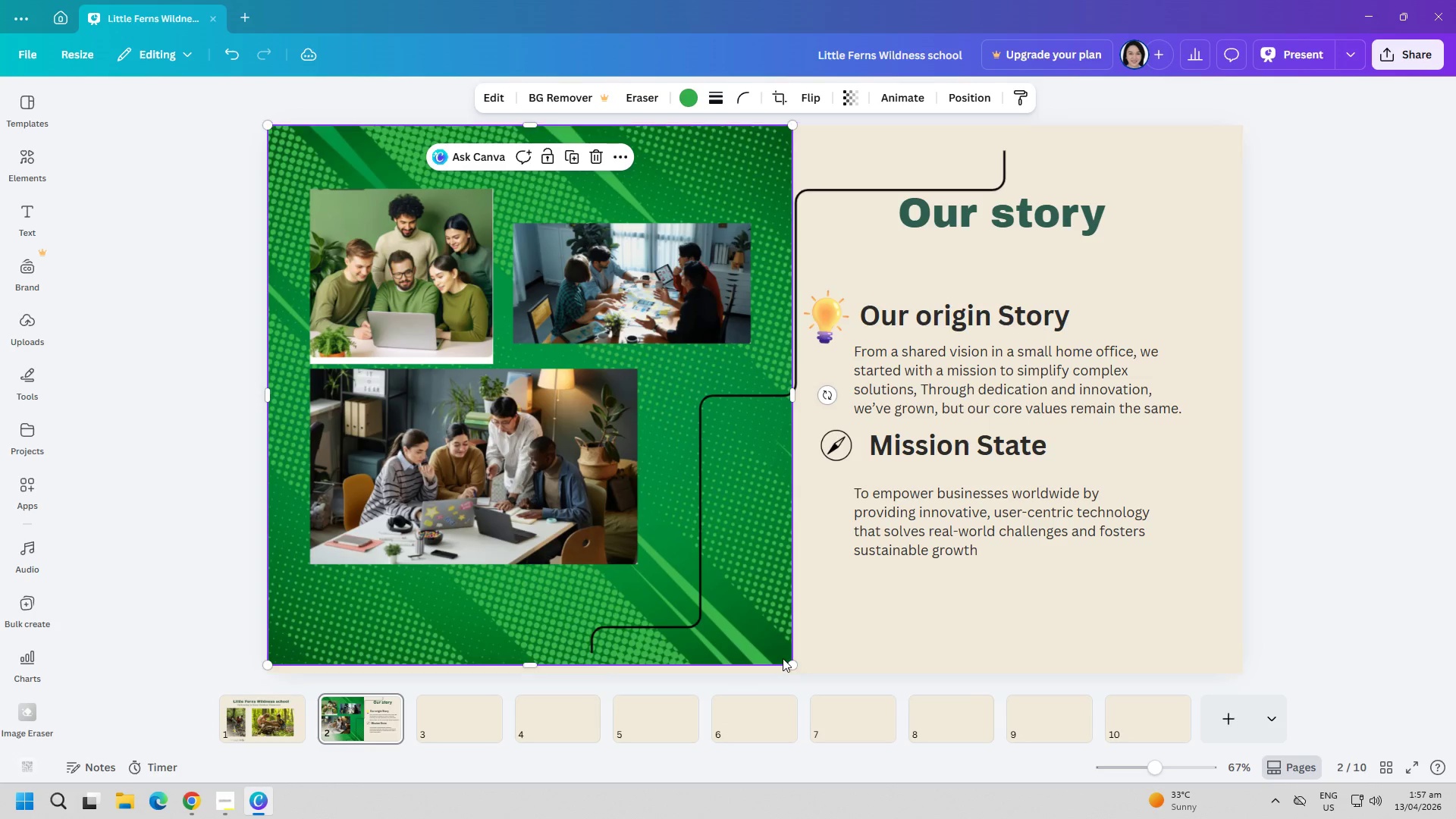 
left_click([643, 102])
 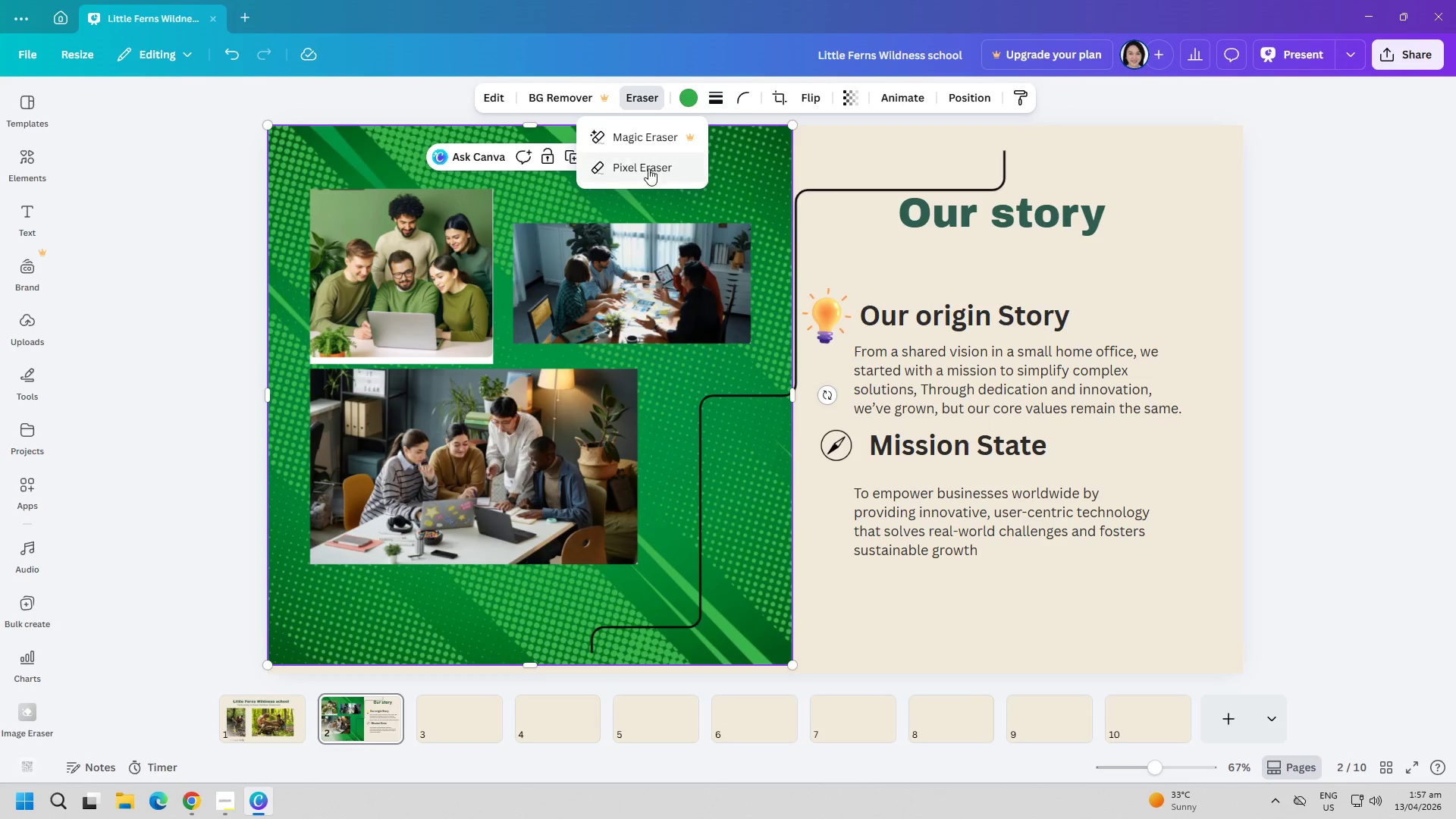 
left_click([647, 168])
 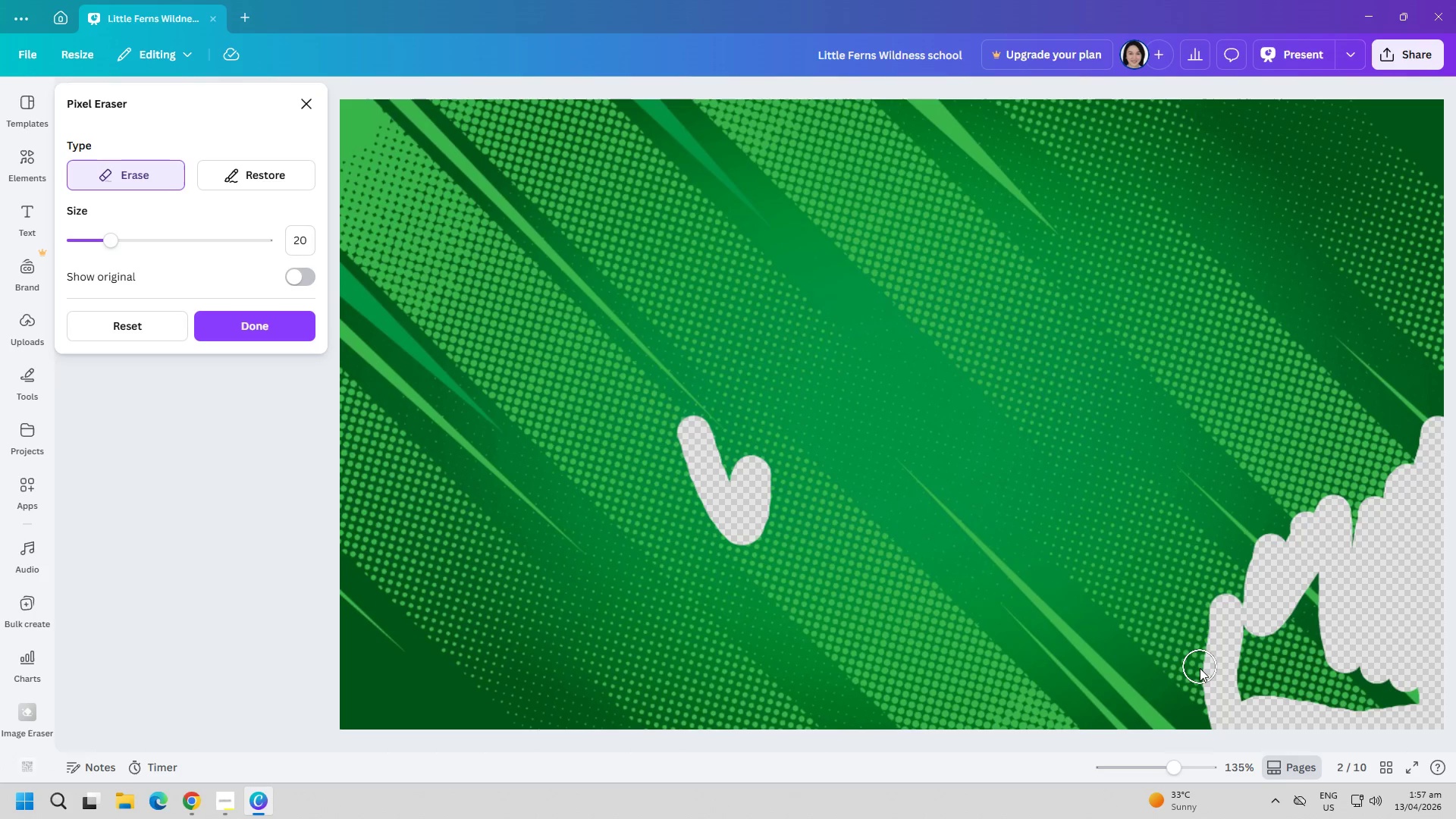 
left_click_drag(start_coordinate=[1201, 670], to_coordinate=[1321, 634])
 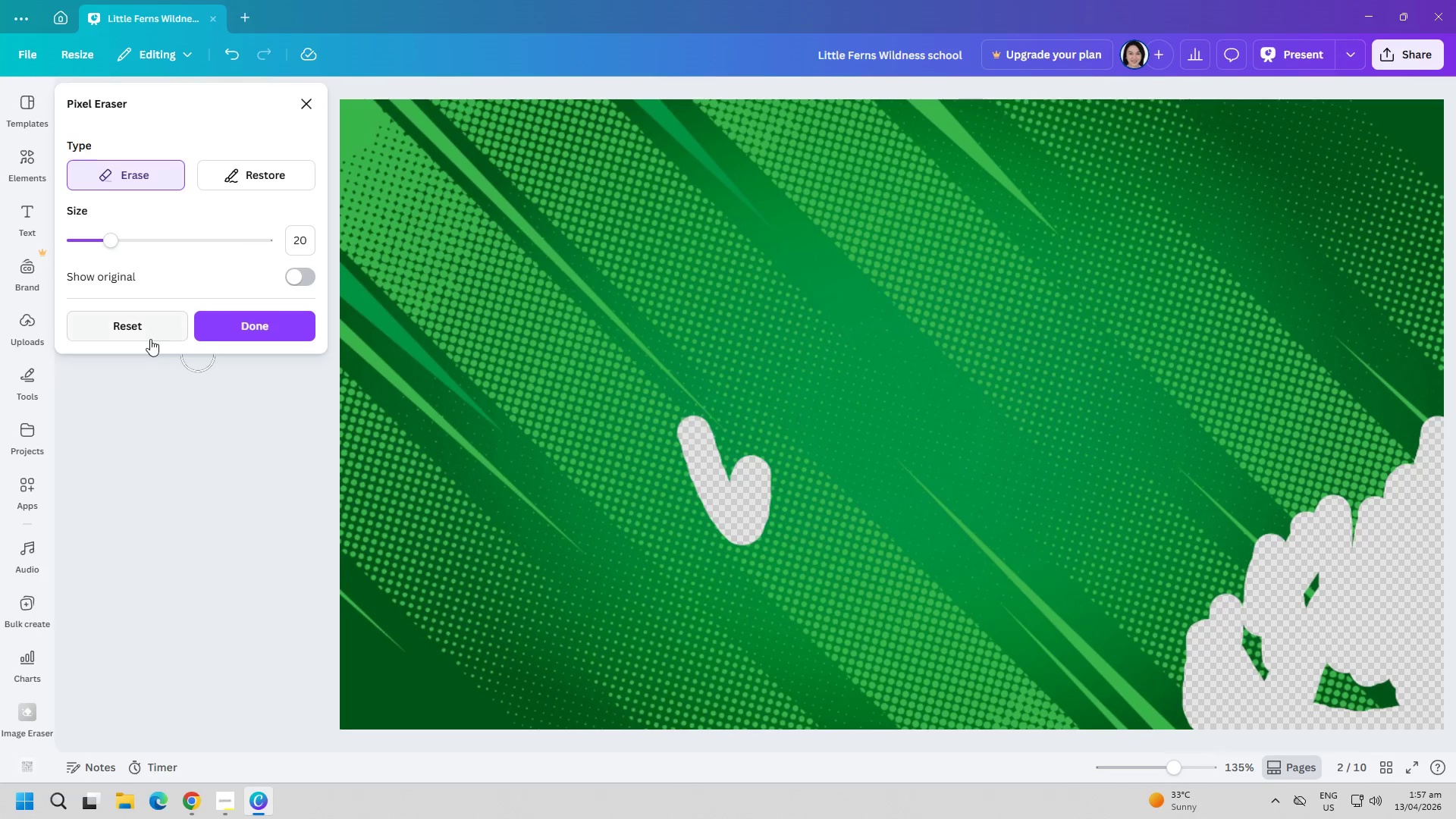 
left_click([150, 332])
 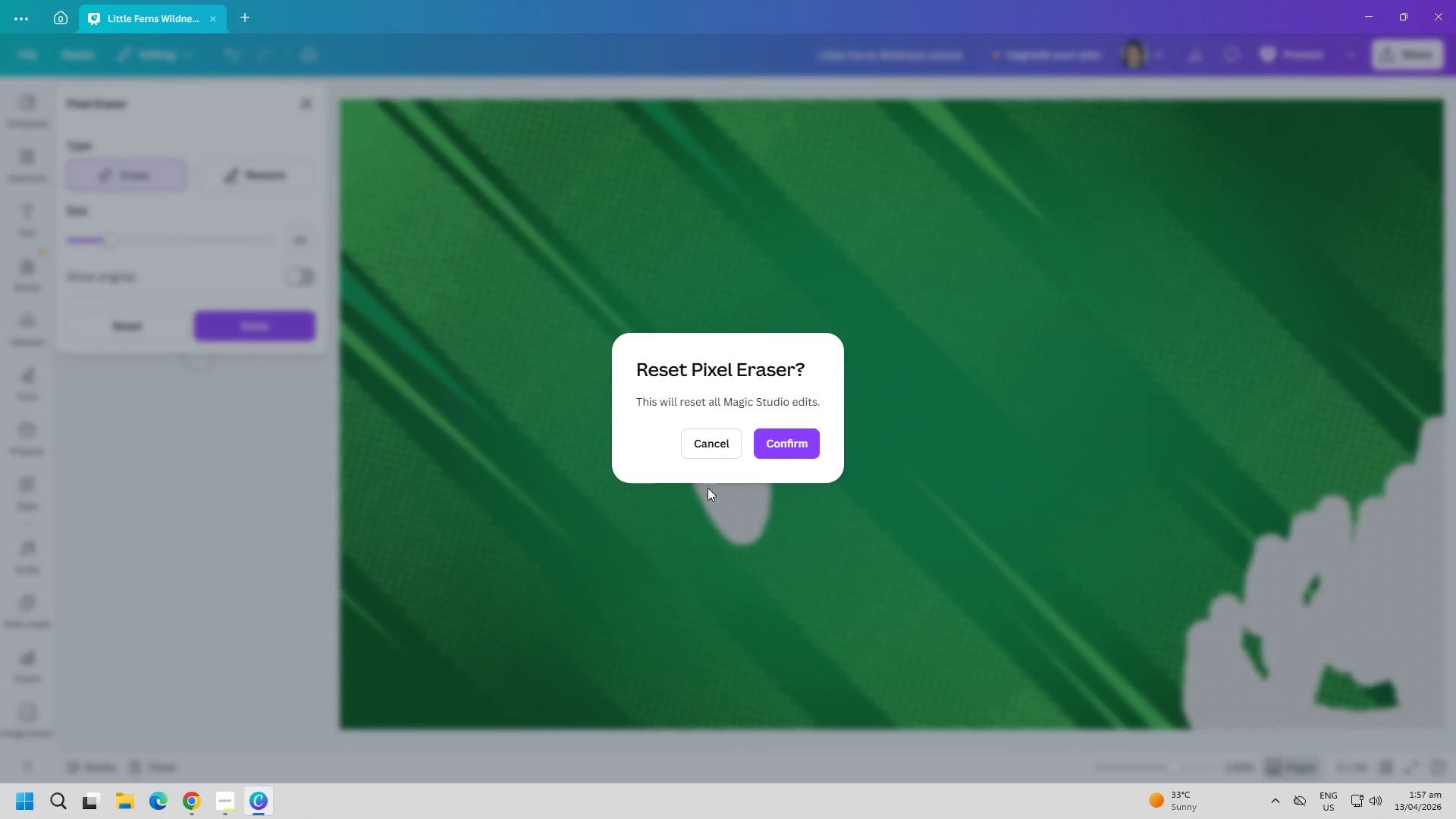 
left_click([795, 445])
 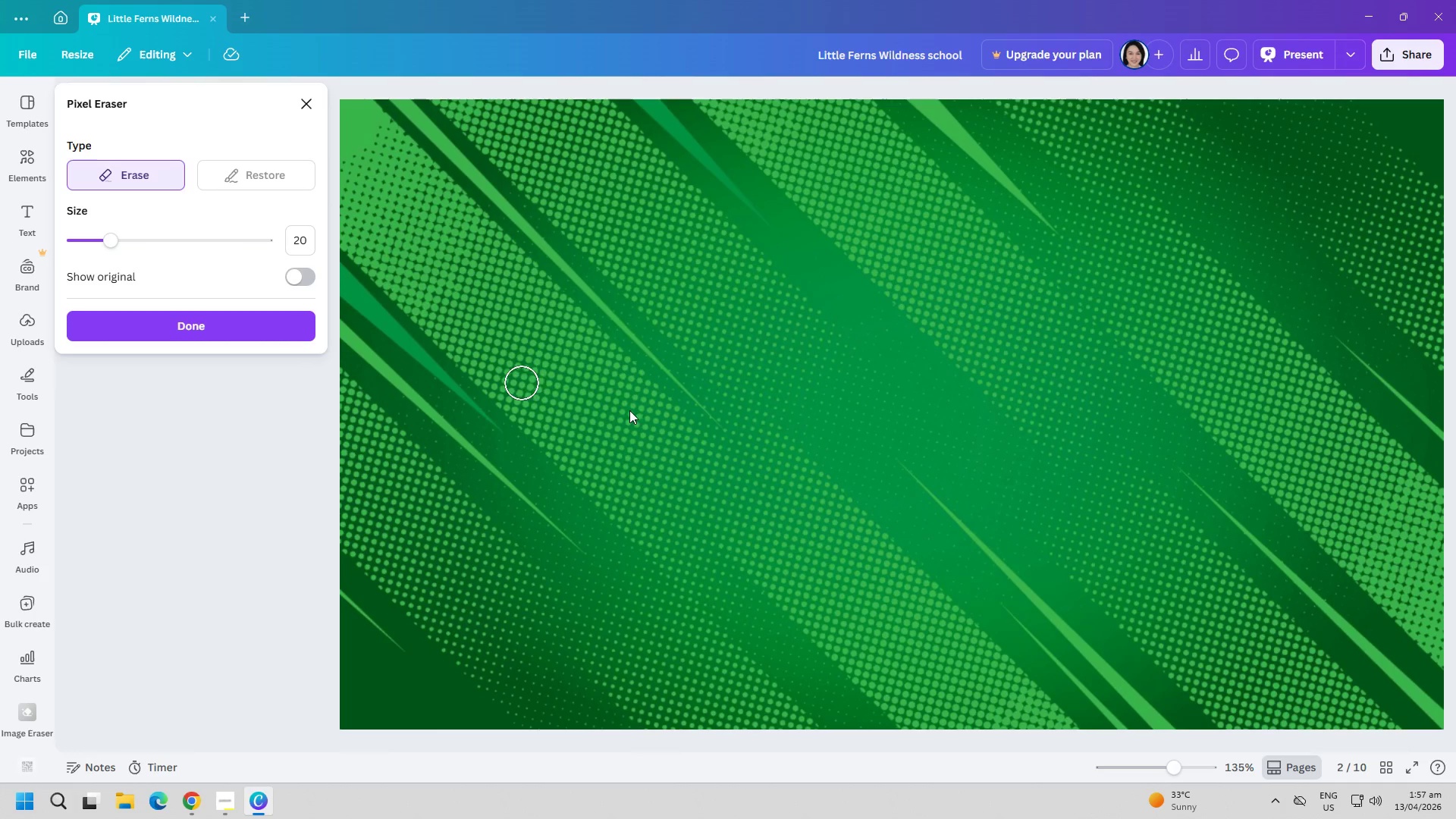 
left_click_drag(start_coordinate=[1425, 548], to_coordinate=[1313, 538])
 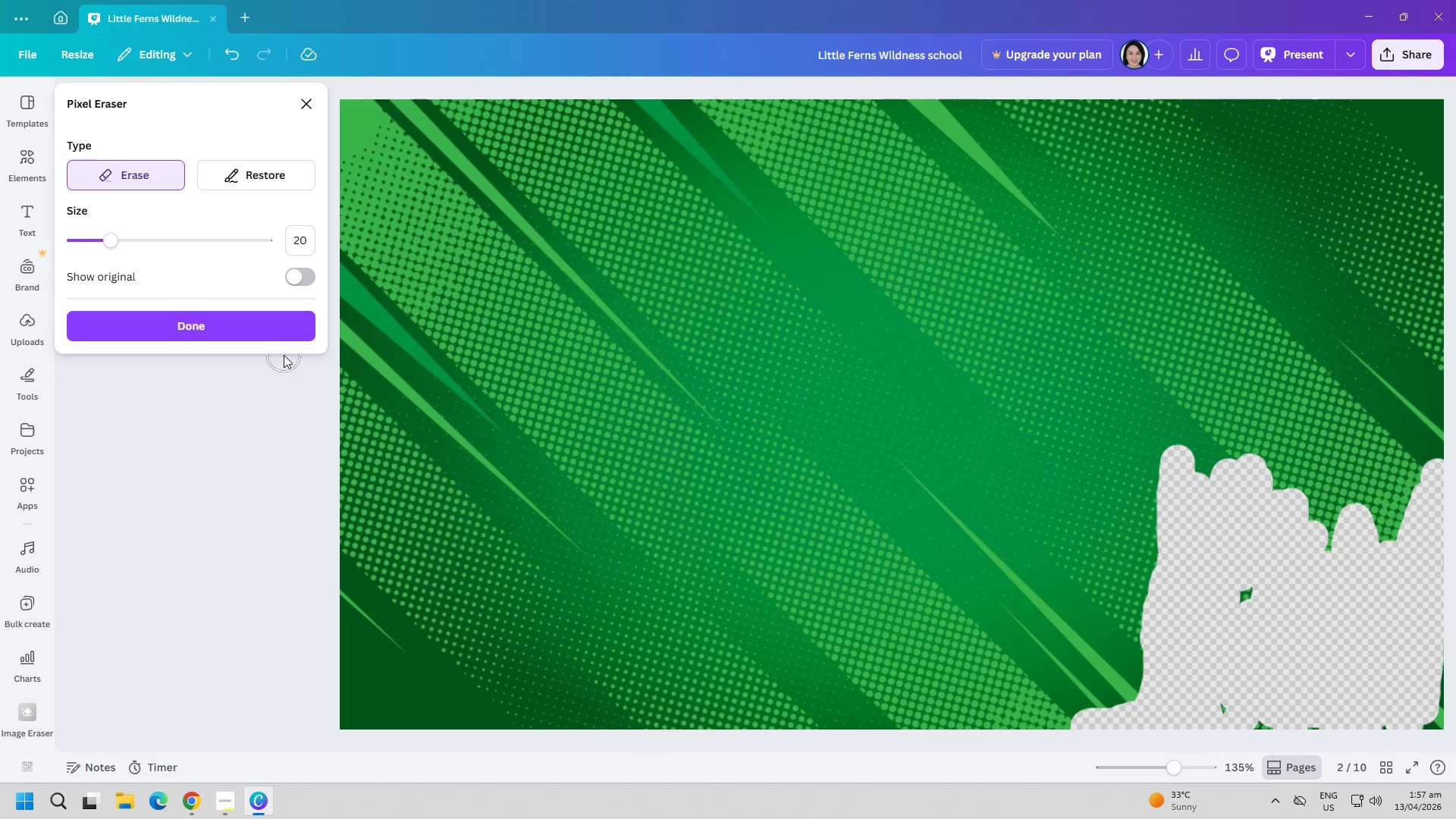 
left_click([275, 329])
 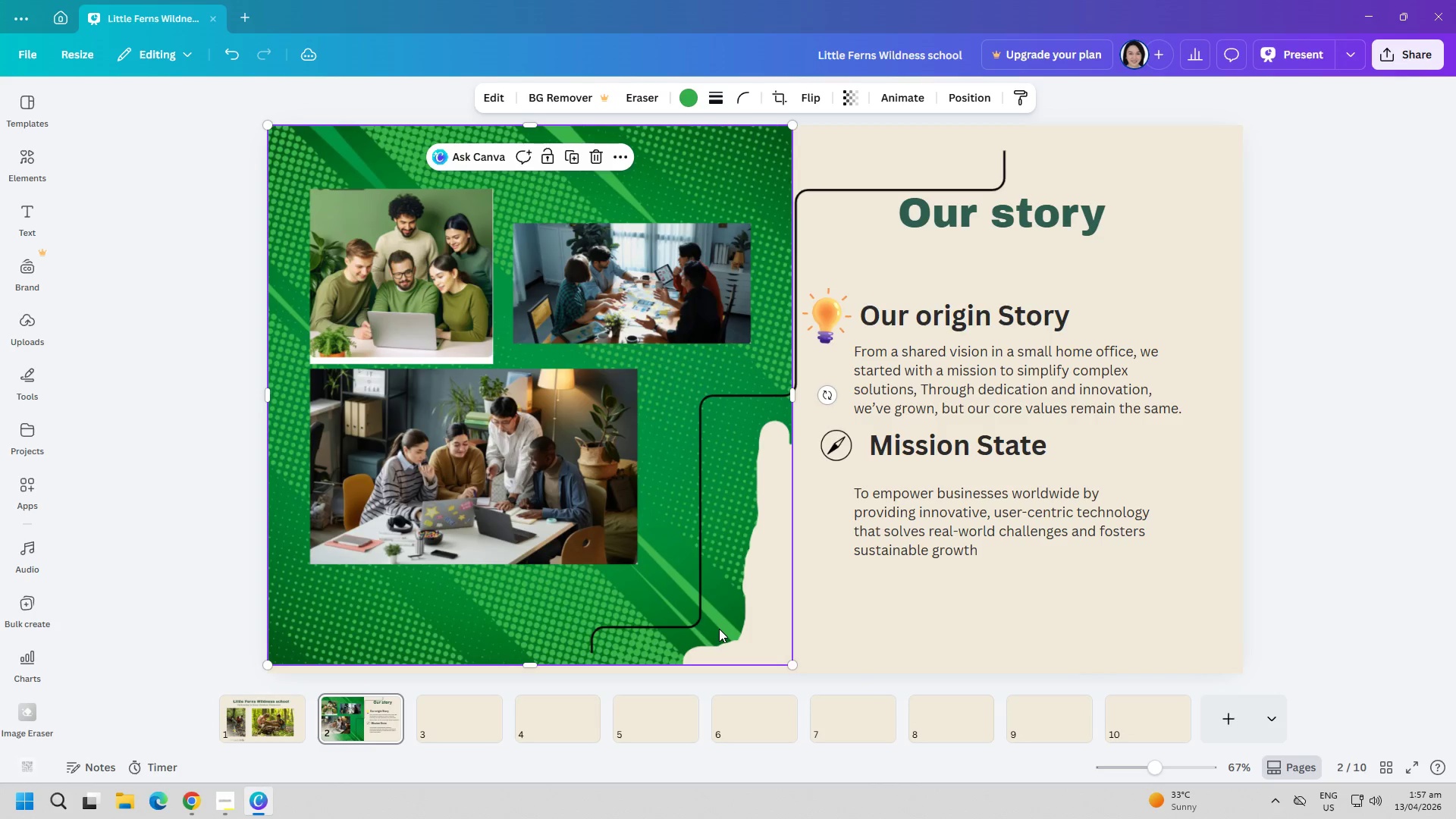 
wait(8.25)
 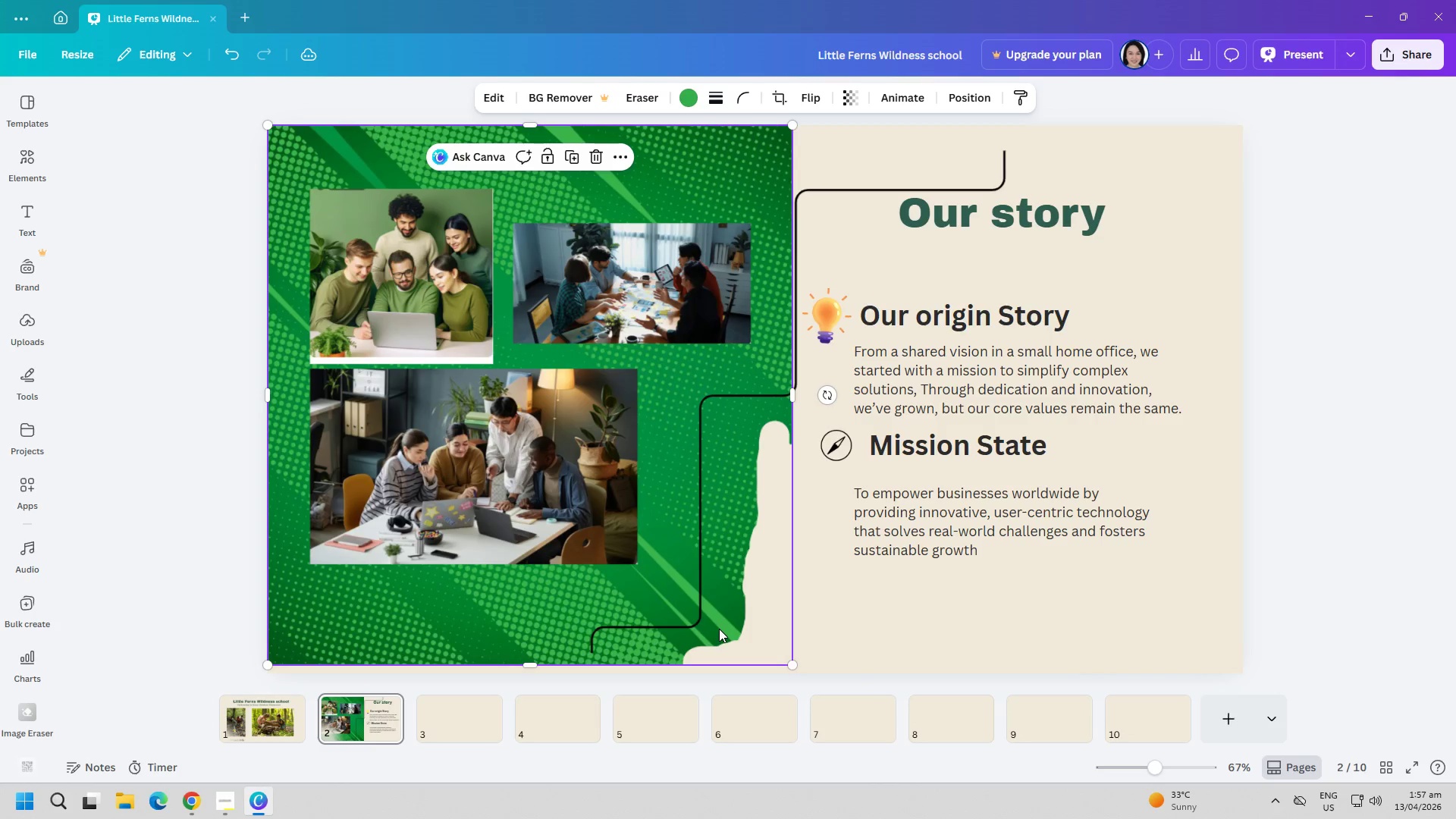 
left_click([673, 644])
 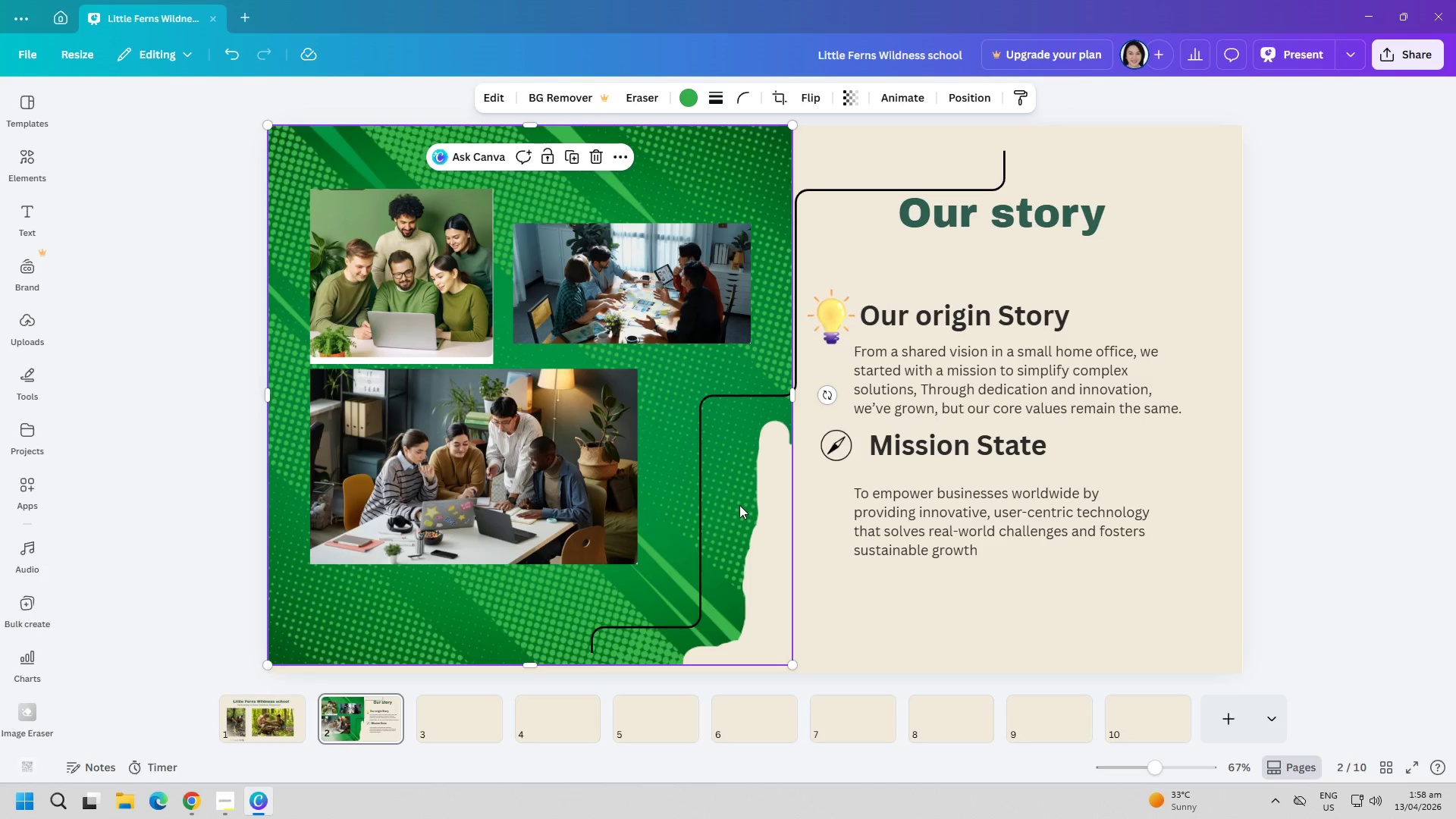 
wait(14.22)
 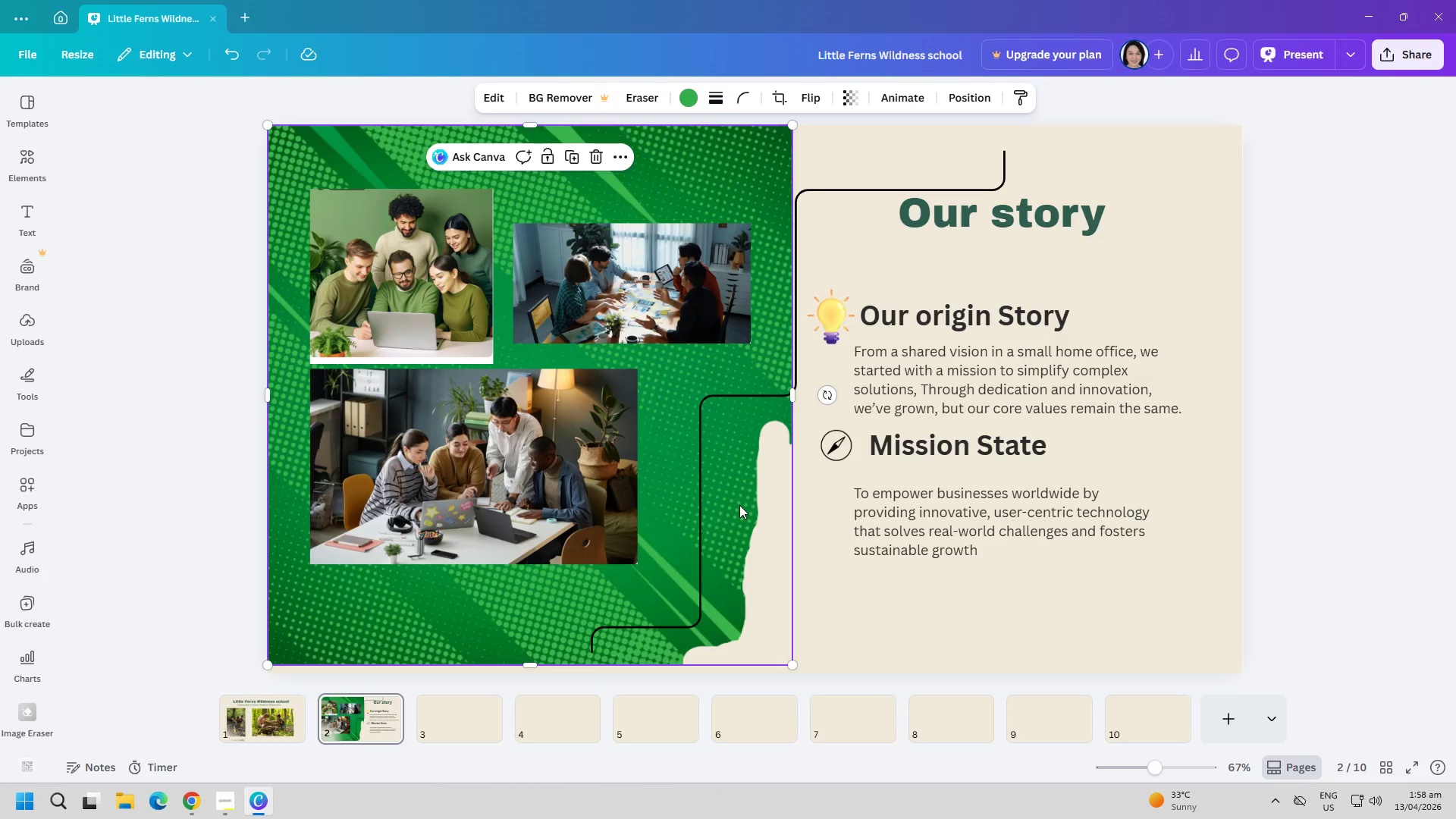 
left_click([651, 100])
 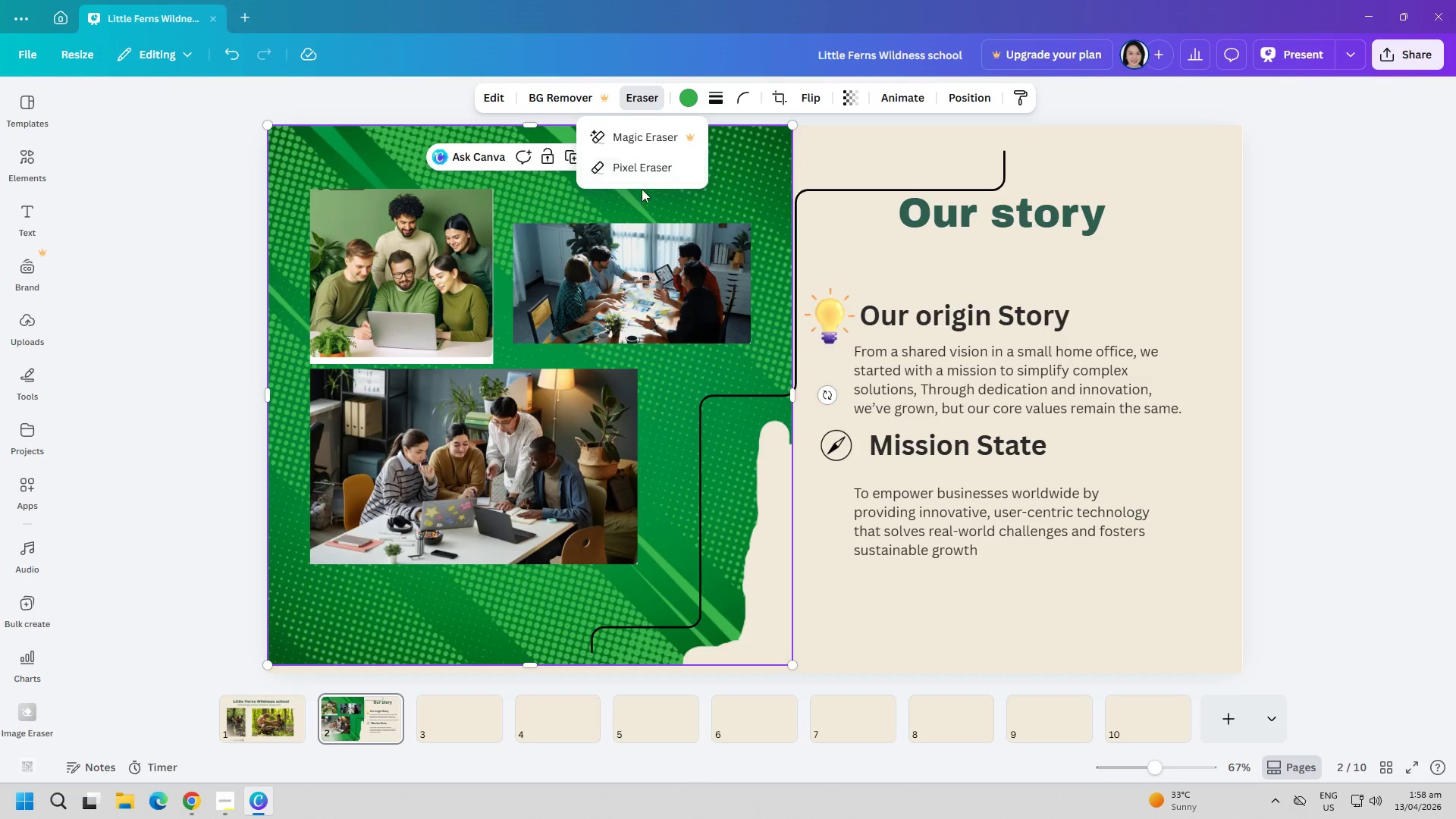 
left_click([642, 175])
 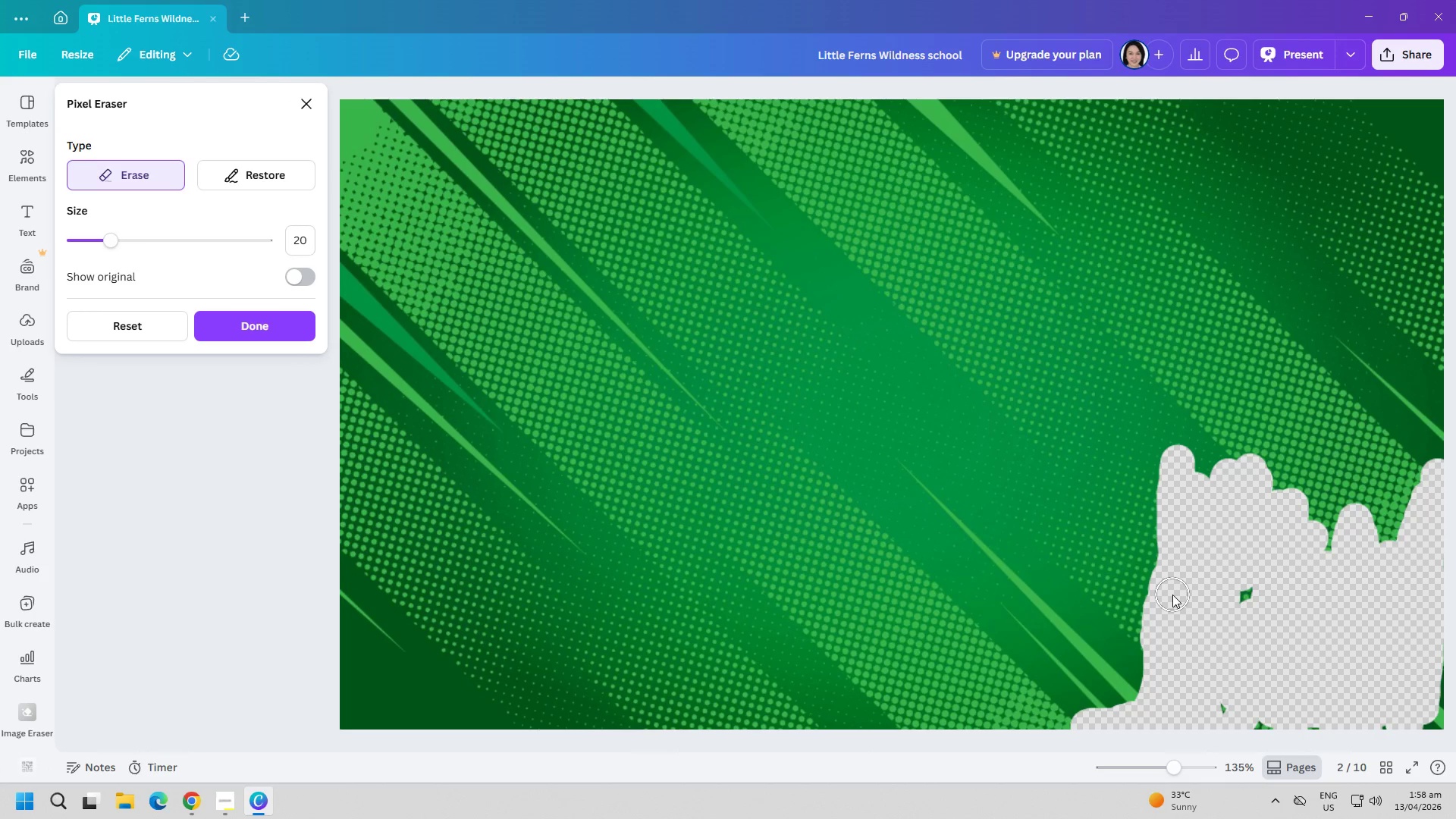 
wait(10.25)
 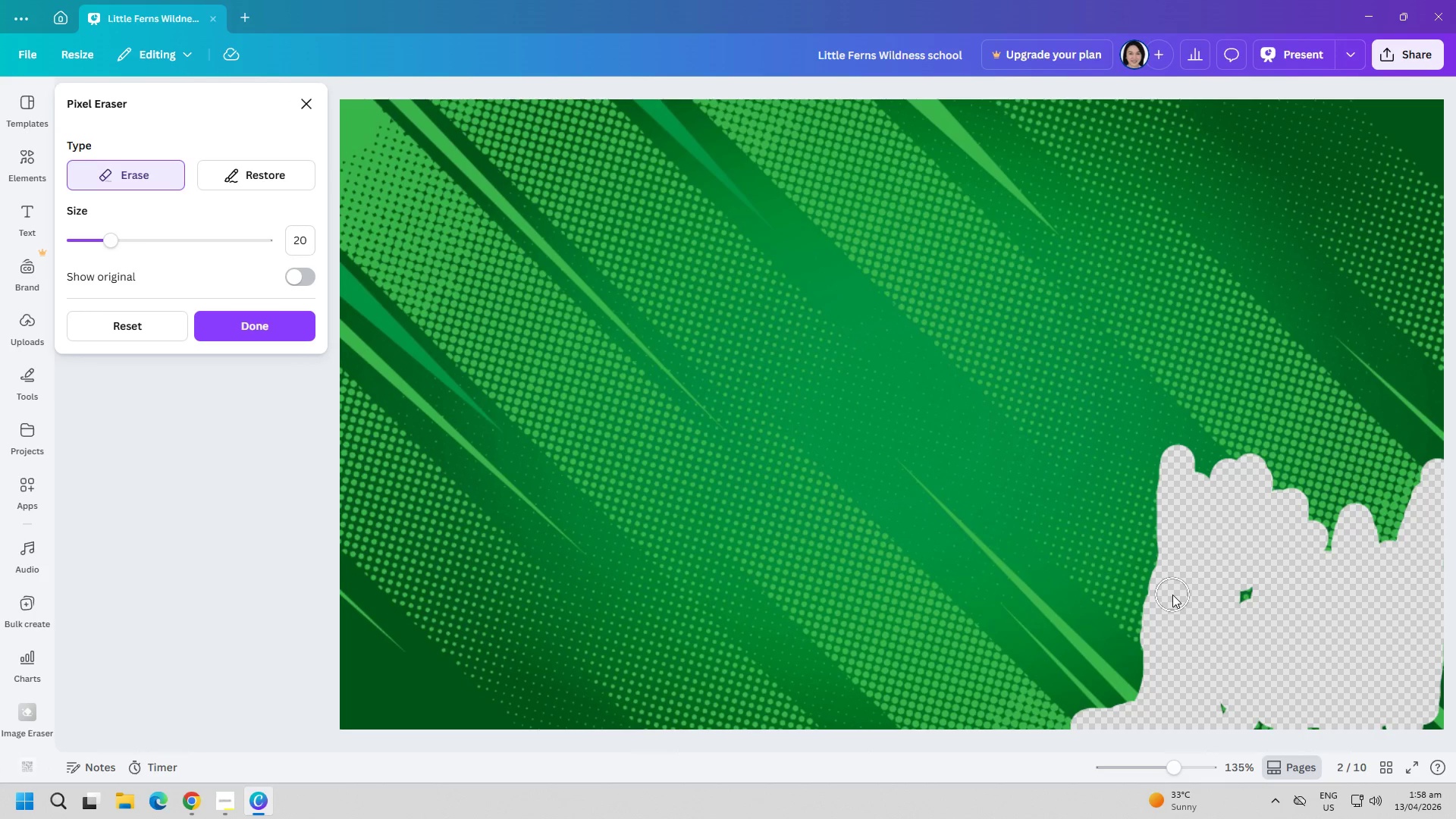 
left_click_drag(start_coordinate=[1110, 540], to_coordinate=[1215, 438])
 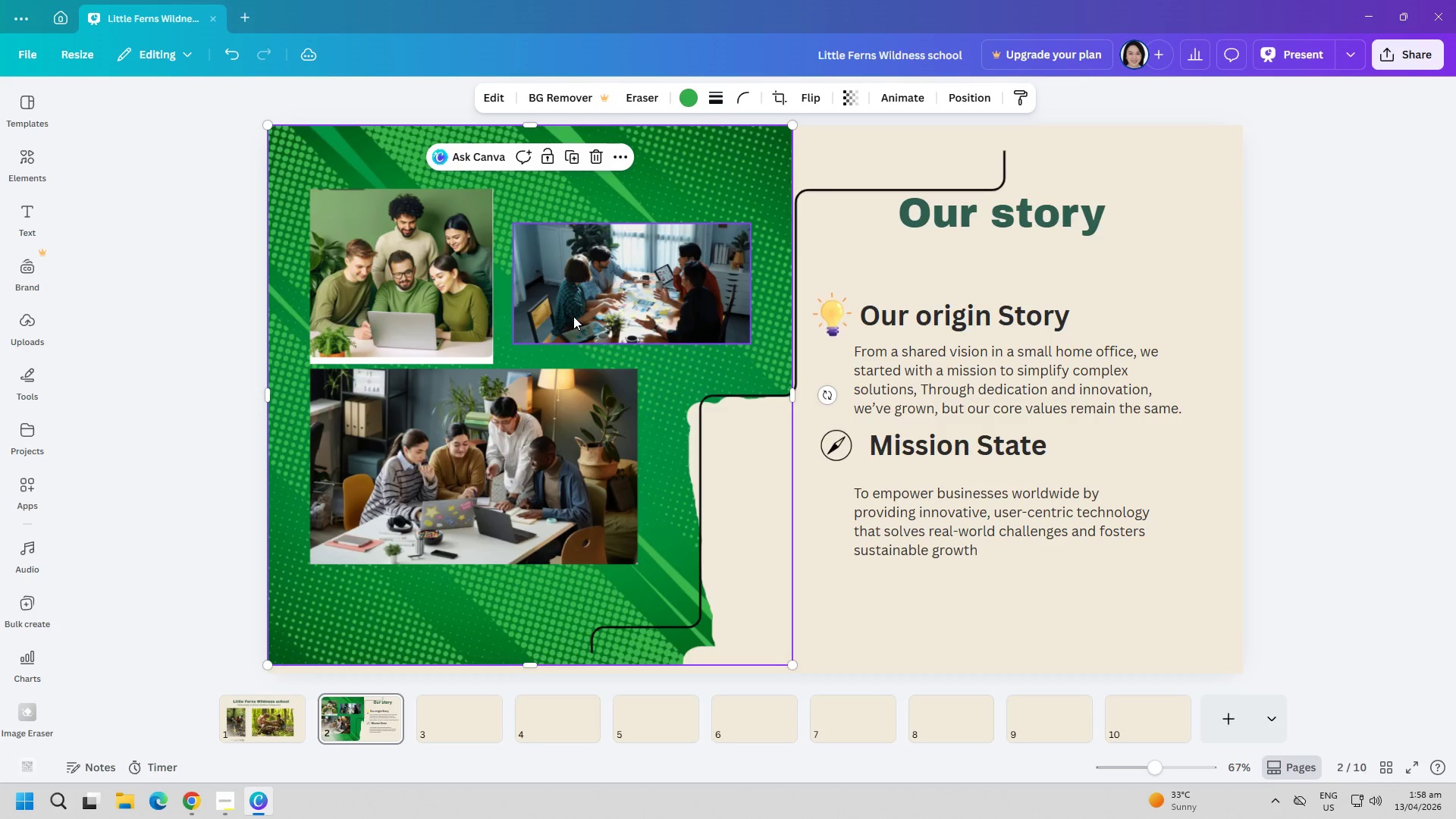 
wait(10.78)
 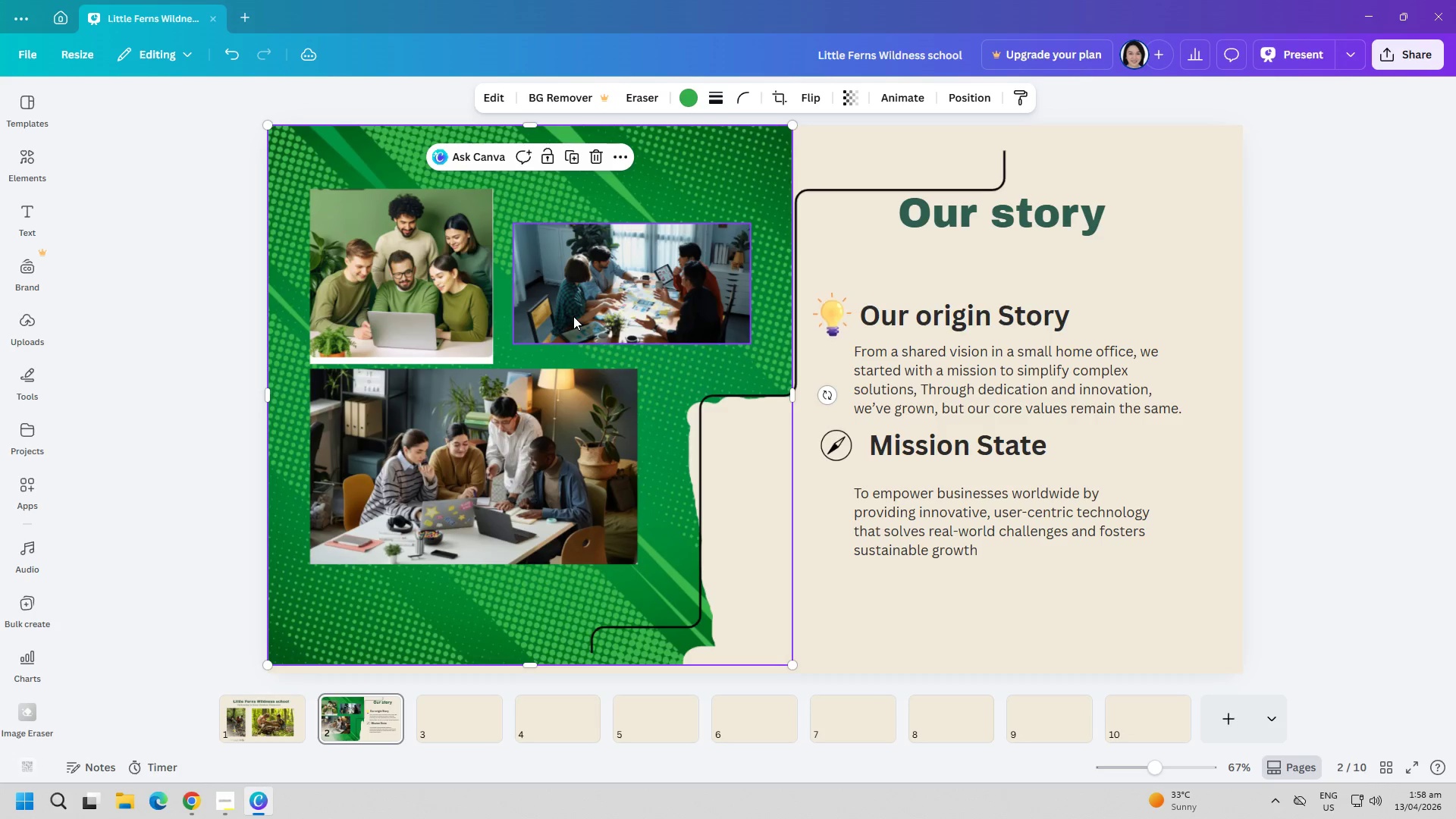 
left_click([643, 100])
 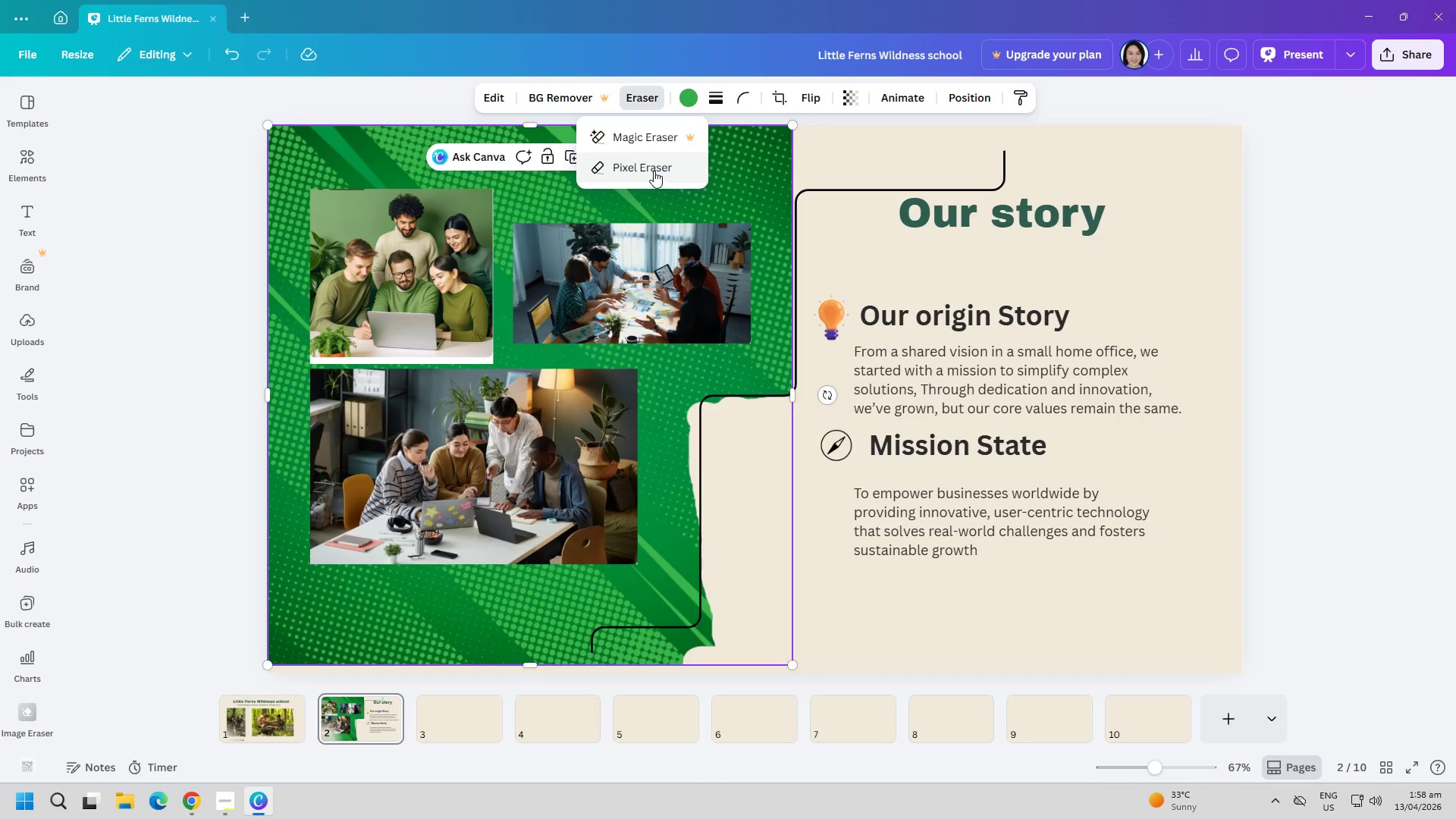 
left_click([654, 171])
 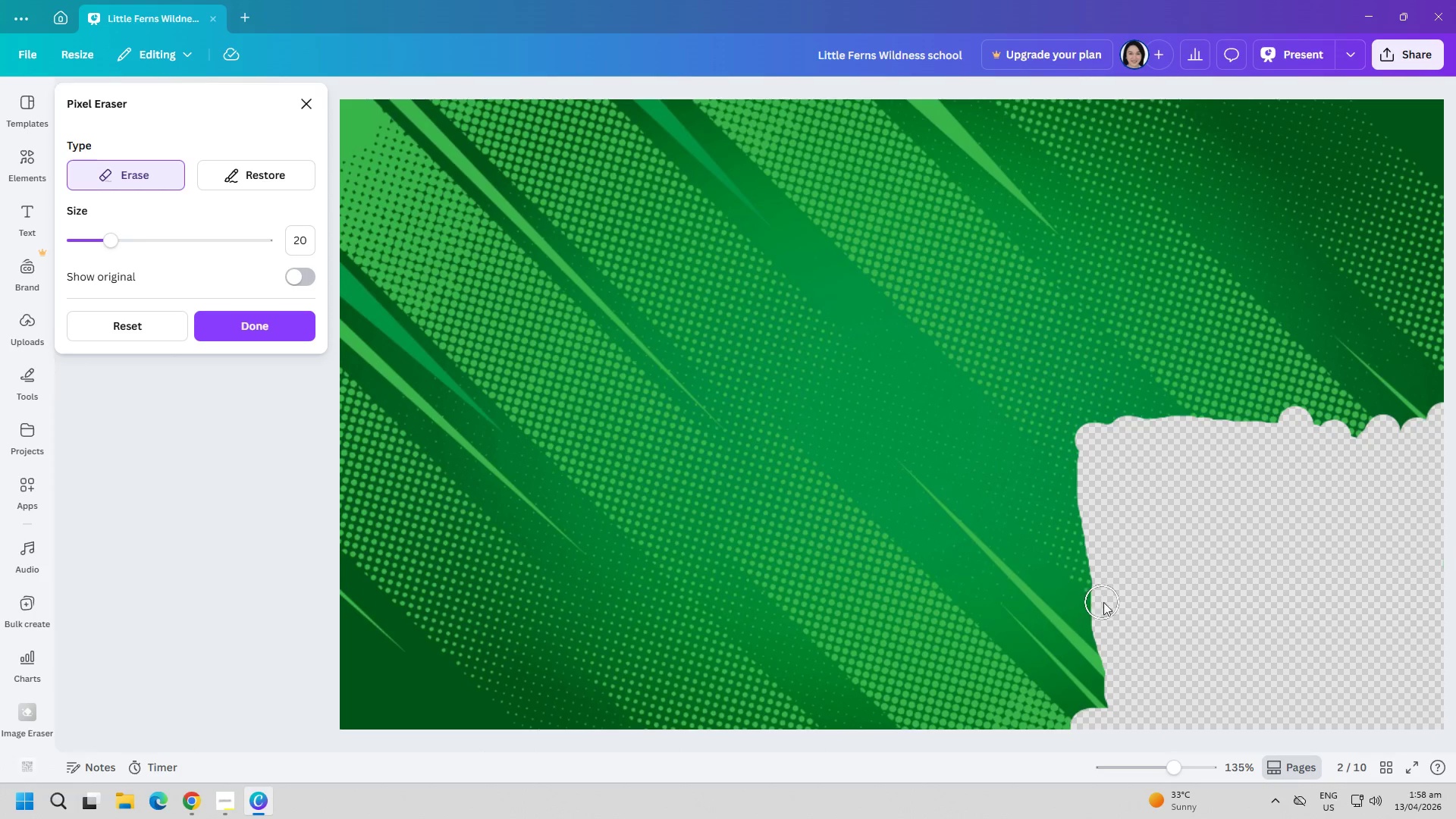 
left_click_drag(start_coordinate=[1118, 603], to_coordinate=[1063, 719])
 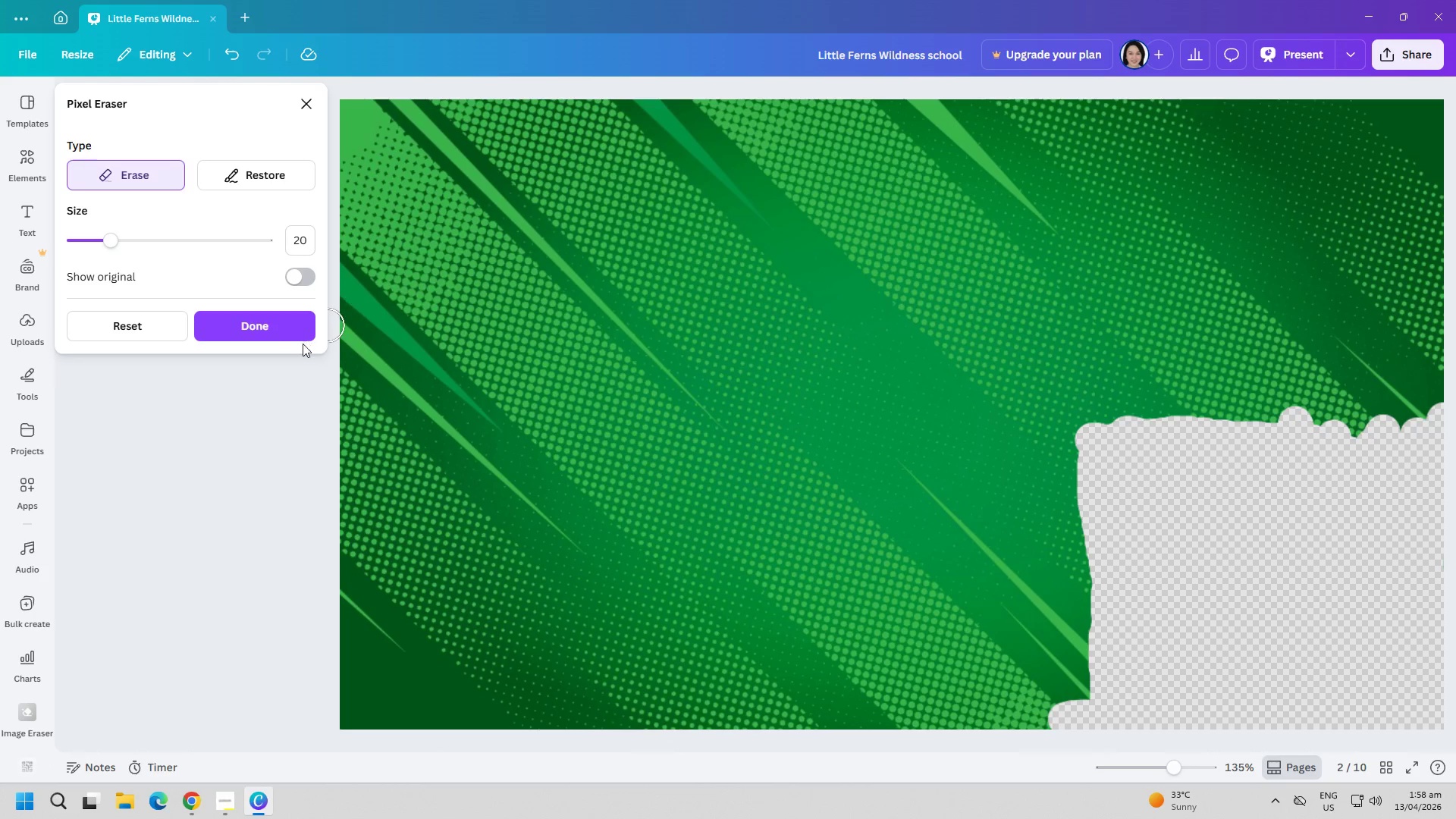 
left_click([278, 332])
 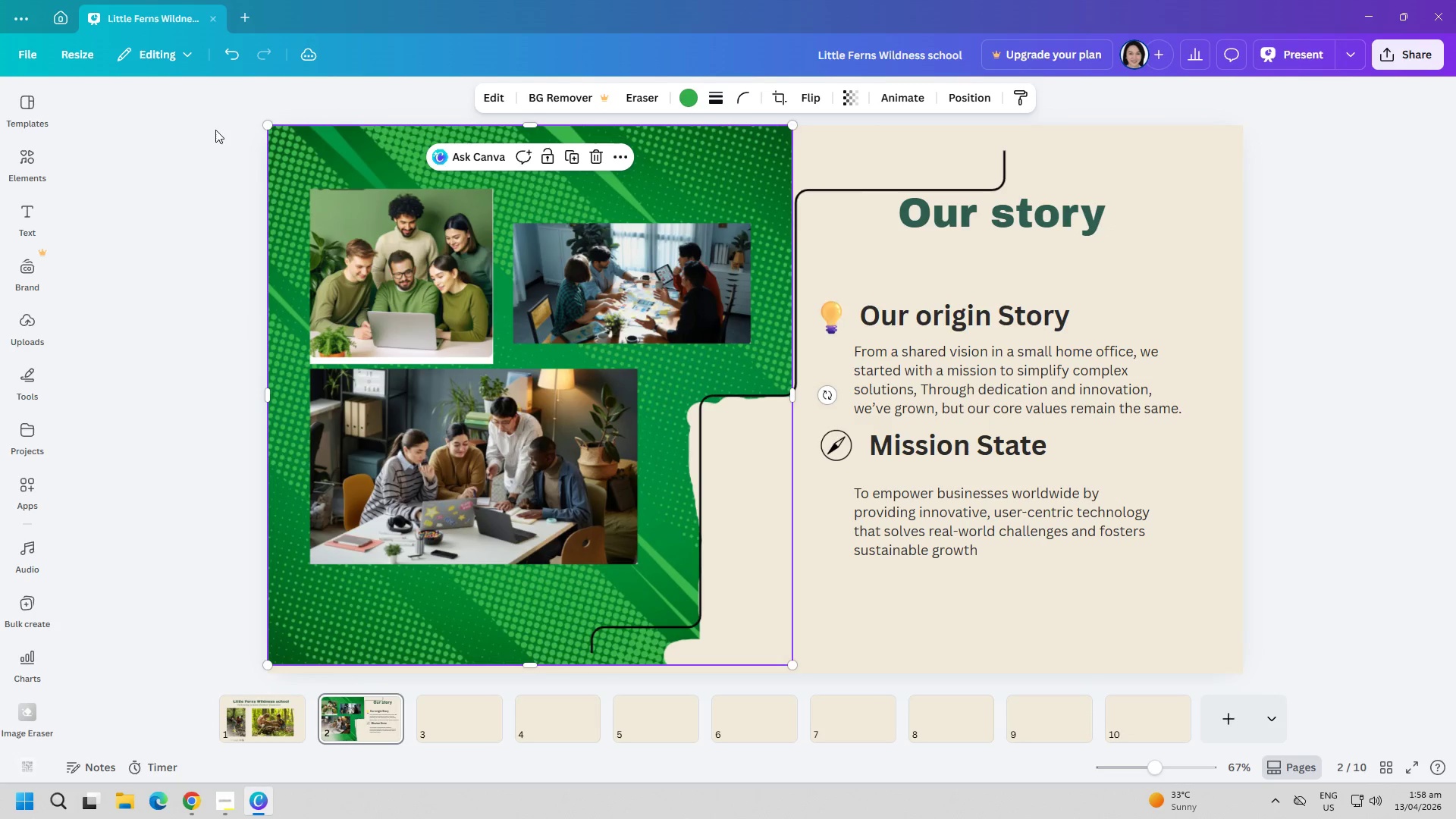 
left_click([632, 96])
 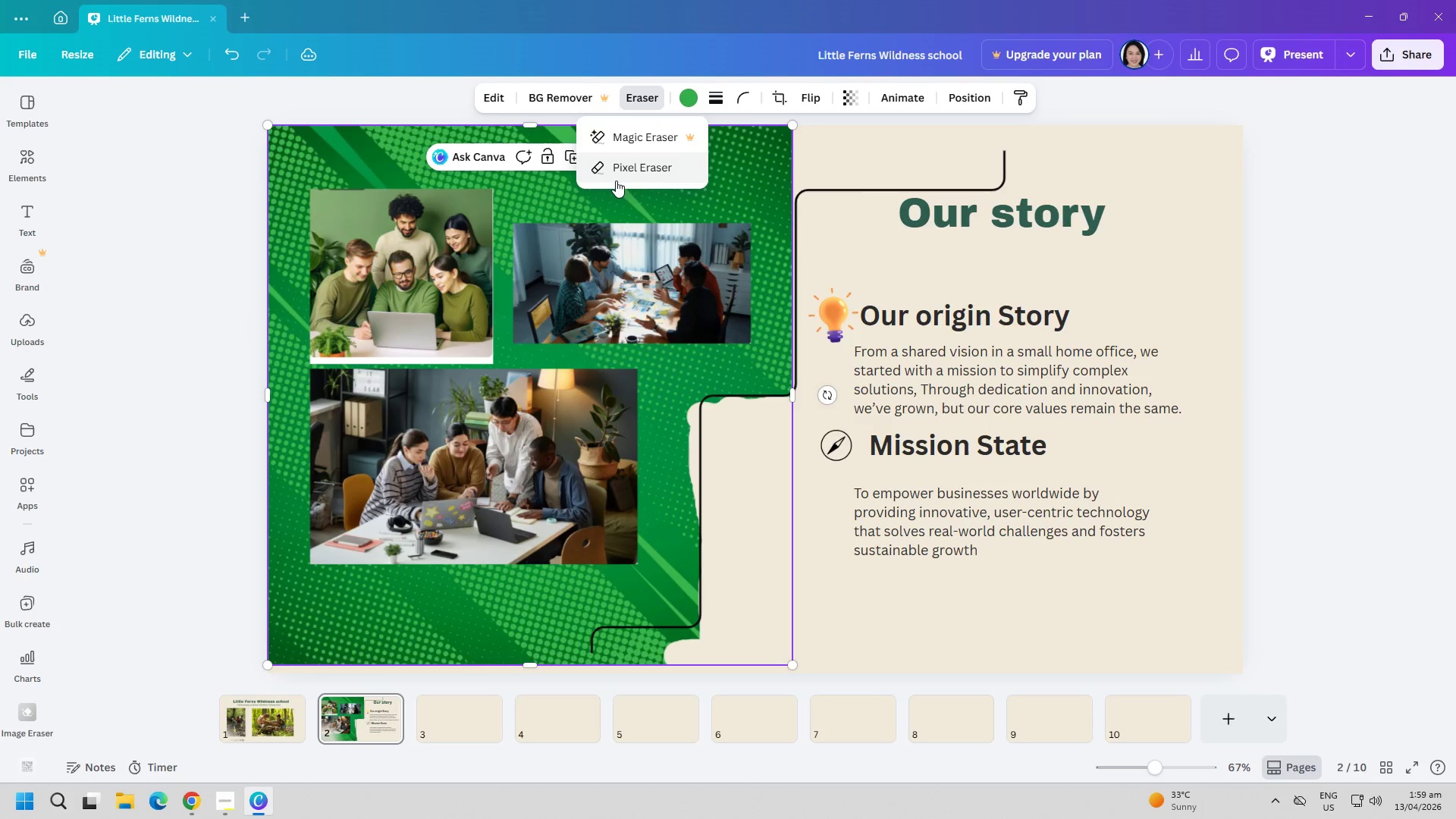 
left_click([616, 180])
 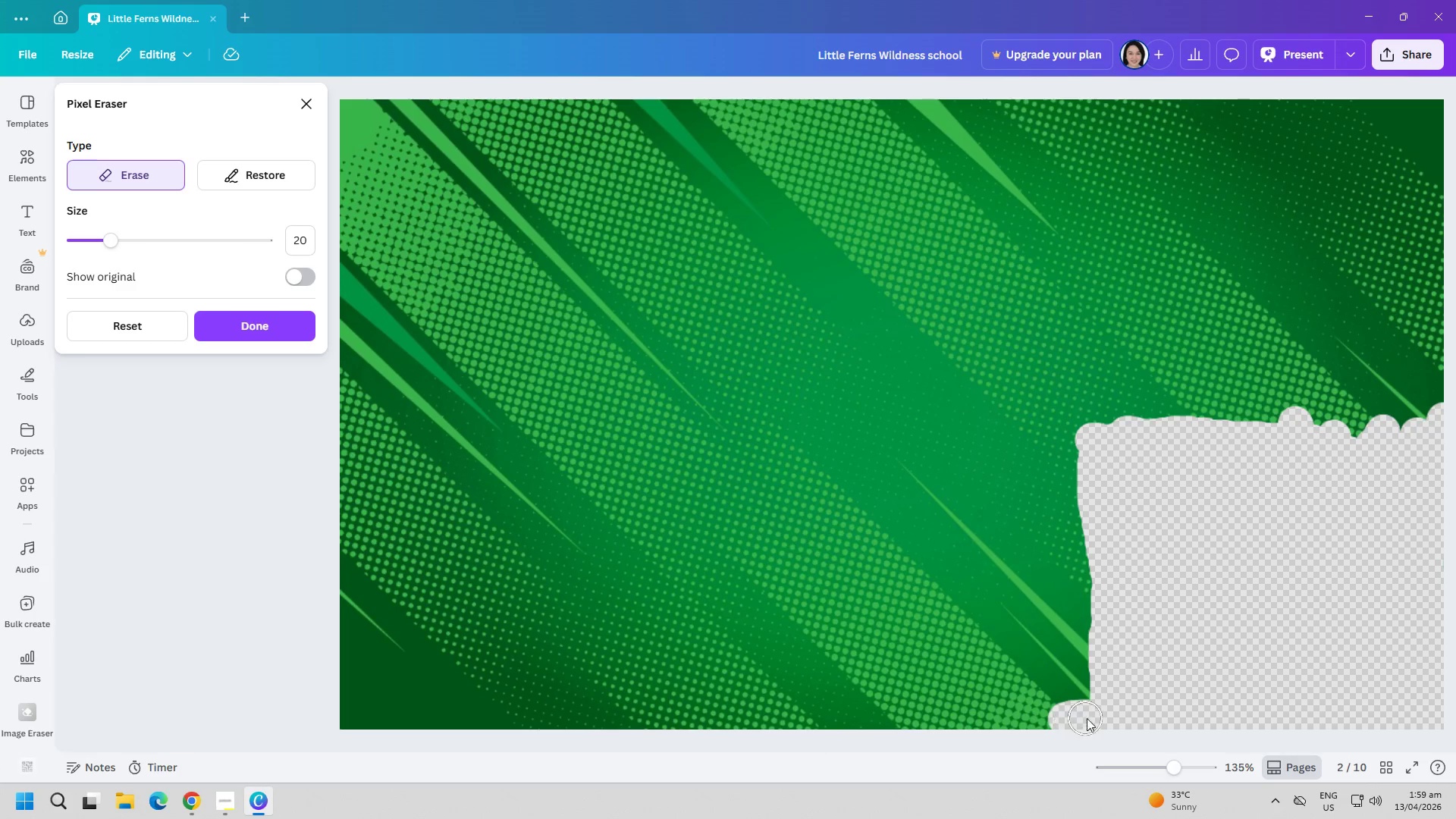 
left_click_drag(start_coordinate=[1090, 703], to_coordinate=[1090, 680])
 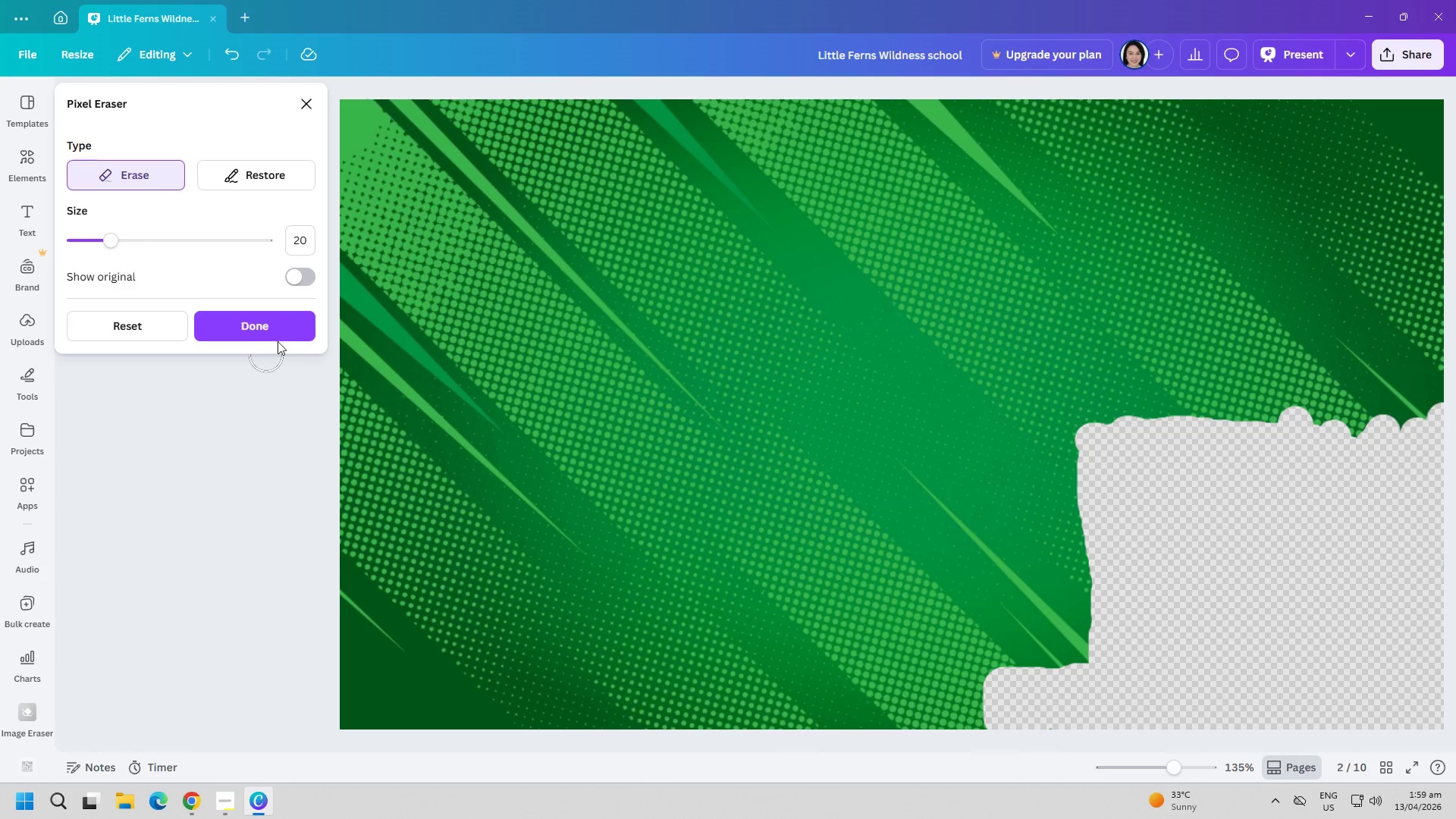 
double_click([283, 328])
 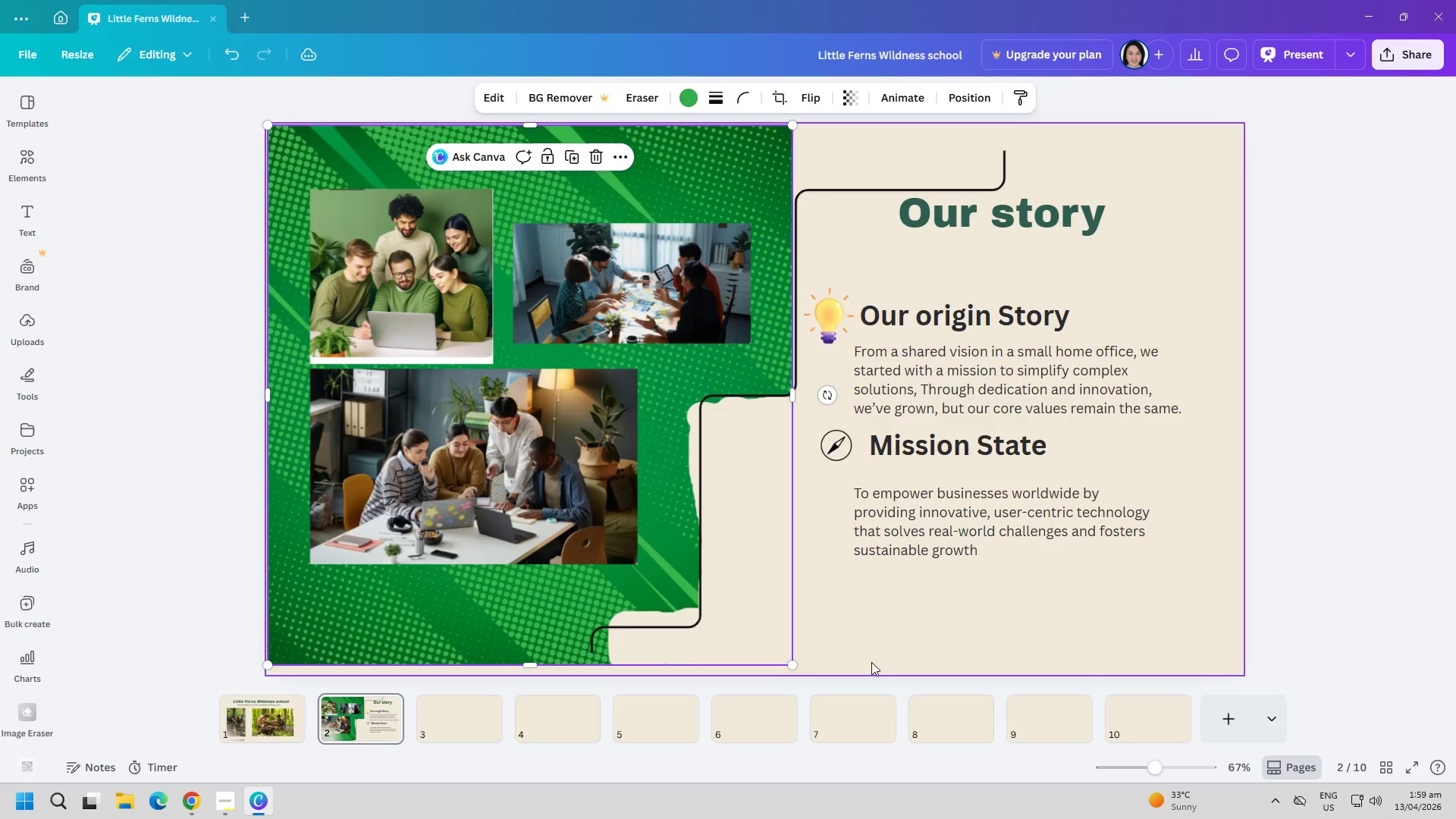 
wait(5.78)
 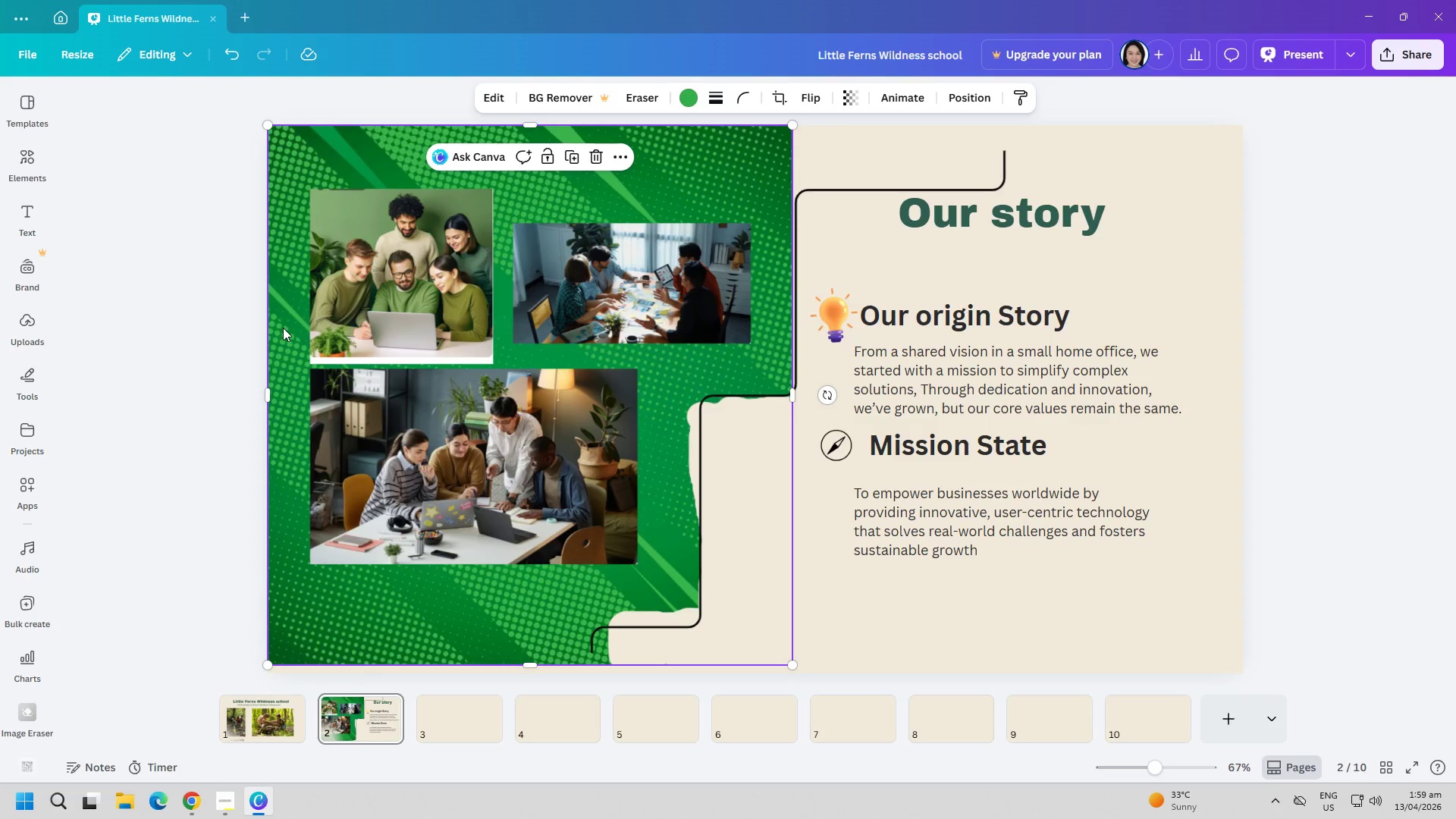 
left_click([670, 627])
 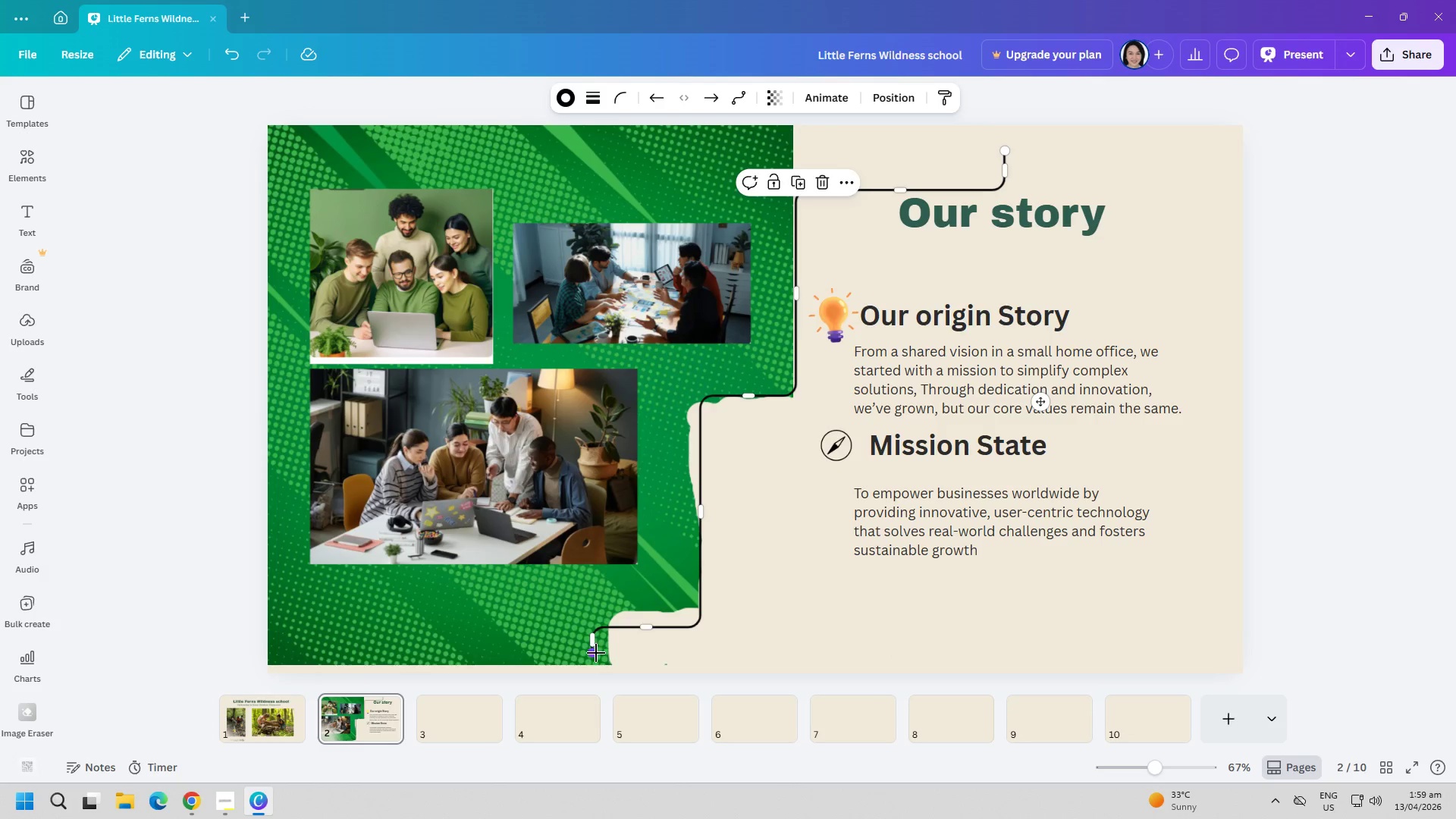 
left_click_drag(start_coordinate=[592, 654], to_coordinate=[610, 671])
 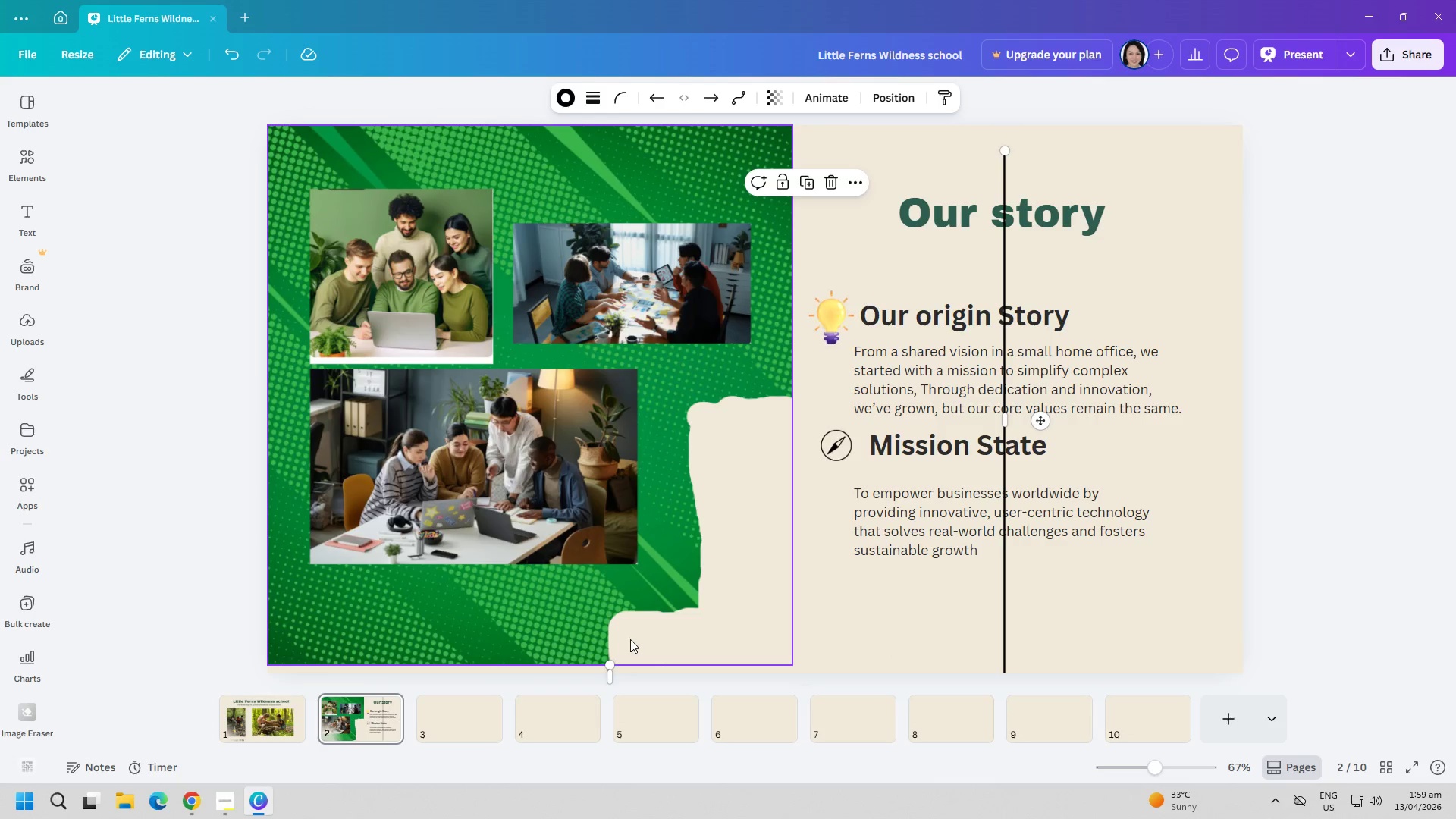 
left_click([875, 632])
 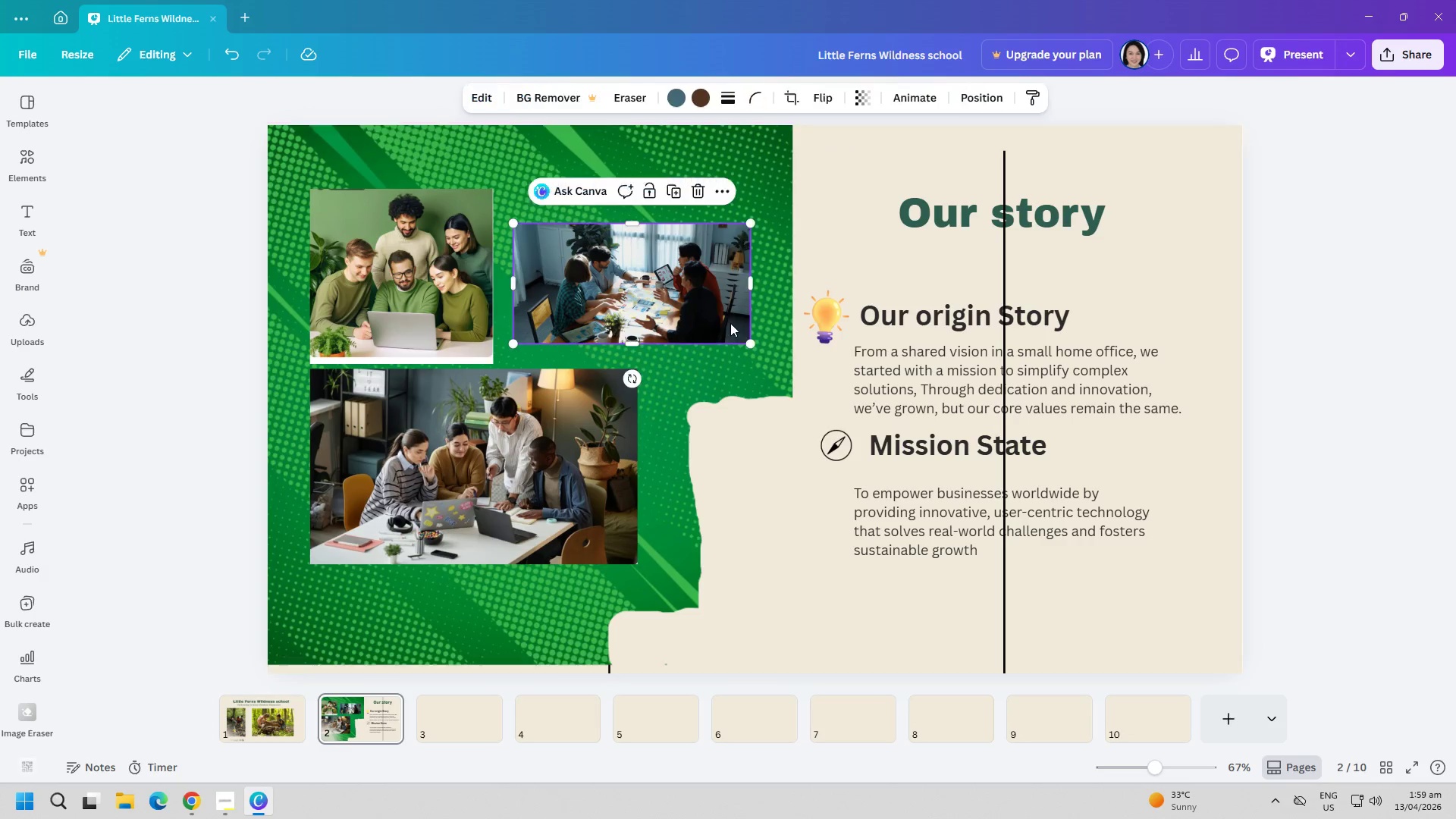 
double_click([737, 455])
 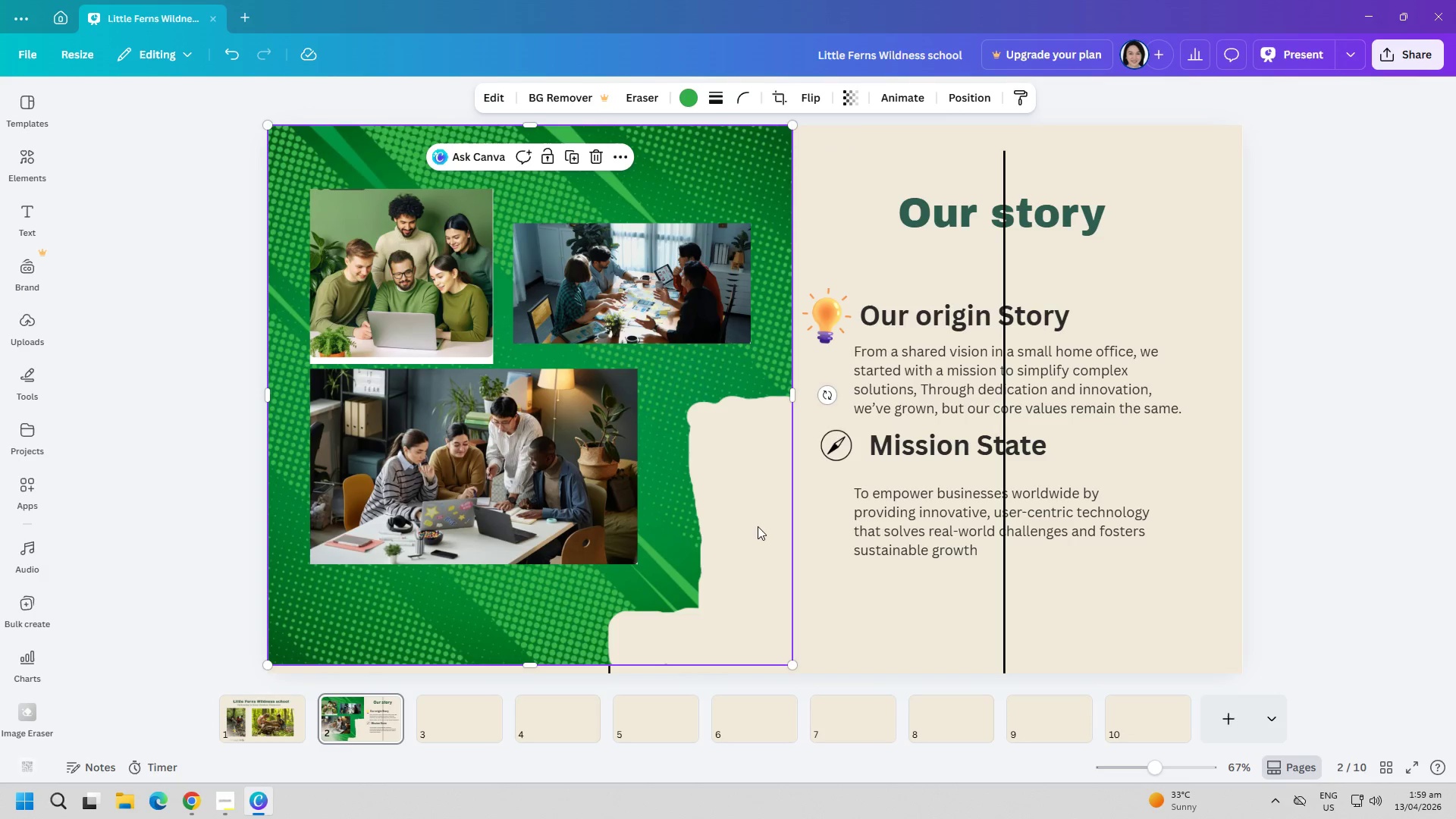 
triple_click([759, 530])
 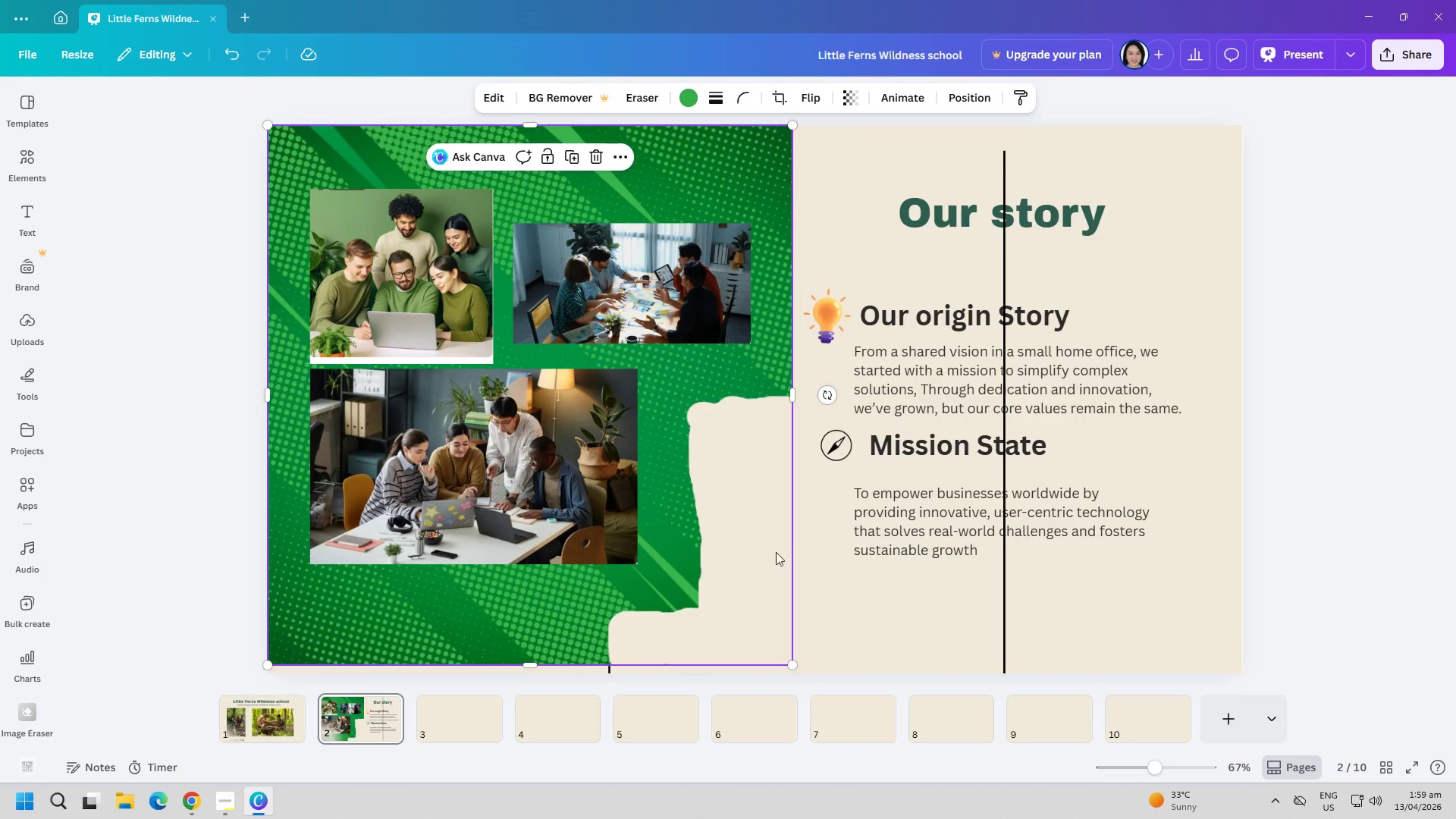 
triple_click([882, 620])
 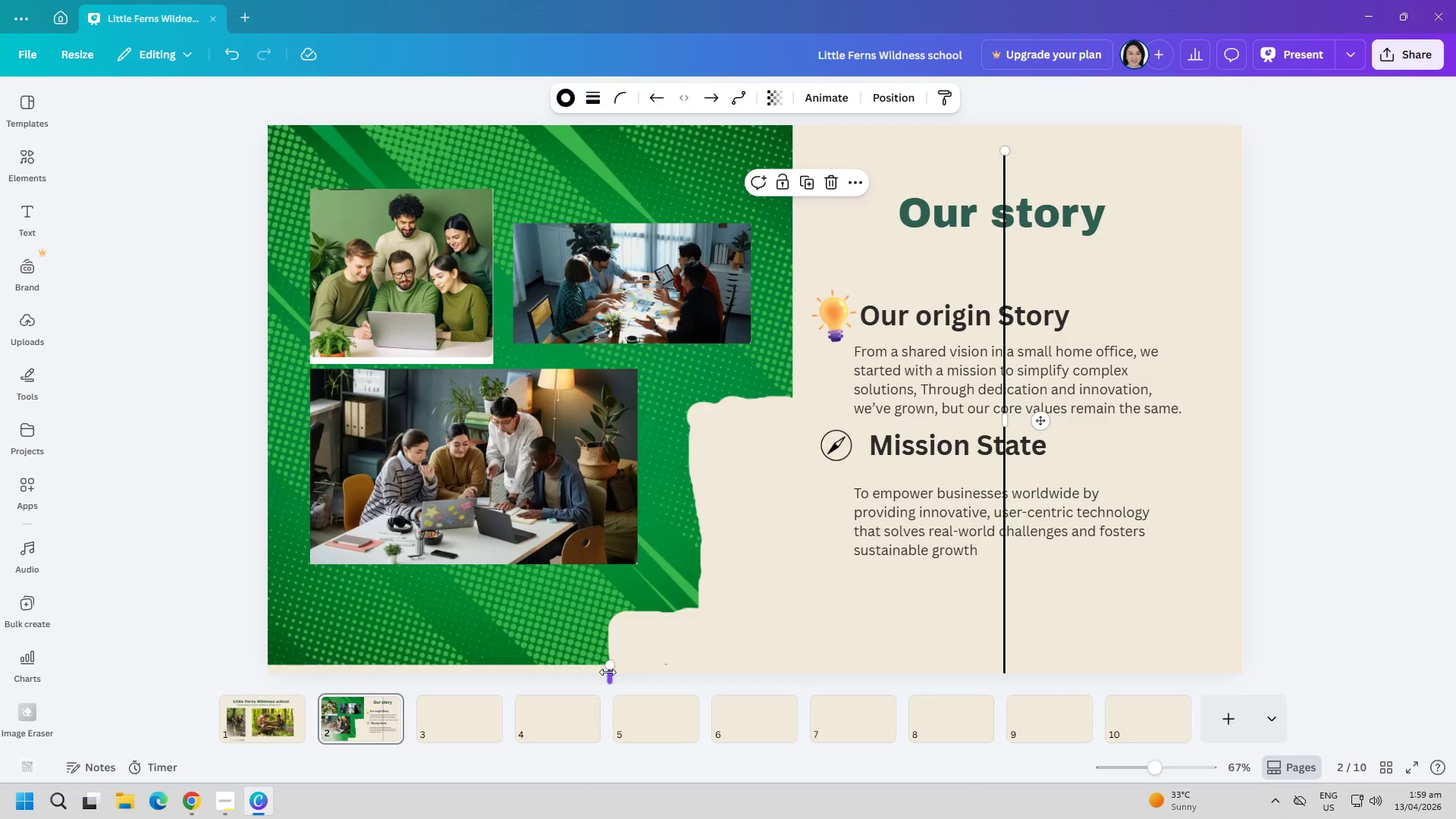 
right_click([607, 672])
 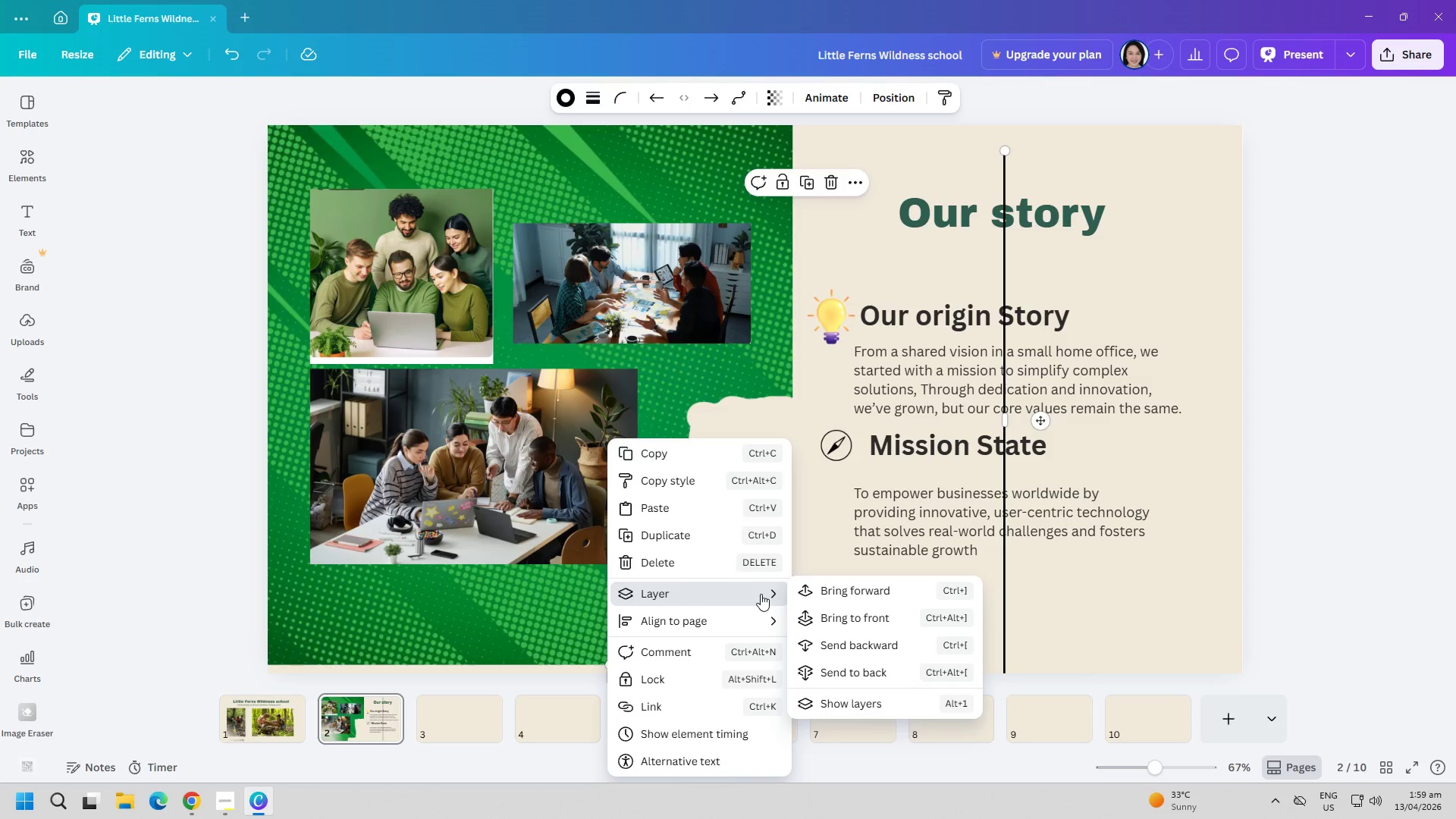 
left_click([846, 620])
 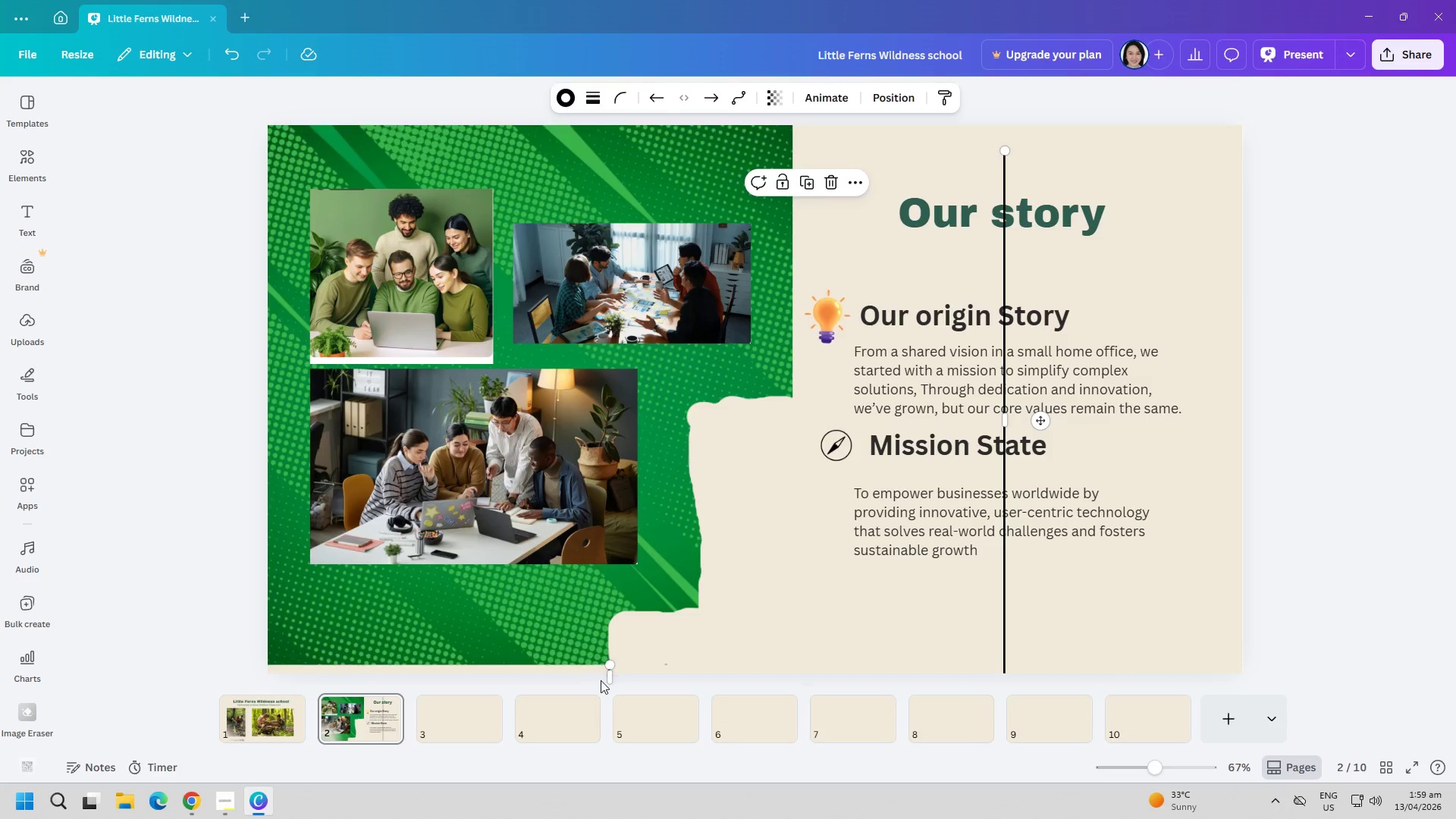 
left_click([605, 680])
 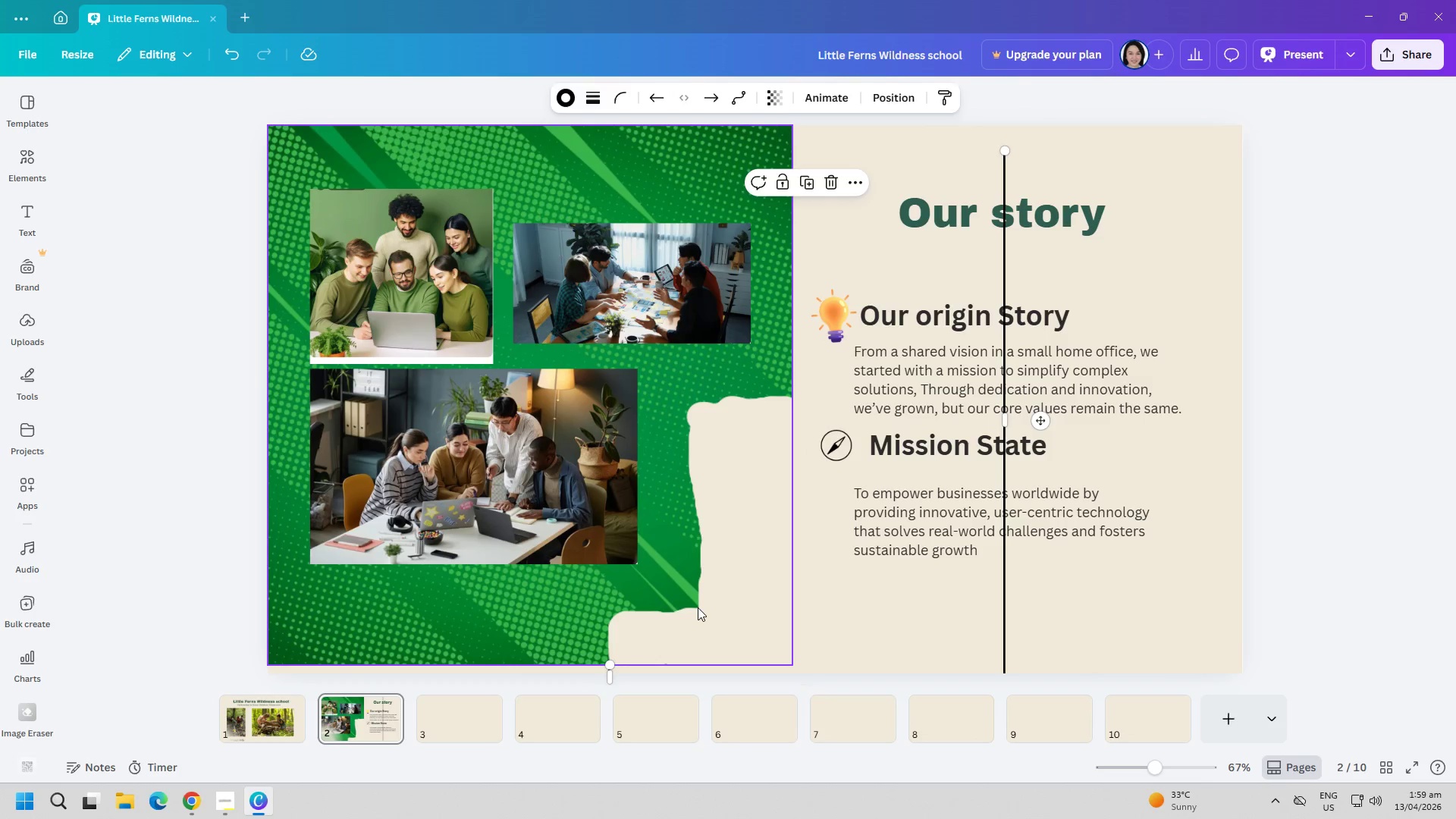 
double_click([863, 587])
 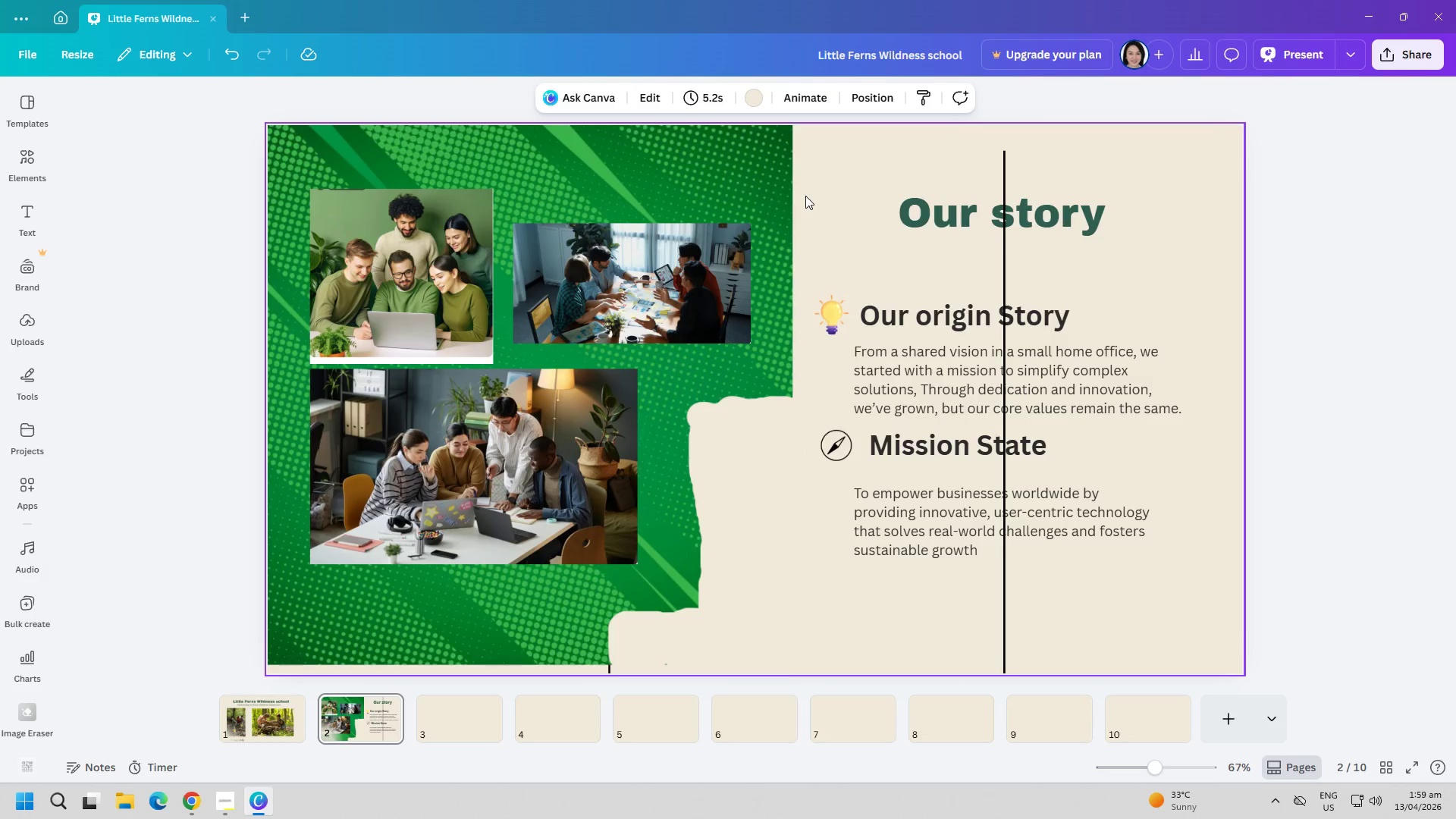 
double_click([727, 179])
 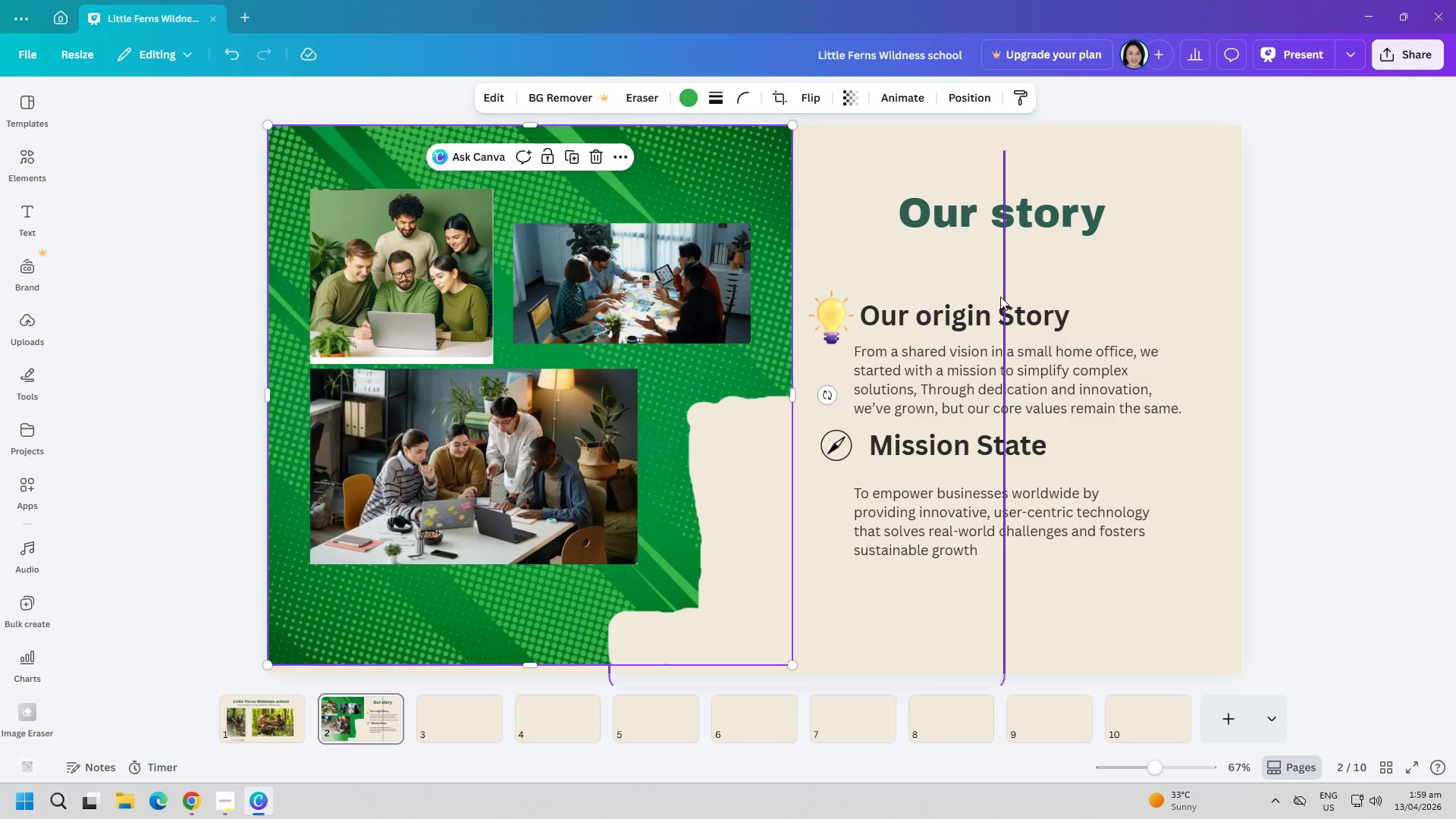 
left_click([1003, 293])
 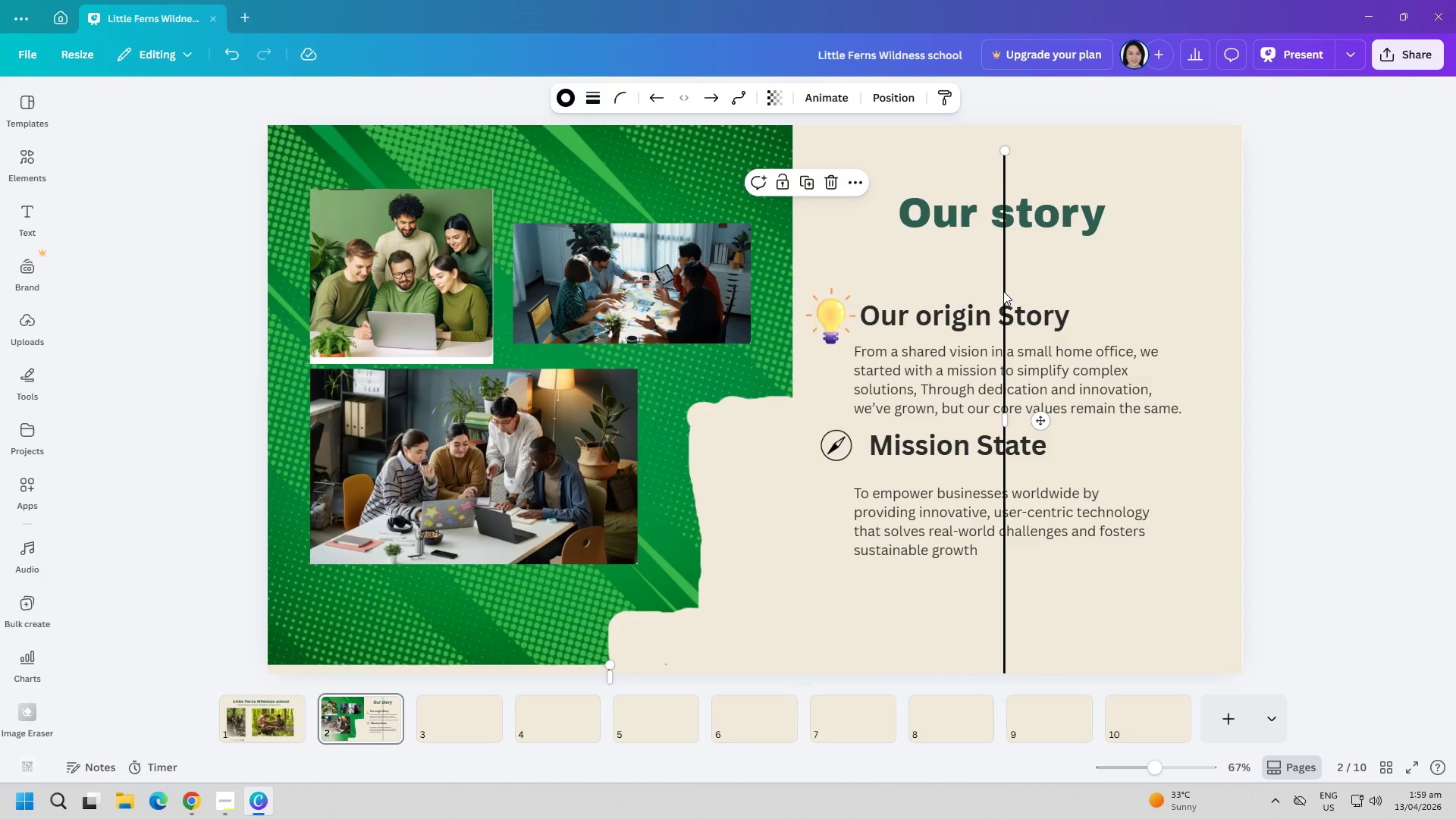 
right_click([1003, 291])
 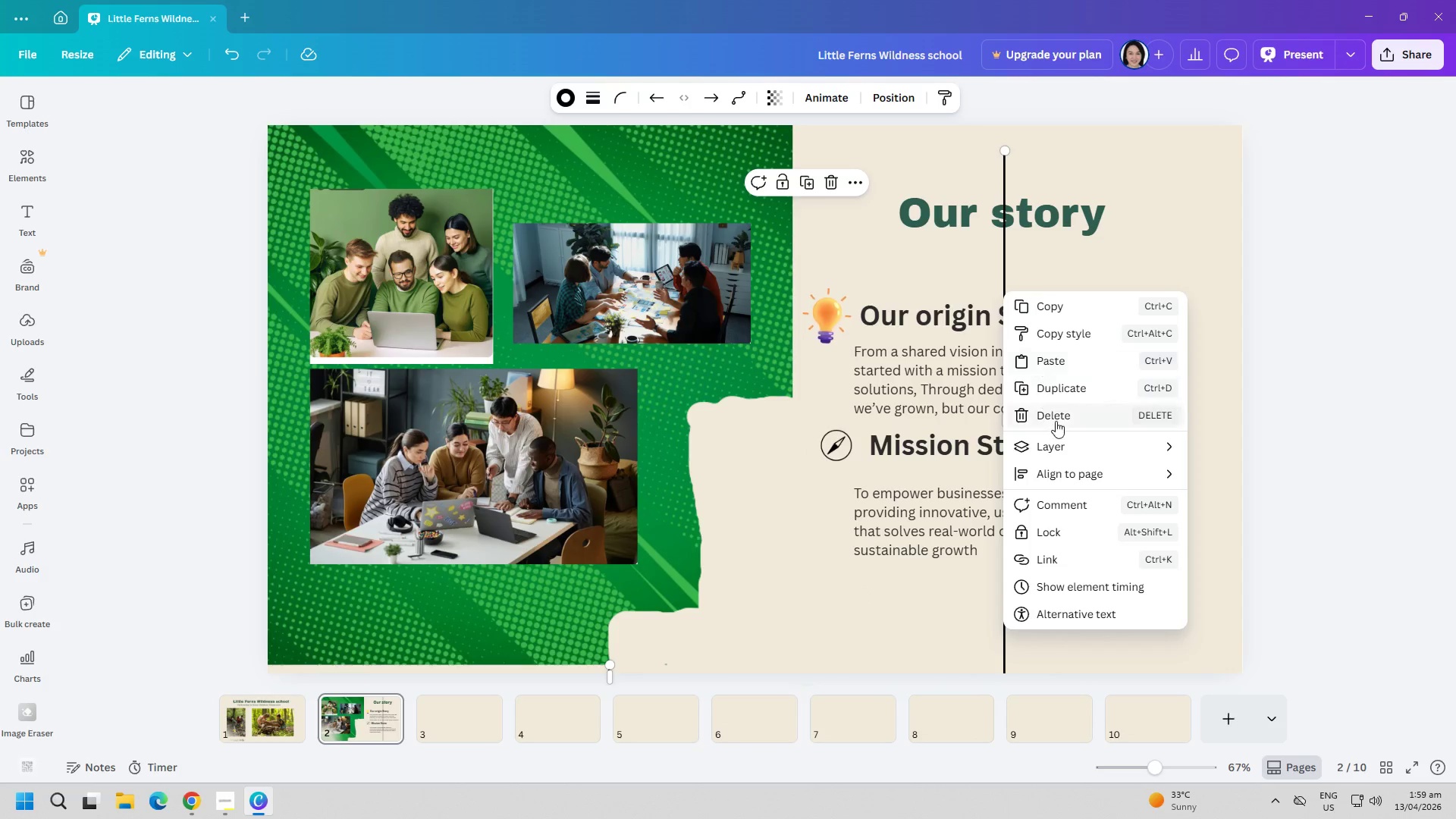 
left_click([928, 596])
 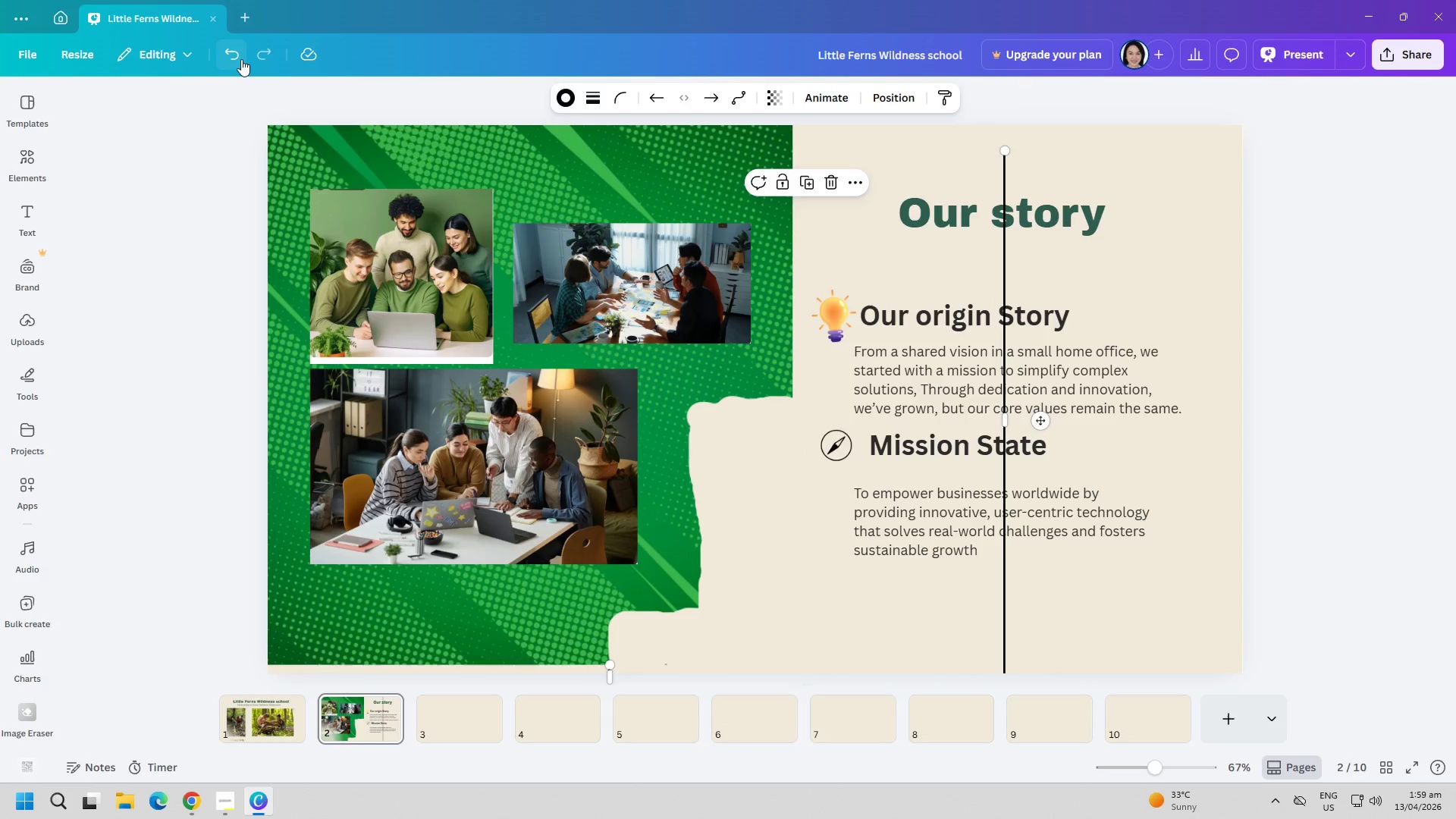 
double_click([241, 59])
 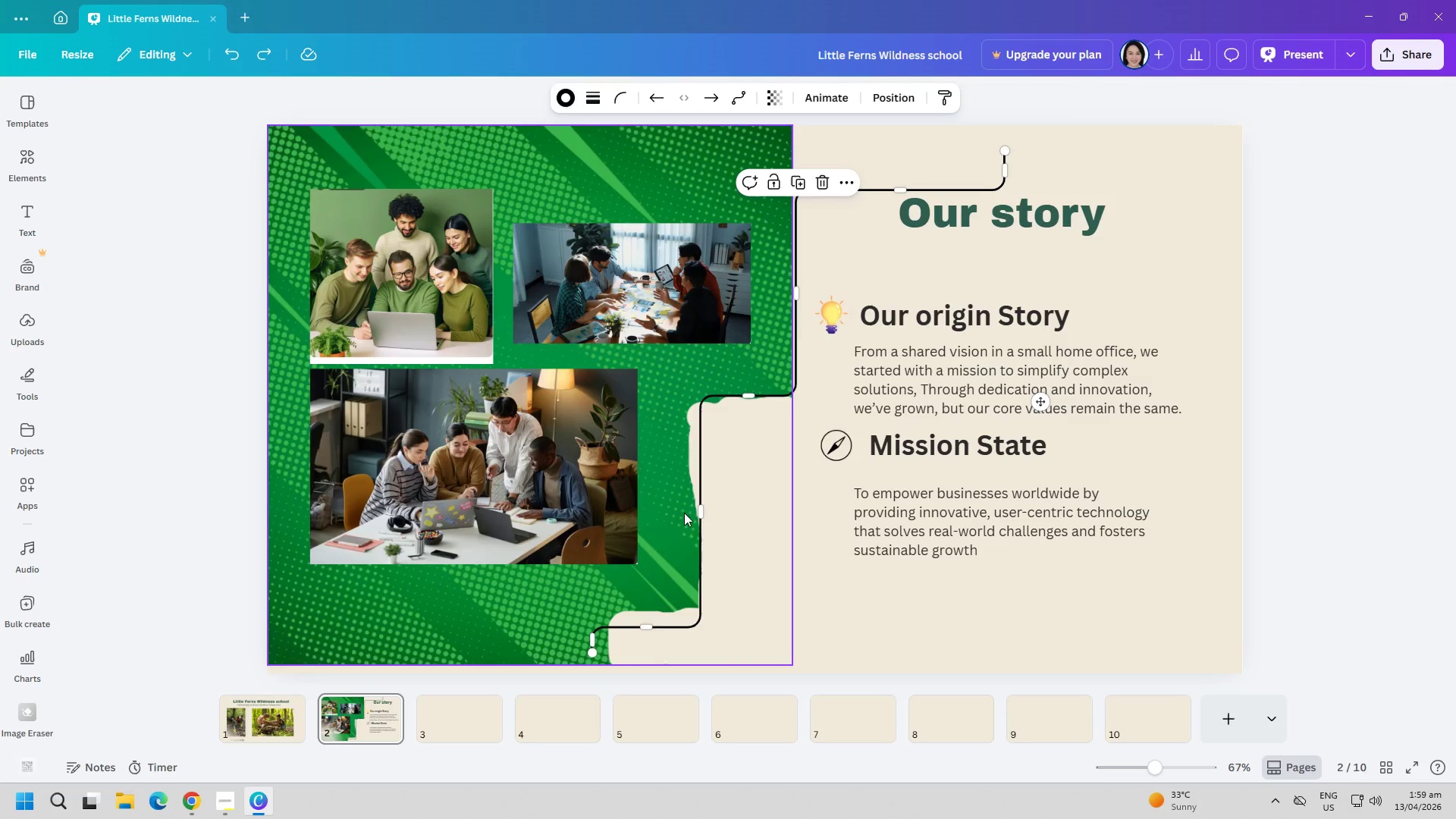 
left_click([827, 627])
 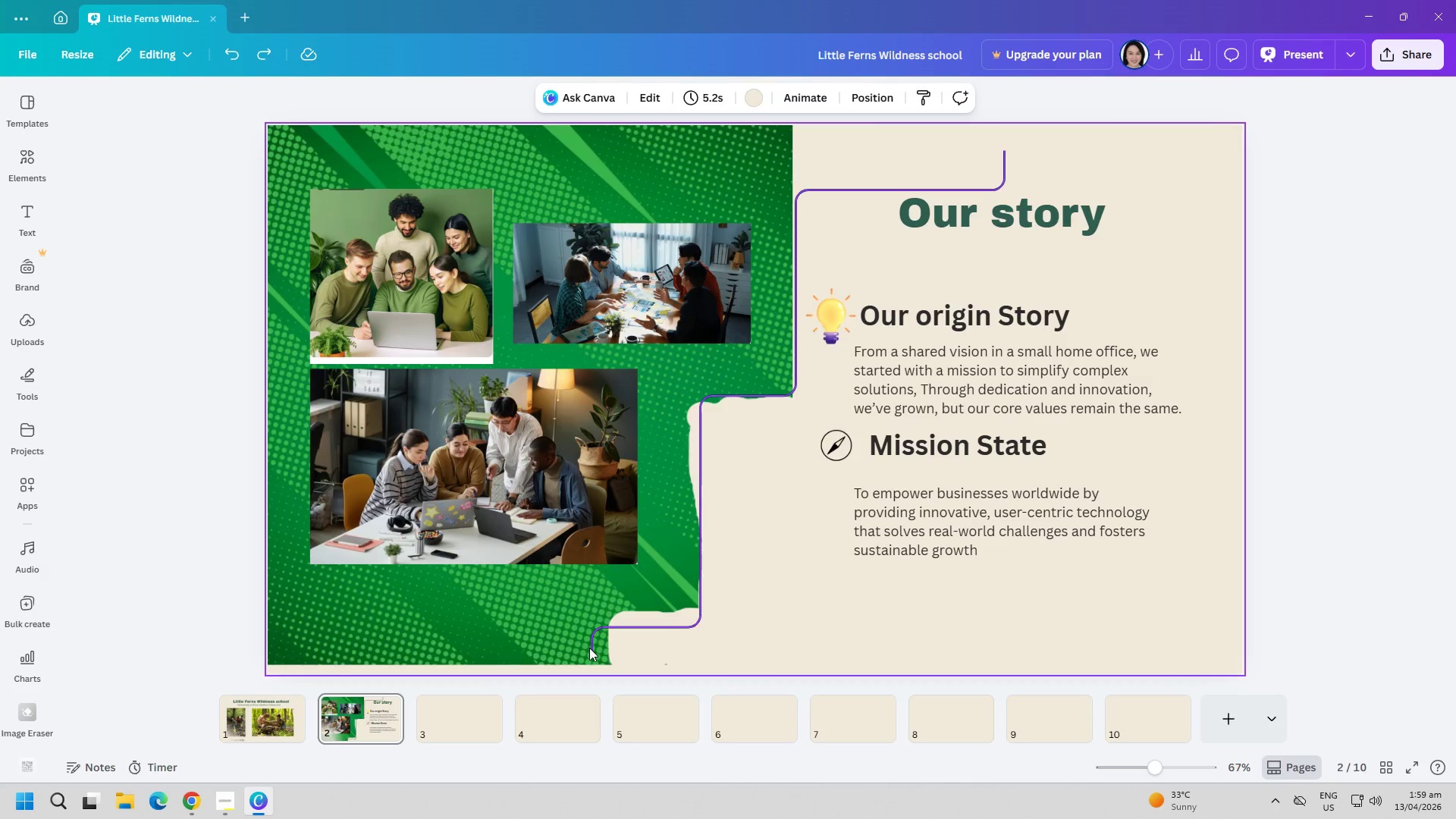 
left_click_drag(start_coordinate=[623, 629], to_coordinate=[640, 629])
 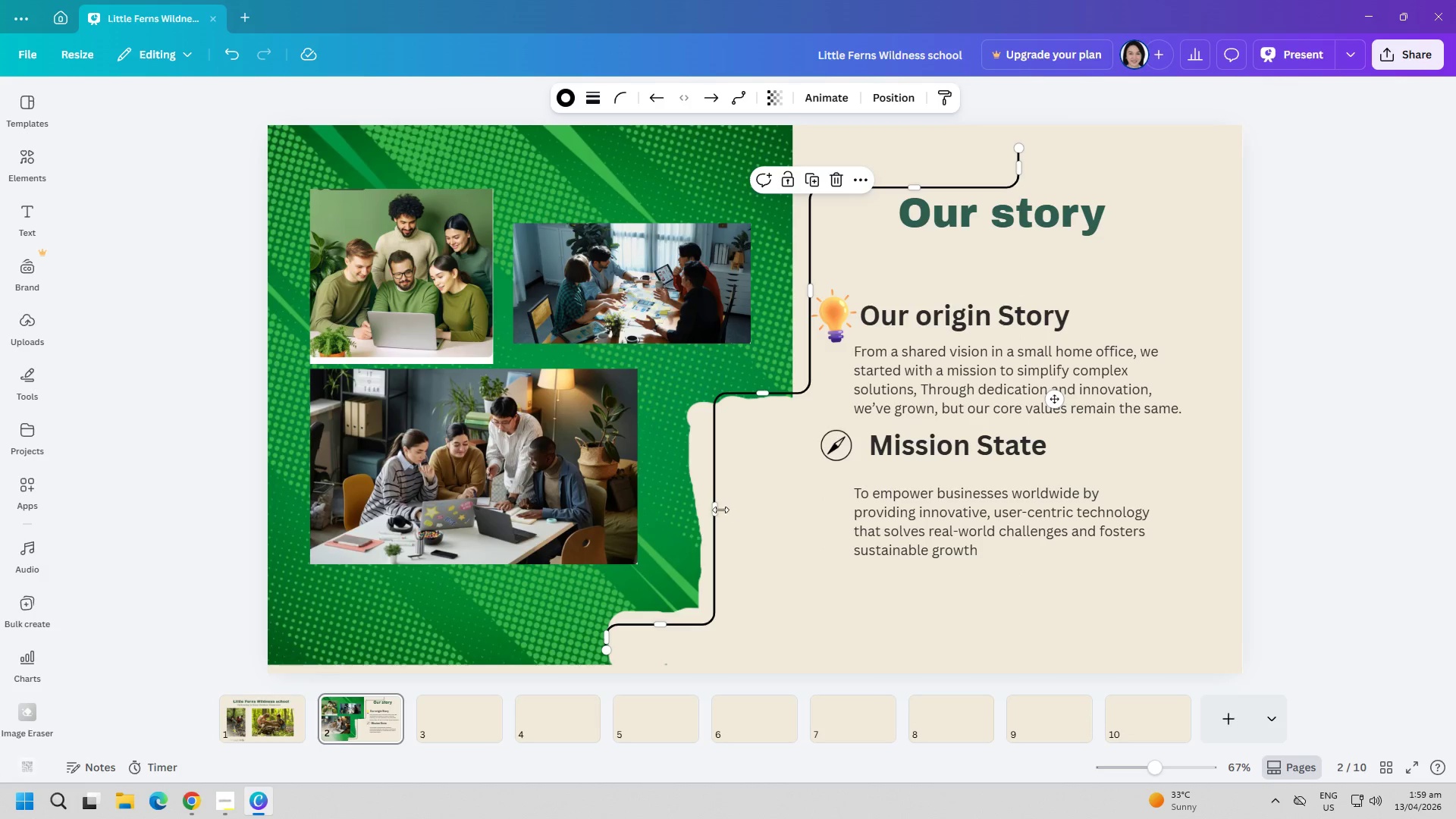 
left_click_drag(start_coordinate=[715, 510], to_coordinate=[700, 510])
 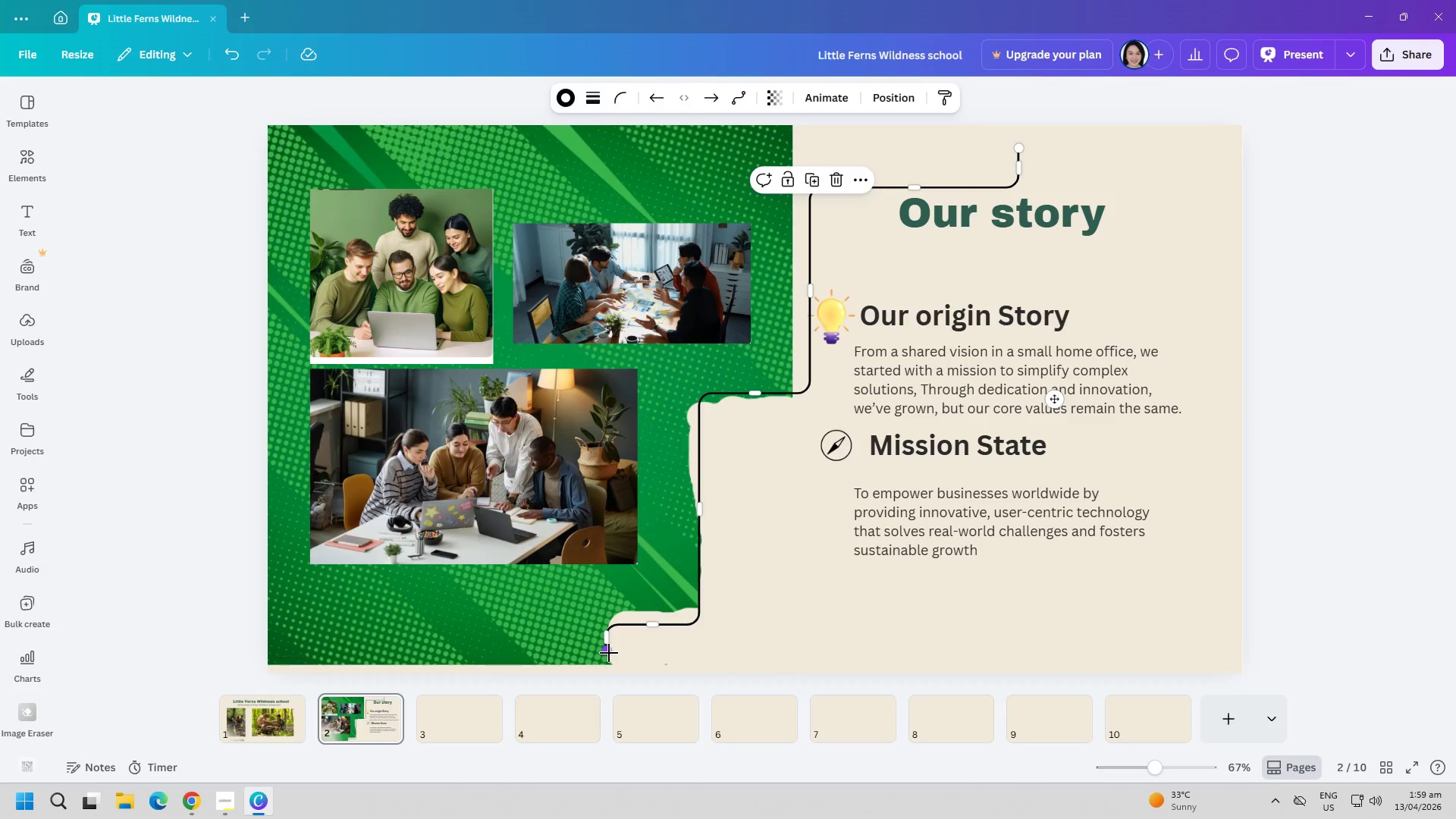 
left_click_drag(start_coordinate=[606, 631], to_coordinate=[610, 621])
 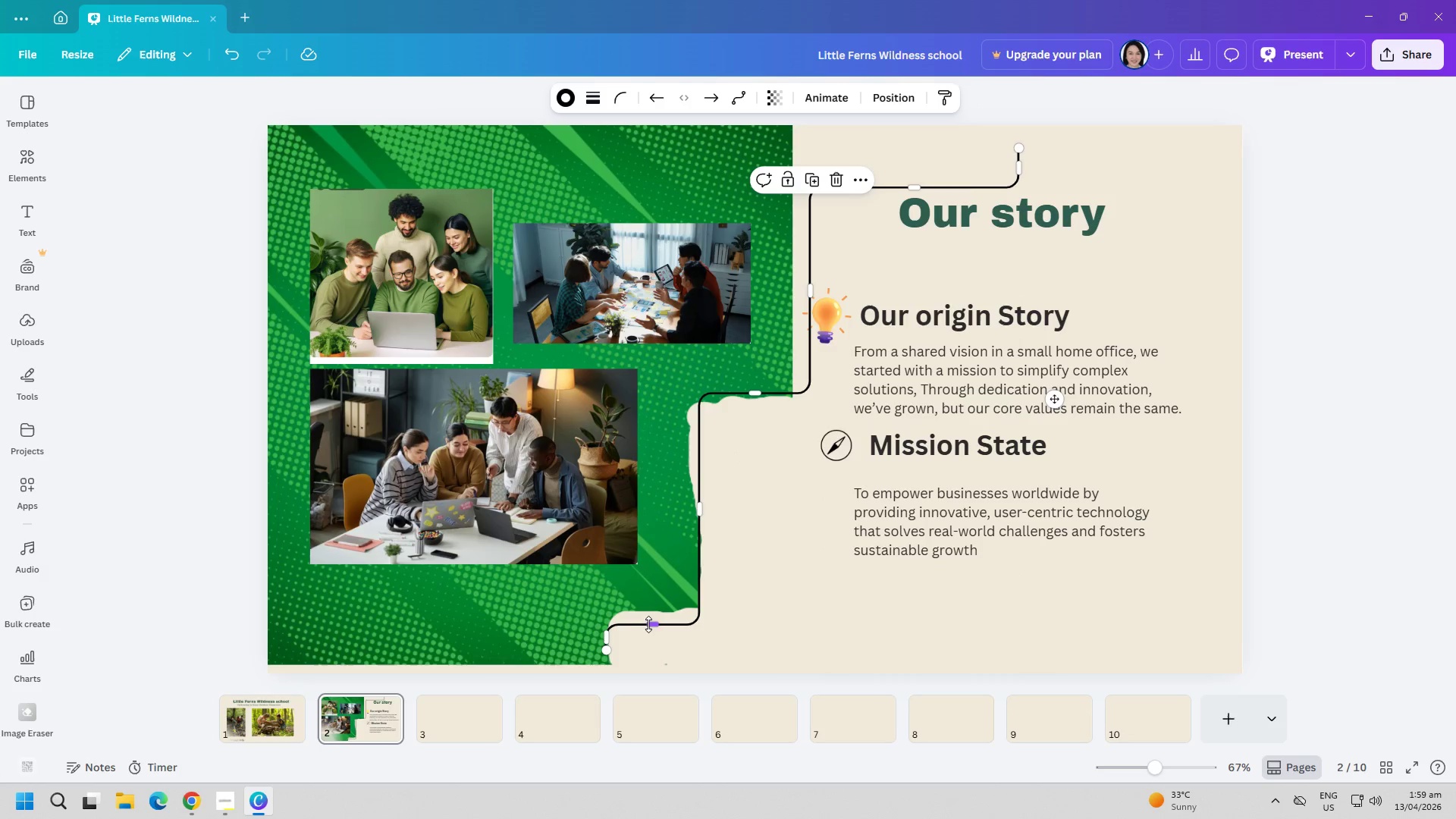 
left_click_drag(start_coordinate=[650, 623], to_coordinate=[653, 610])
 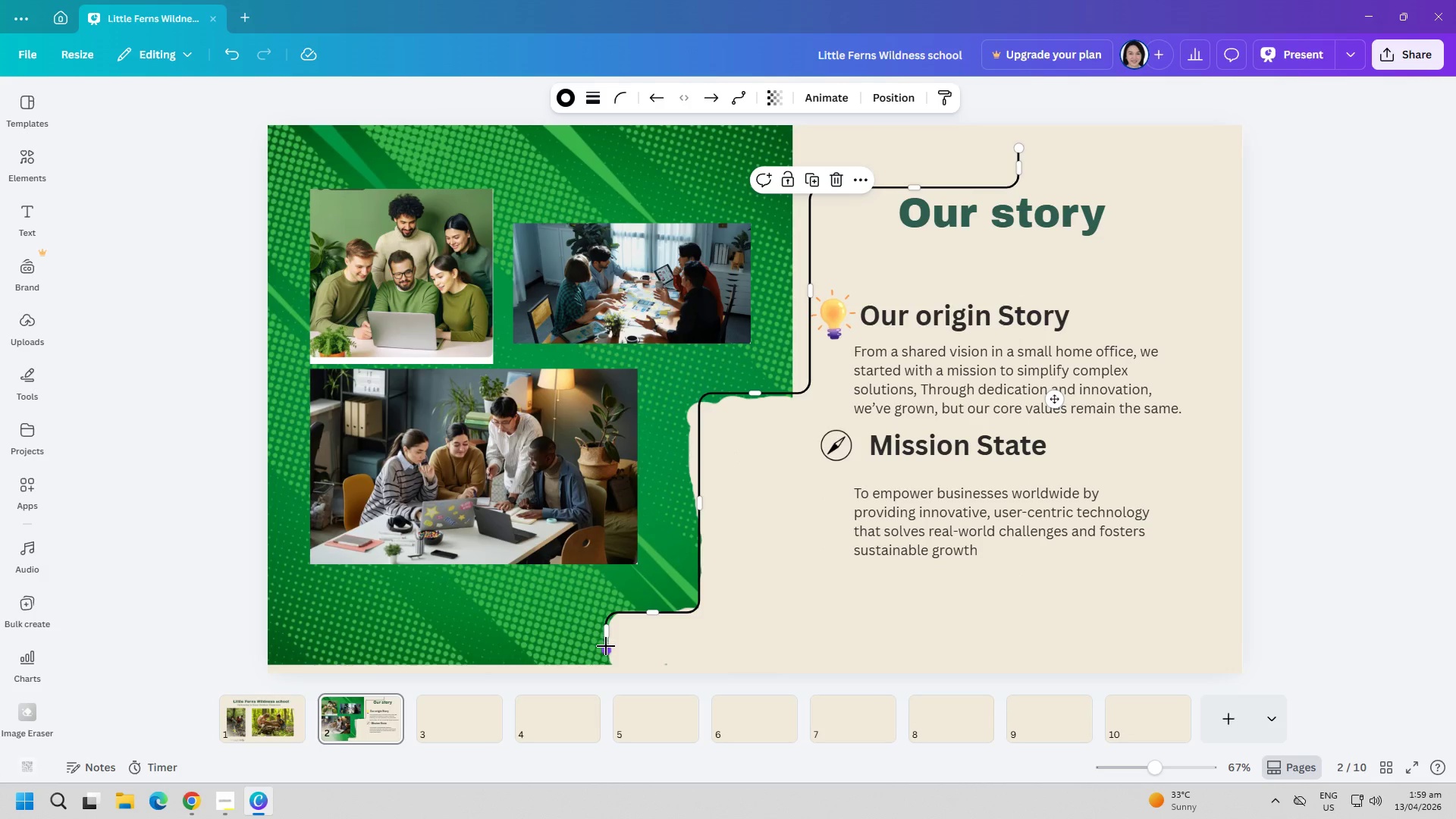 
left_click_drag(start_coordinate=[606, 648], to_coordinate=[614, 661])
 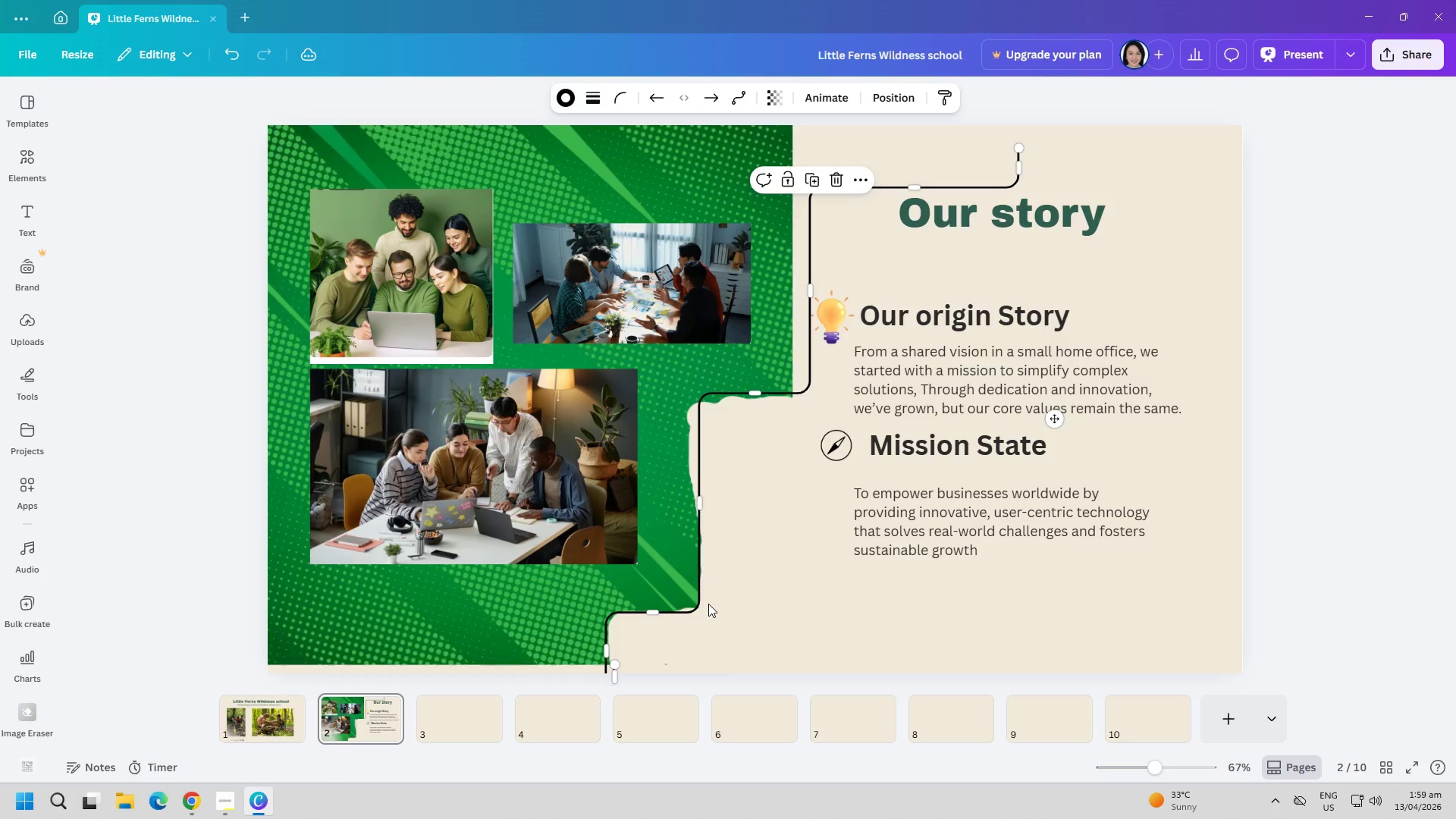 
left_click([725, 632])
 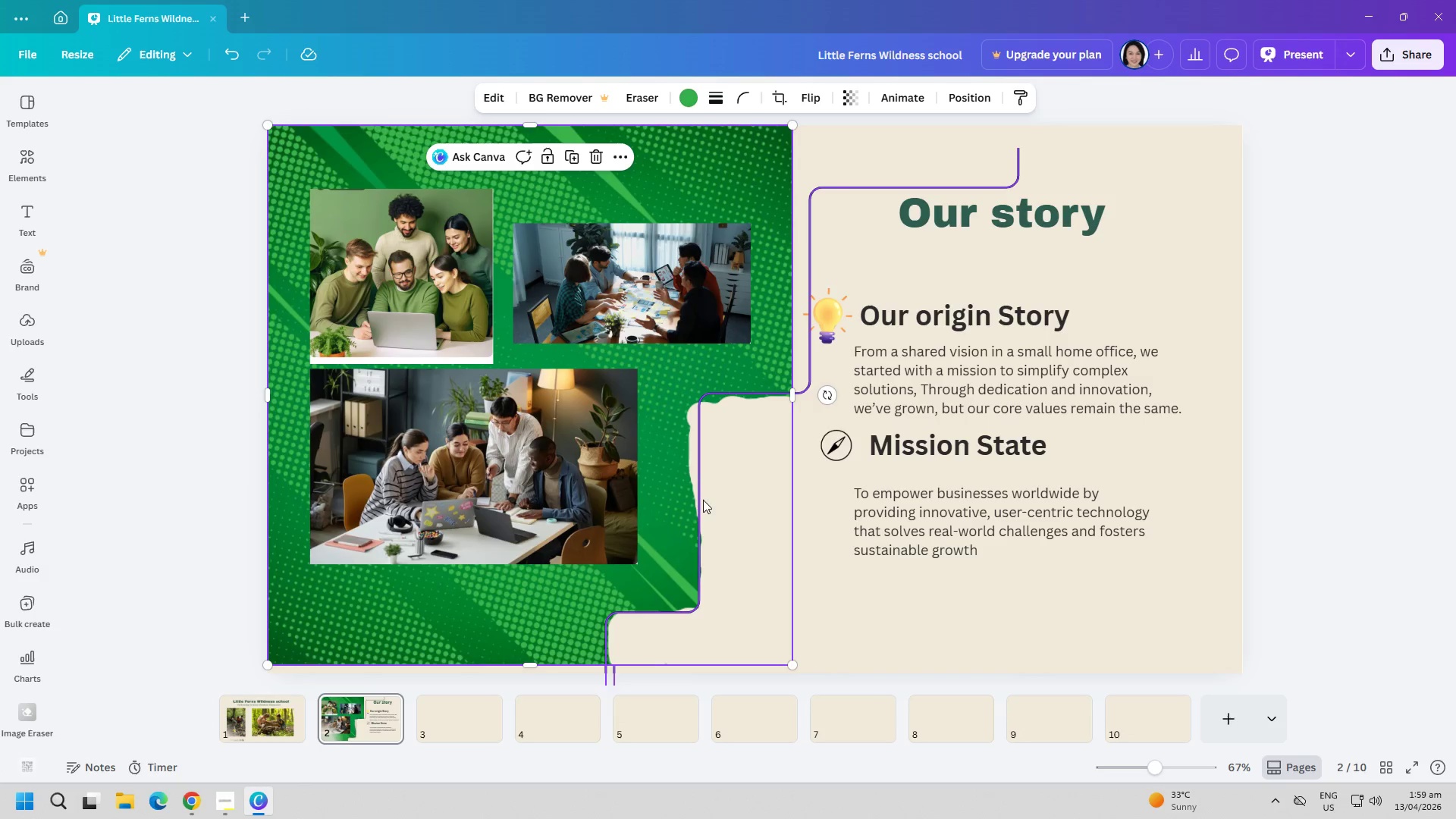 
left_click([696, 485])
 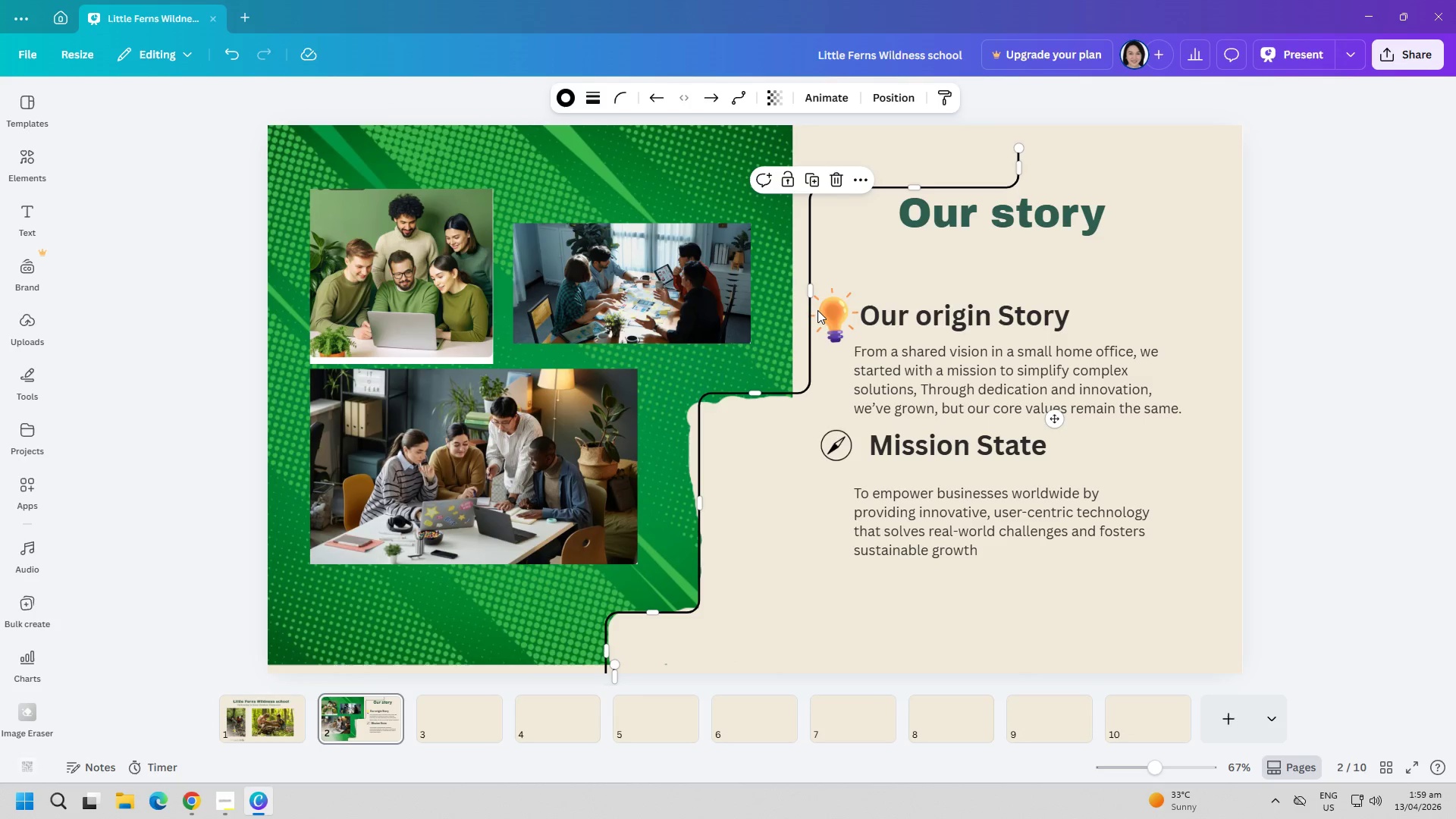 
left_click_drag(start_coordinate=[811, 293], to_coordinate=[795, 293])
 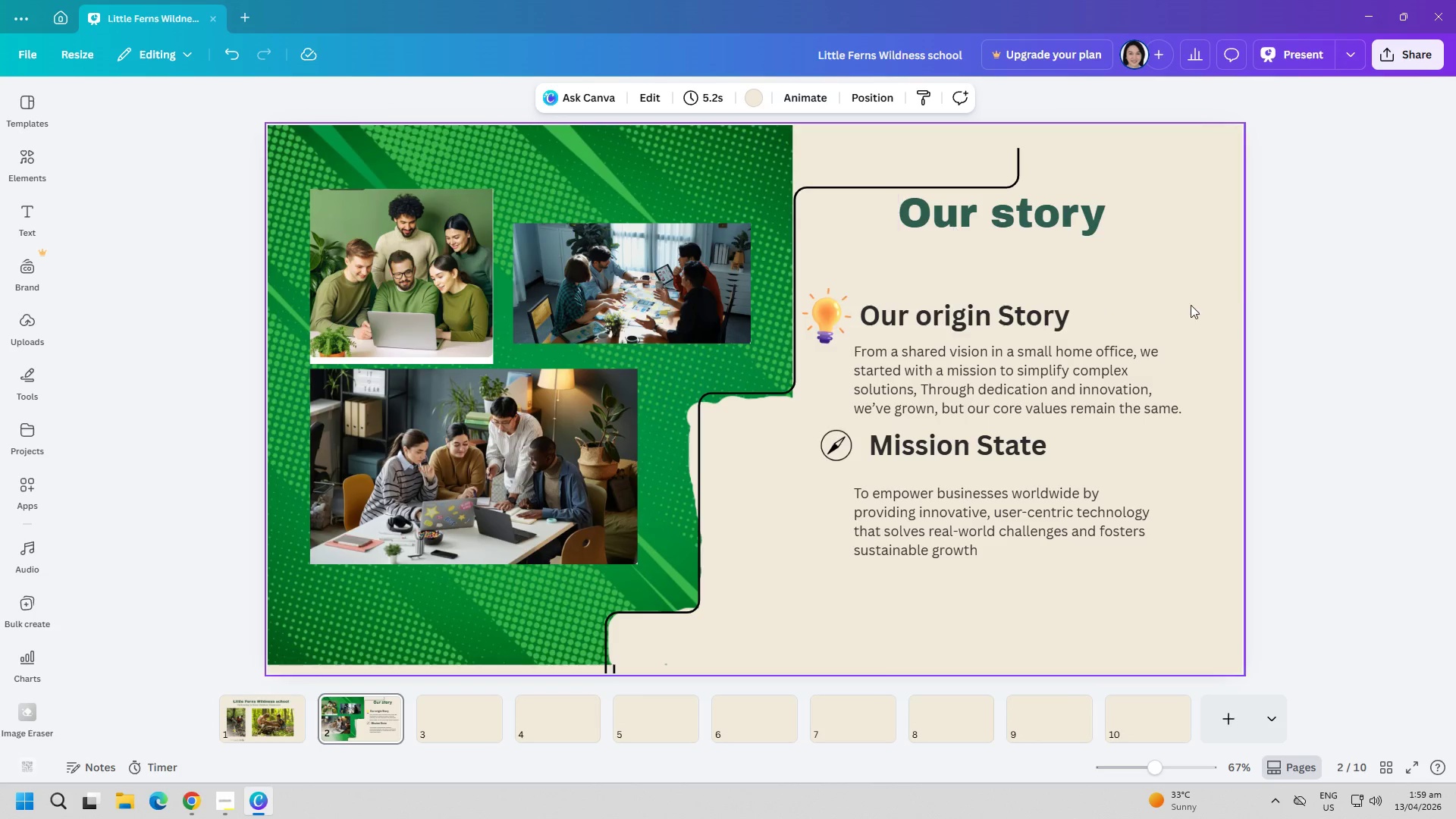 
left_click([1026, 152])
 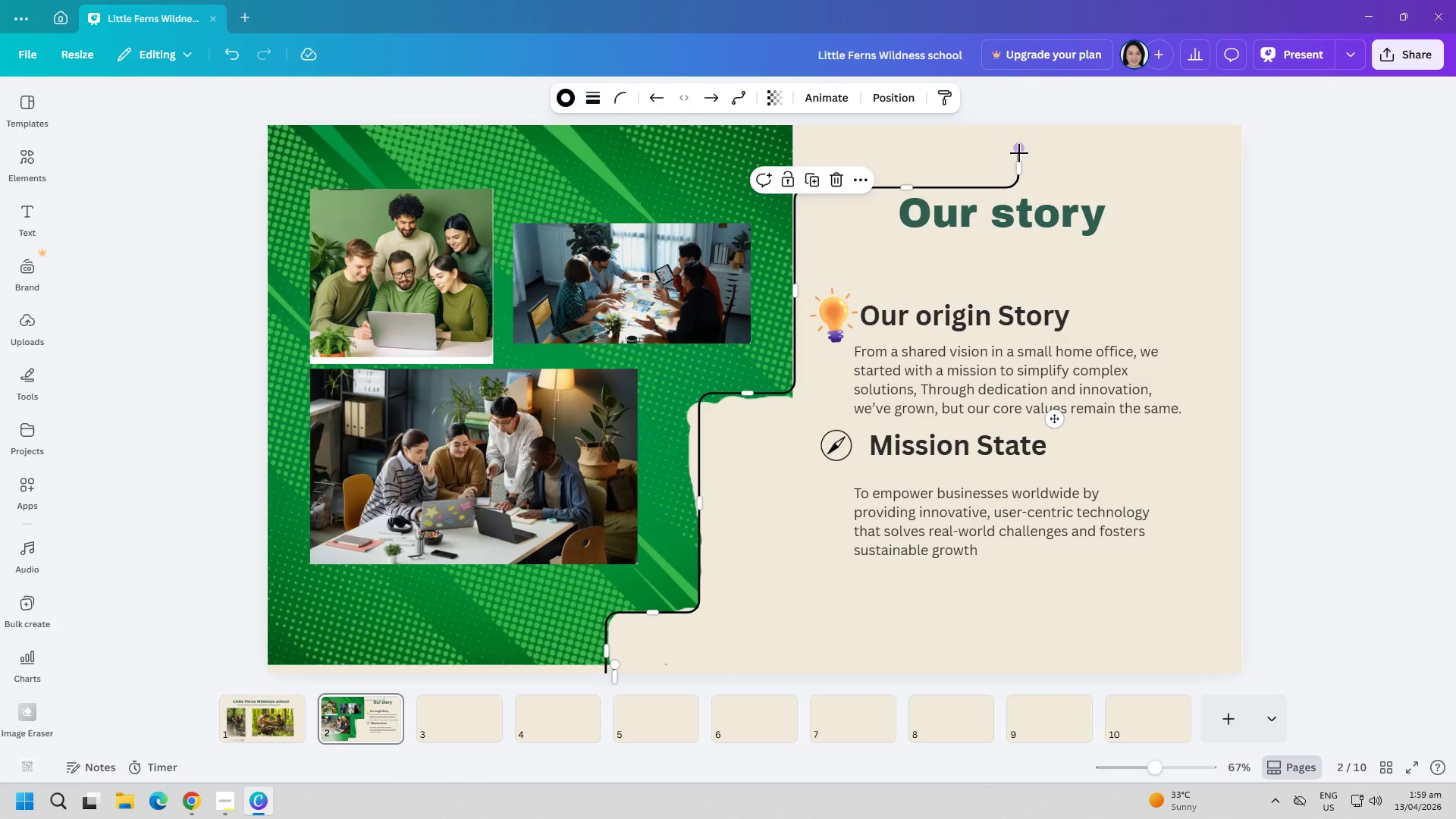 
left_click_drag(start_coordinate=[1020, 150], to_coordinate=[1021, 134])
 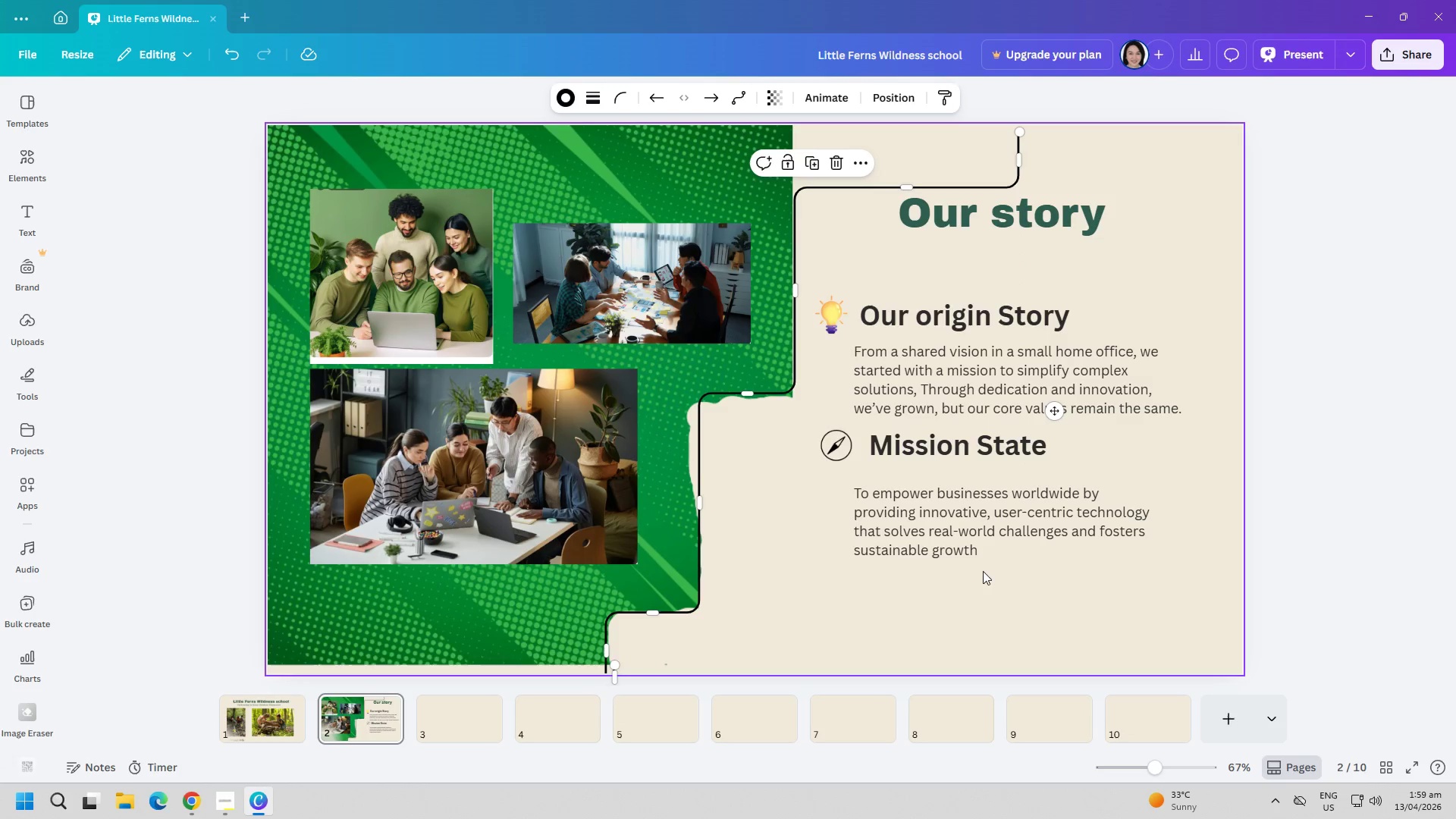 
left_click([990, 632])
 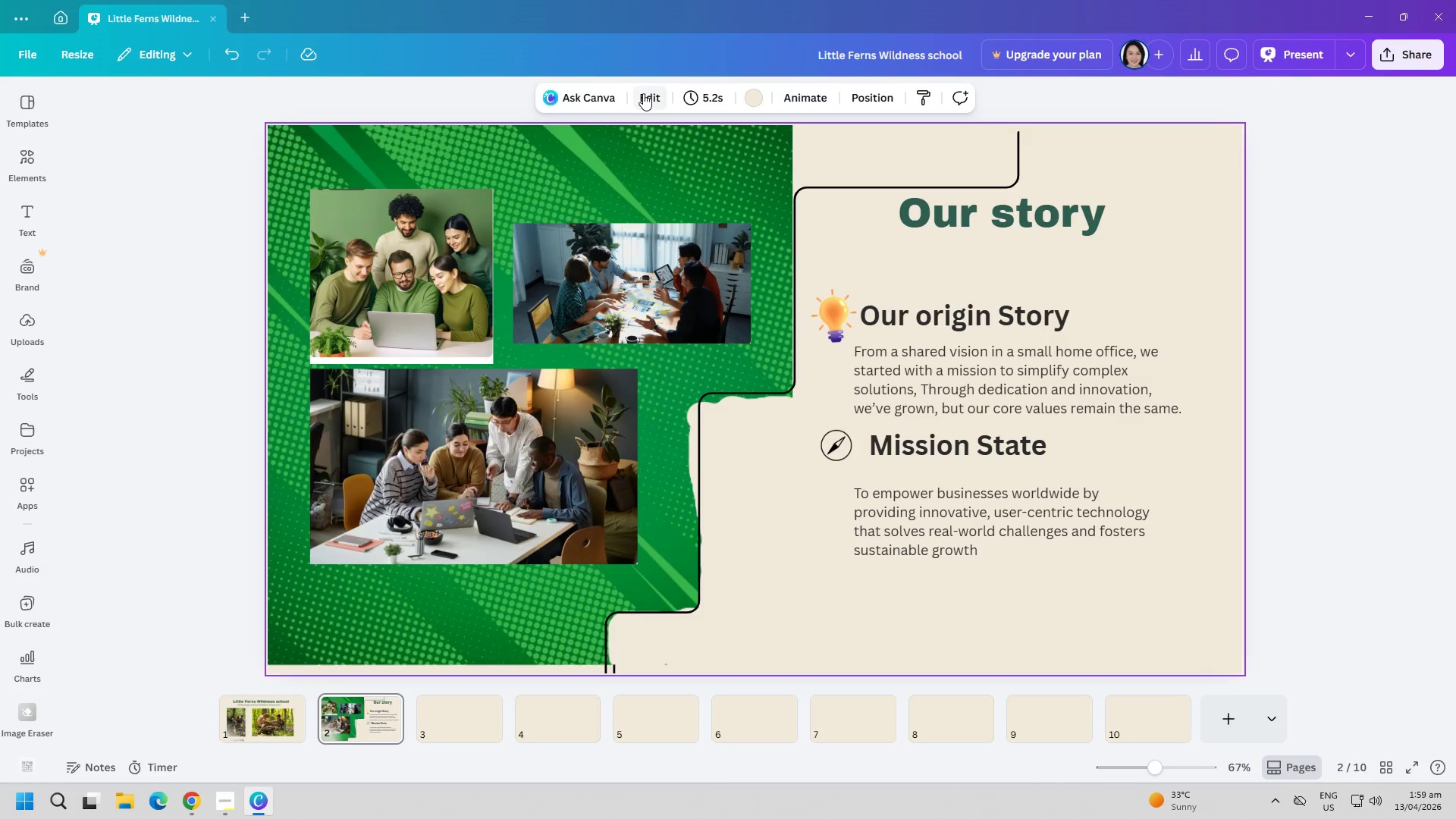 
left_click([667, 390])
 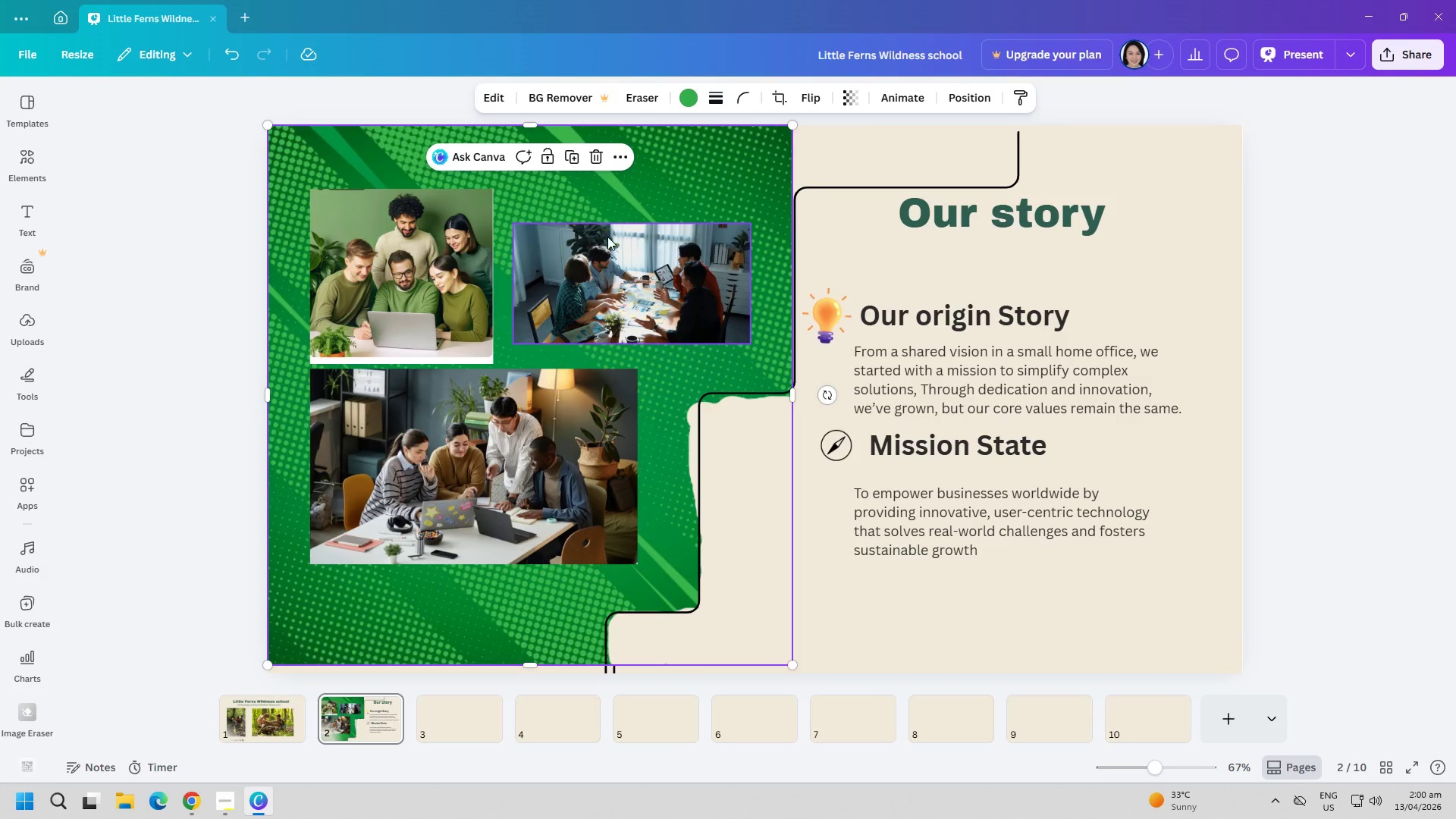 
left_click([652, 96])
 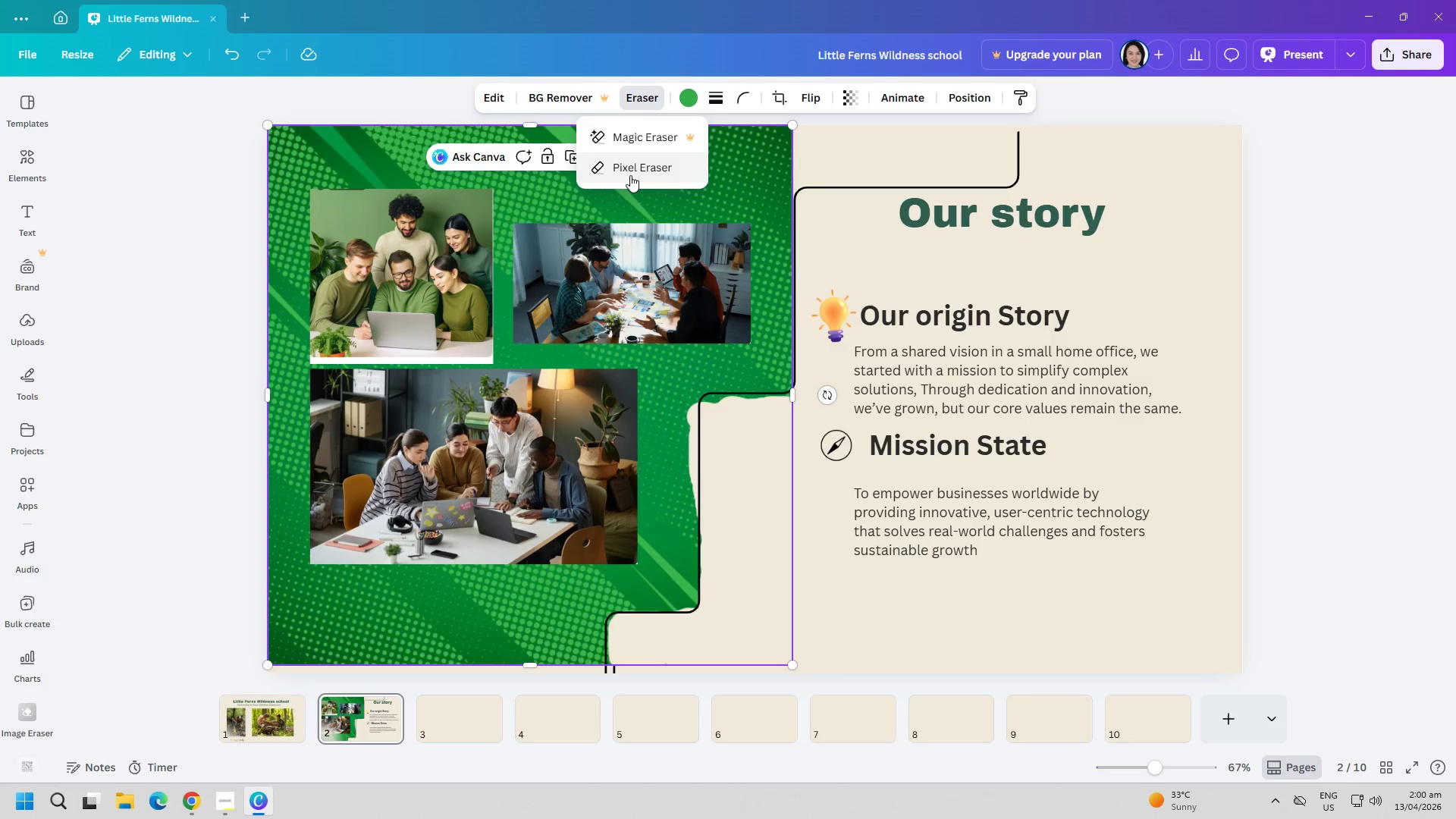 
left_click([630, 175])
 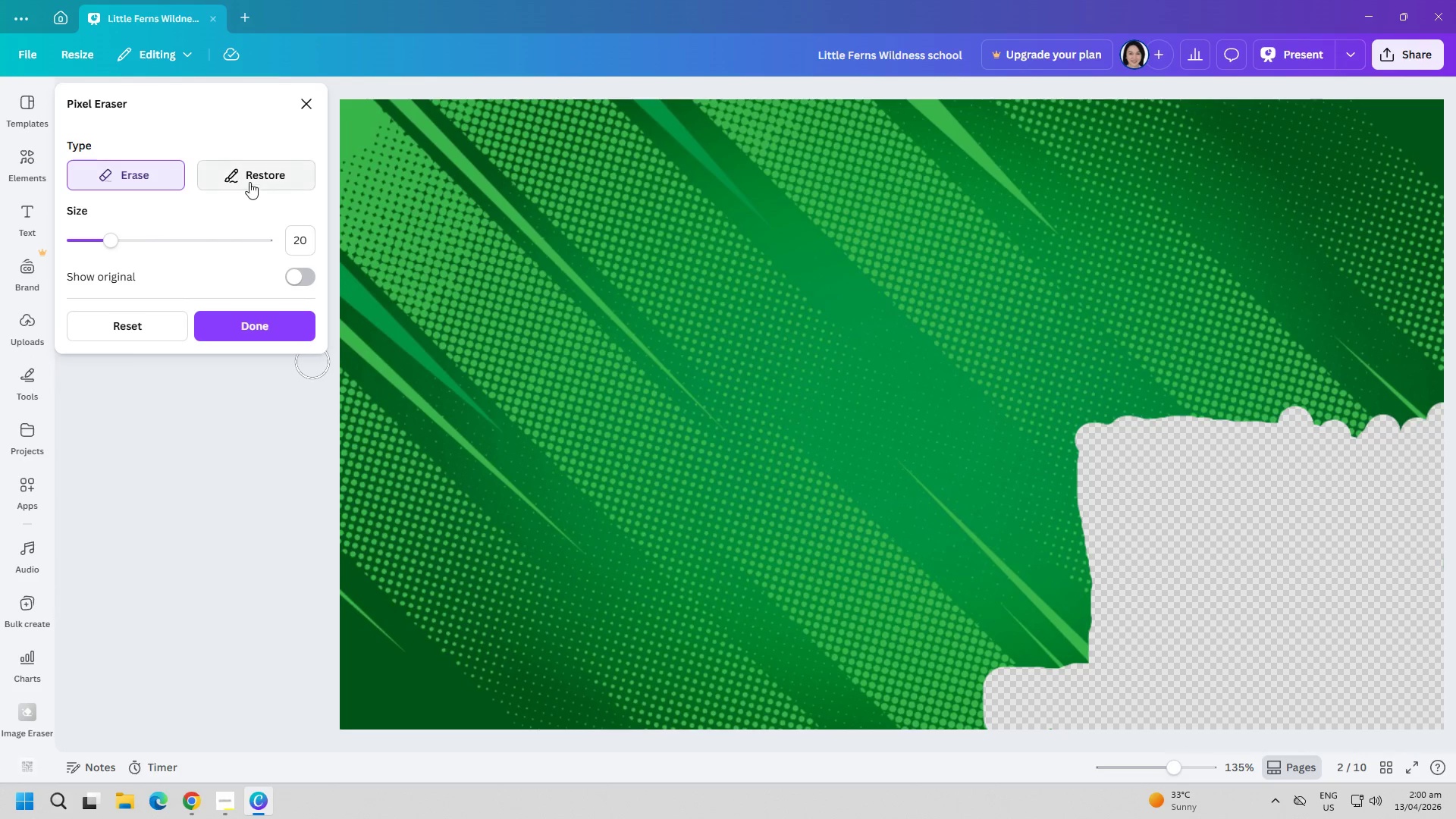 
left_click([249, 179])
 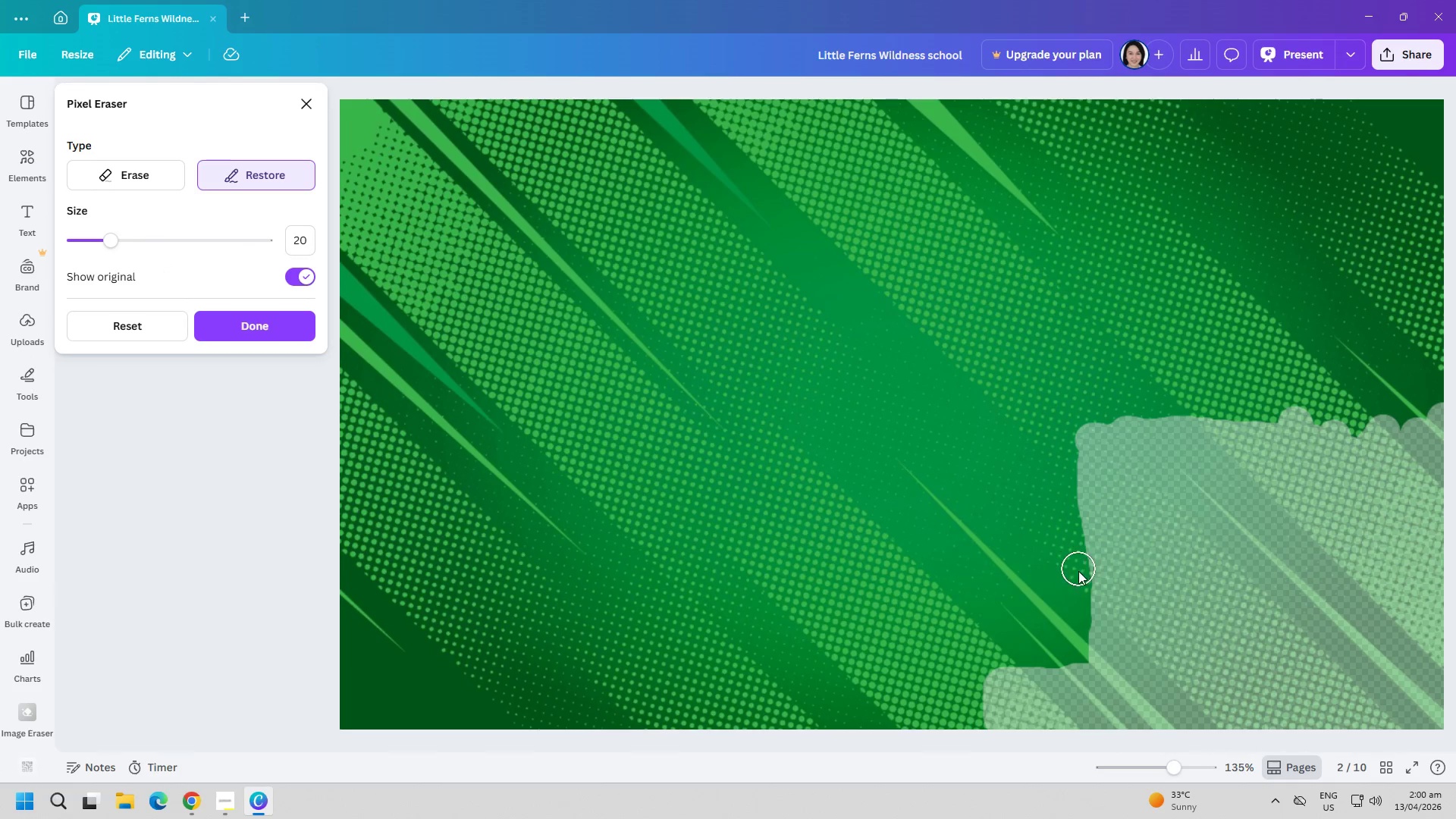 
left_click_drag(start_coordinate=[1072, 564], to_coordinate=[1072, 444])
 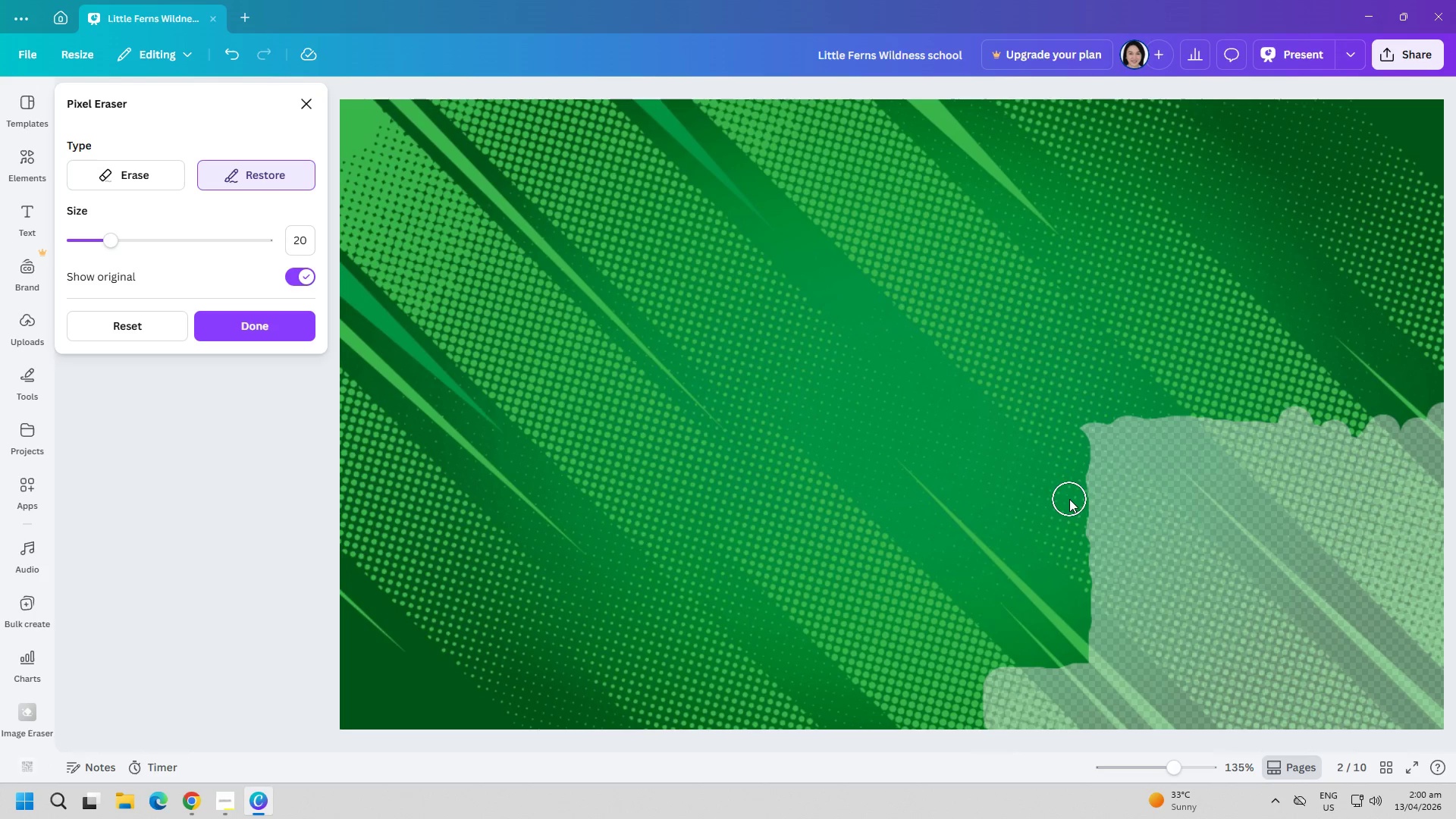 
left_click_drag(start_coordinate=[1072, 506], to_coordinate=[1070, 537])
 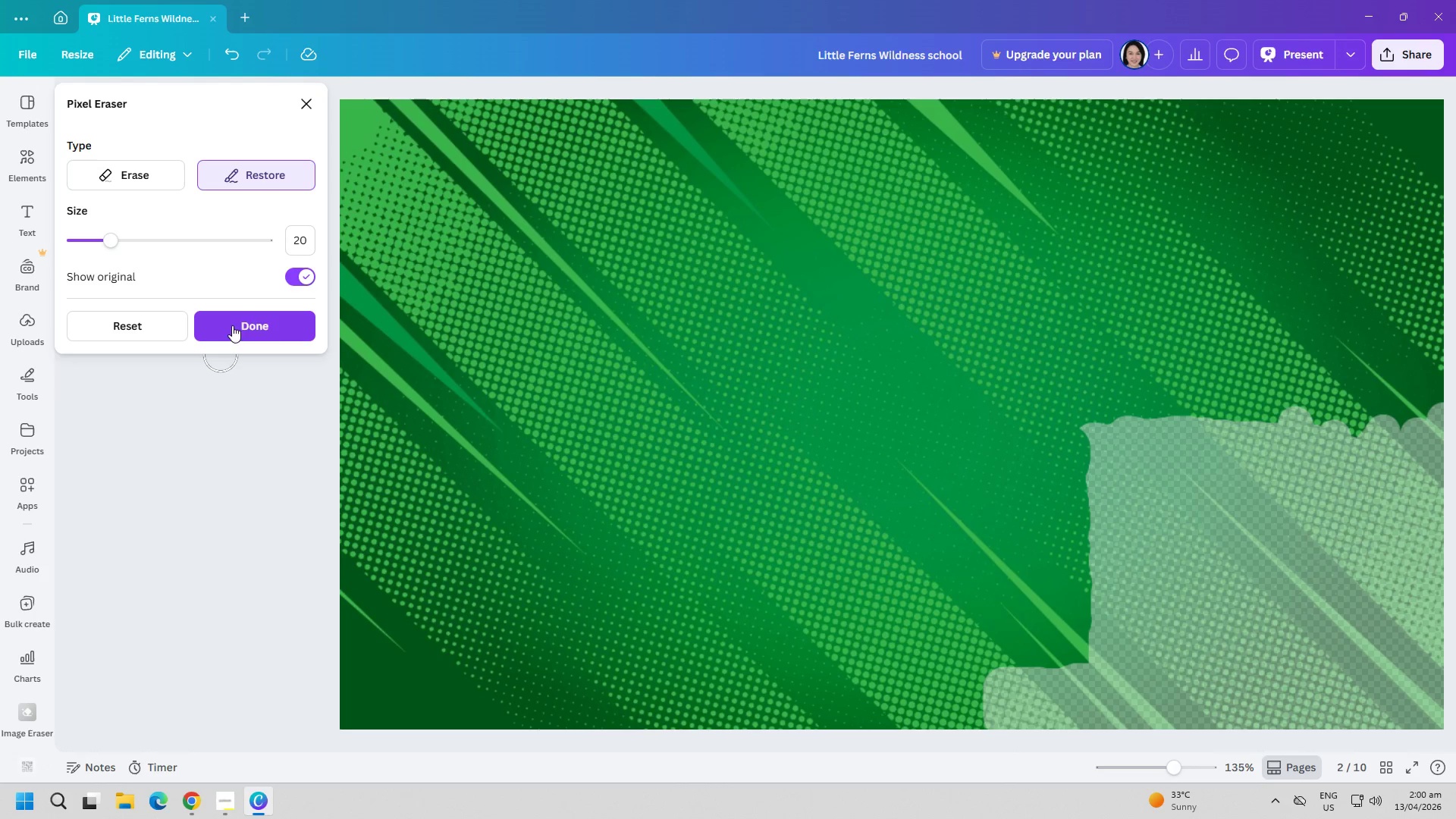 
left_click([246, 321])
 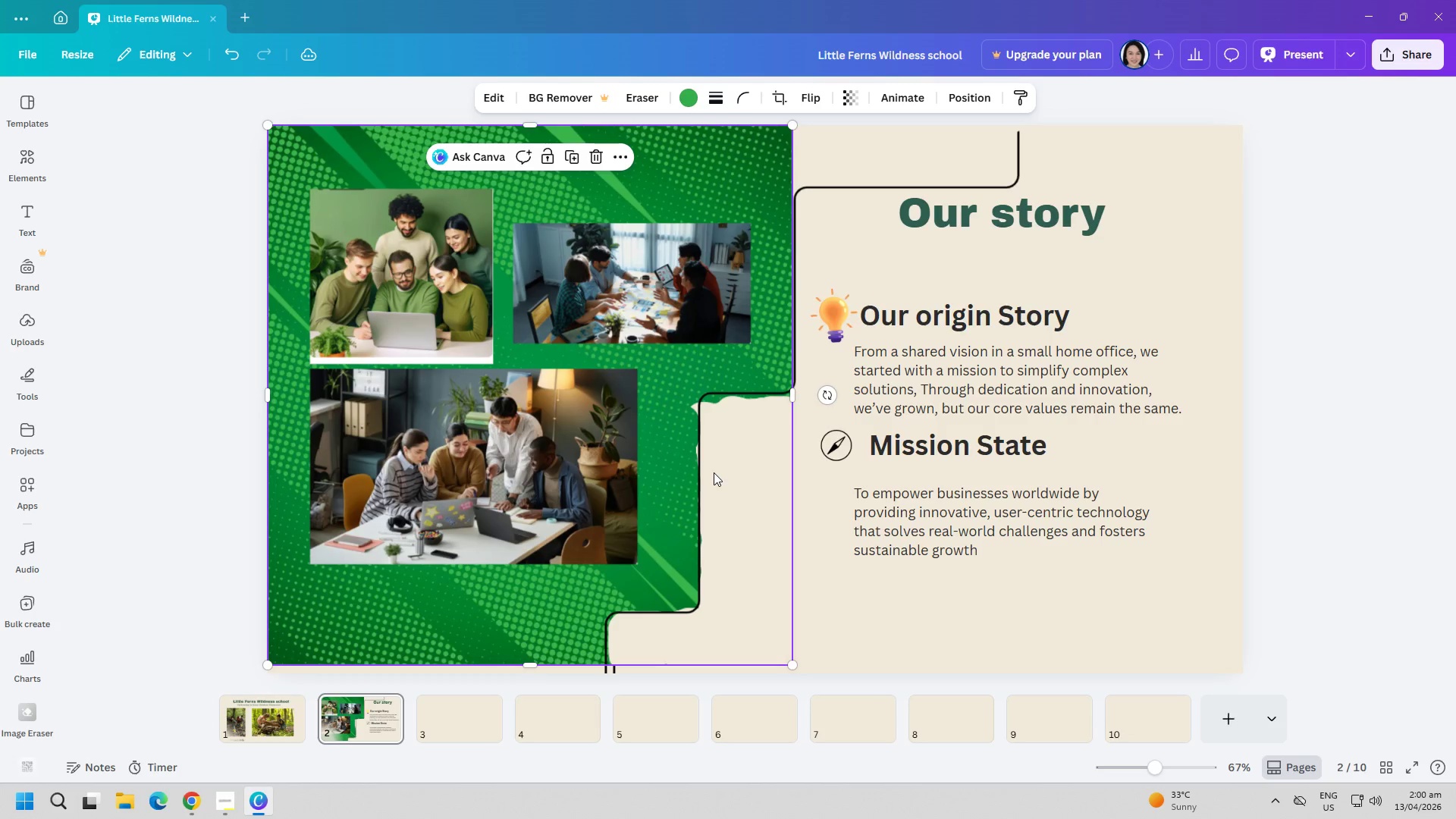 
left_click([651, 104])
 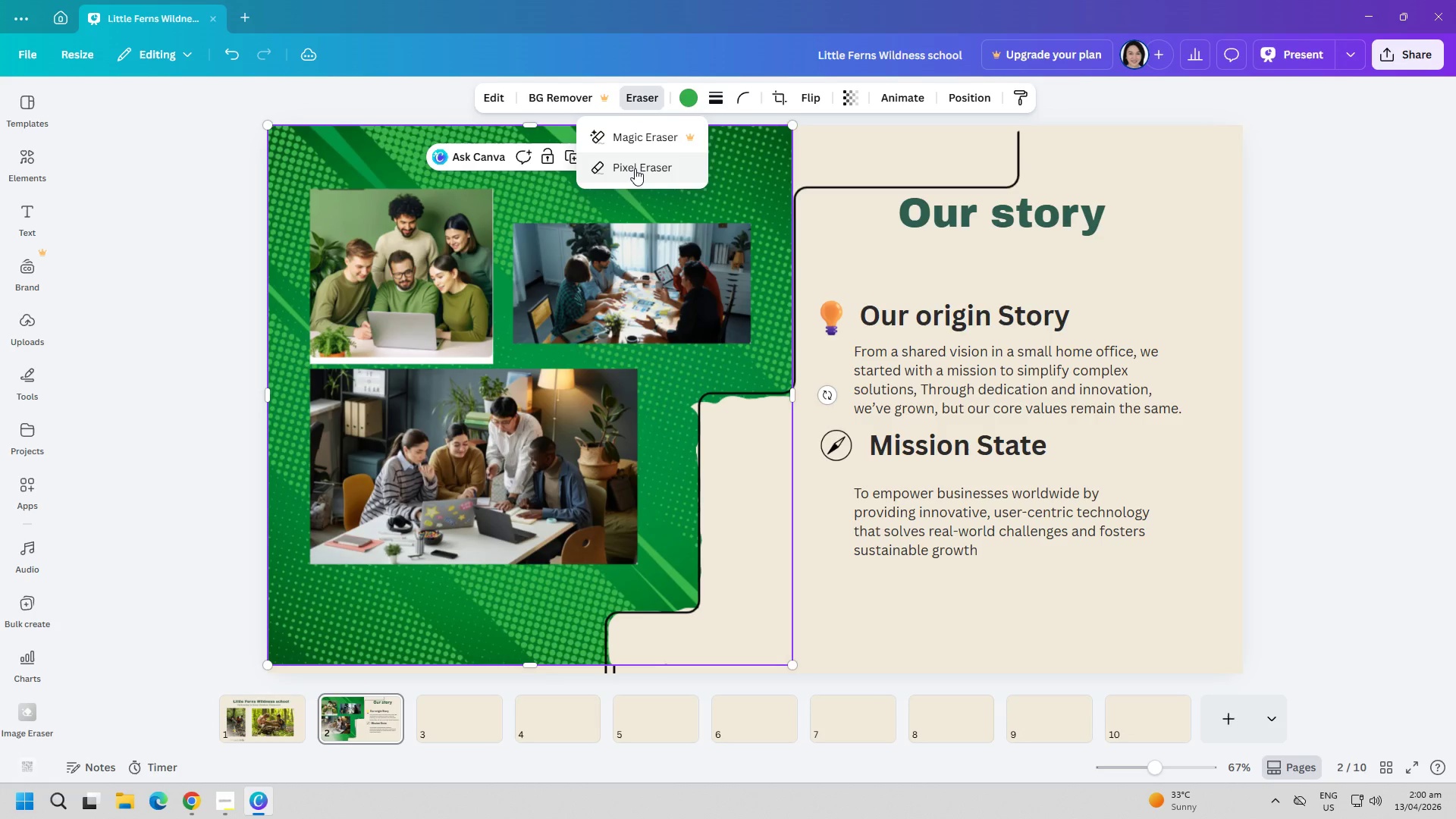 
left_click([635, 170])
 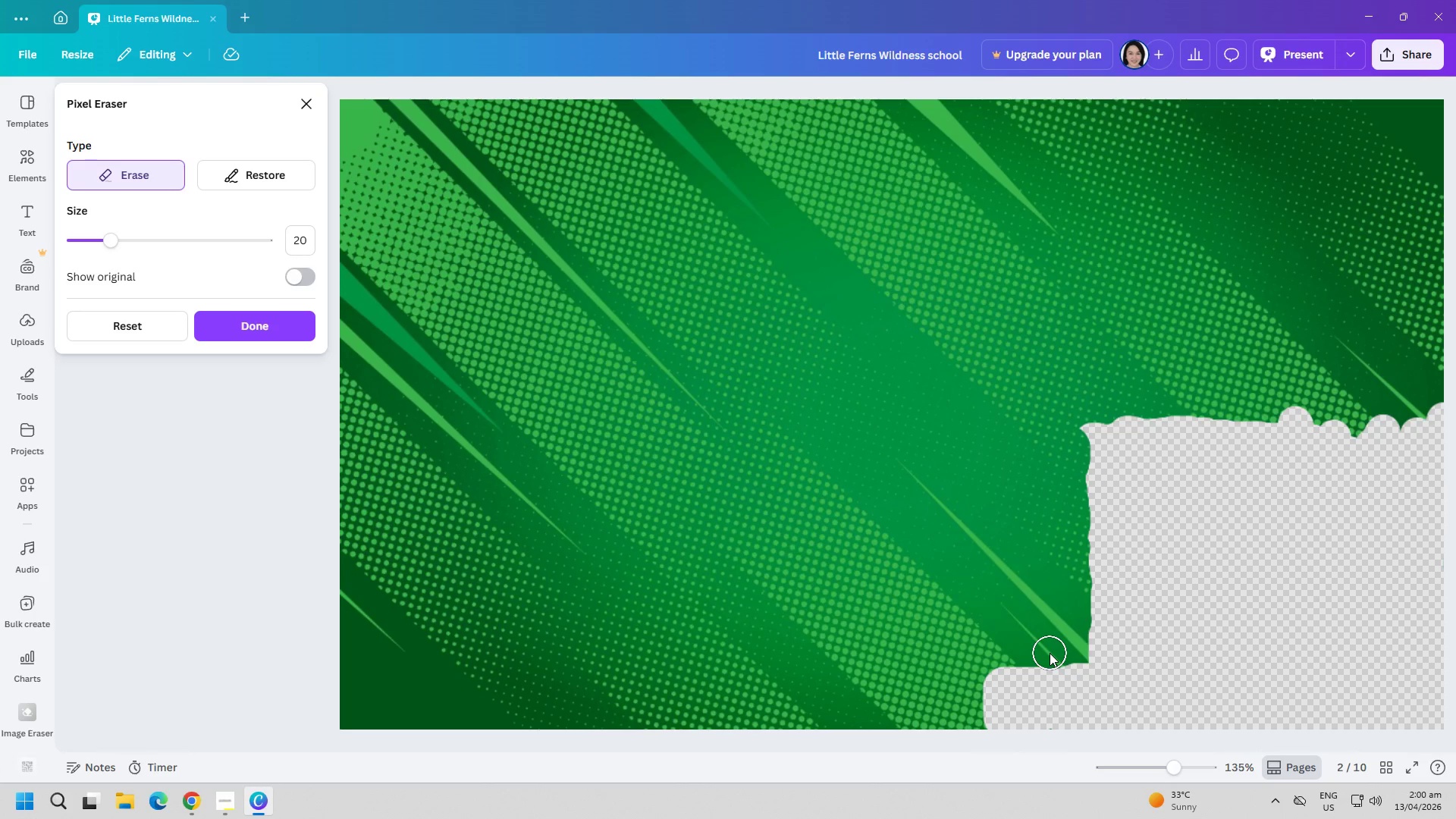 
left_click([266, 179])
 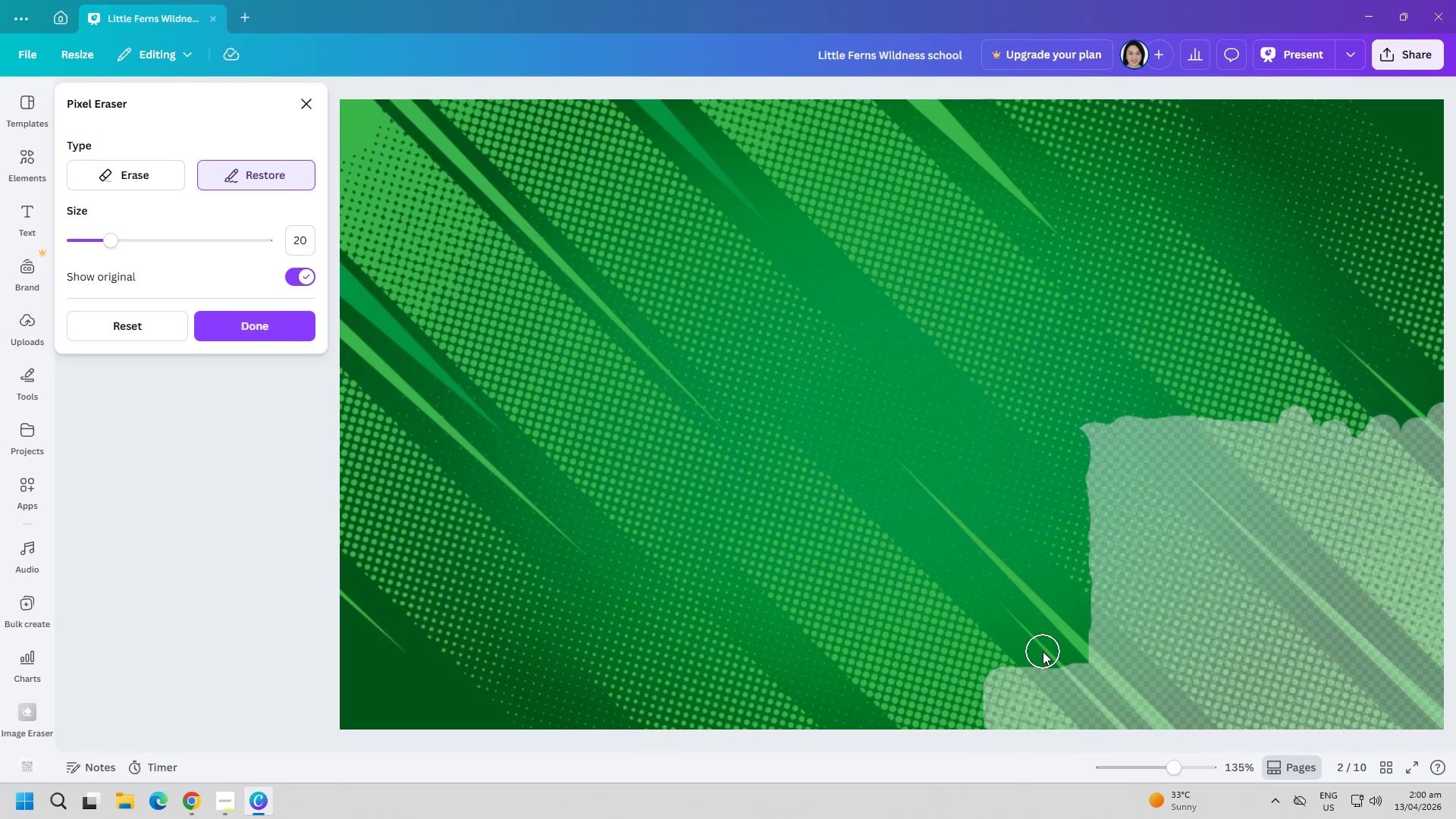 
left_click_drag(start_coordinate=[1046, 648], to_coordinate=[1075, 653])
 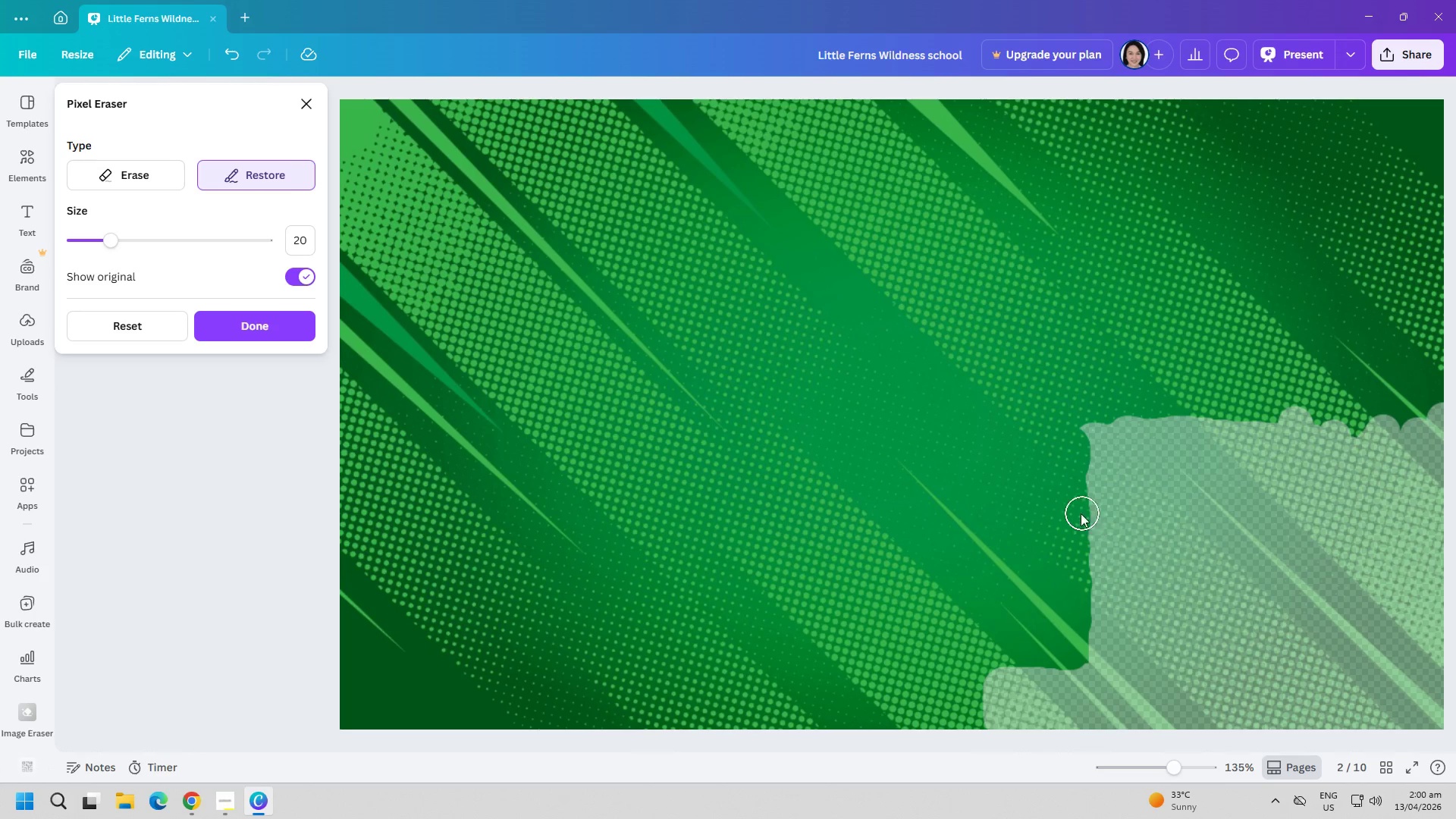 
left_click_drag(start_coordinate=[1070, 474], to_coordinate=[1074, 429])
 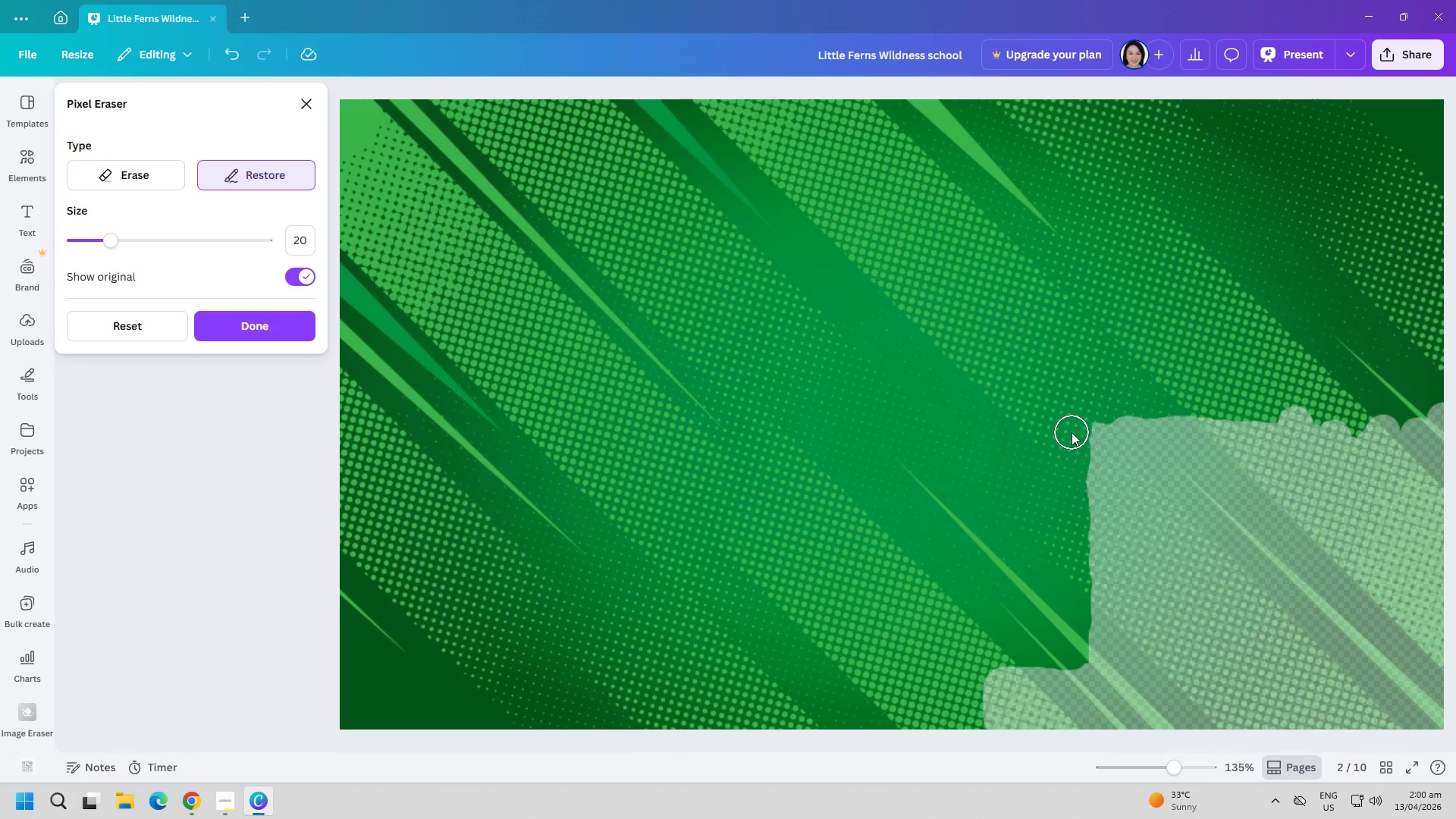 
left_click_drag(start_coordinate=[1072, 435], to_coordinate=[1068, 537])
 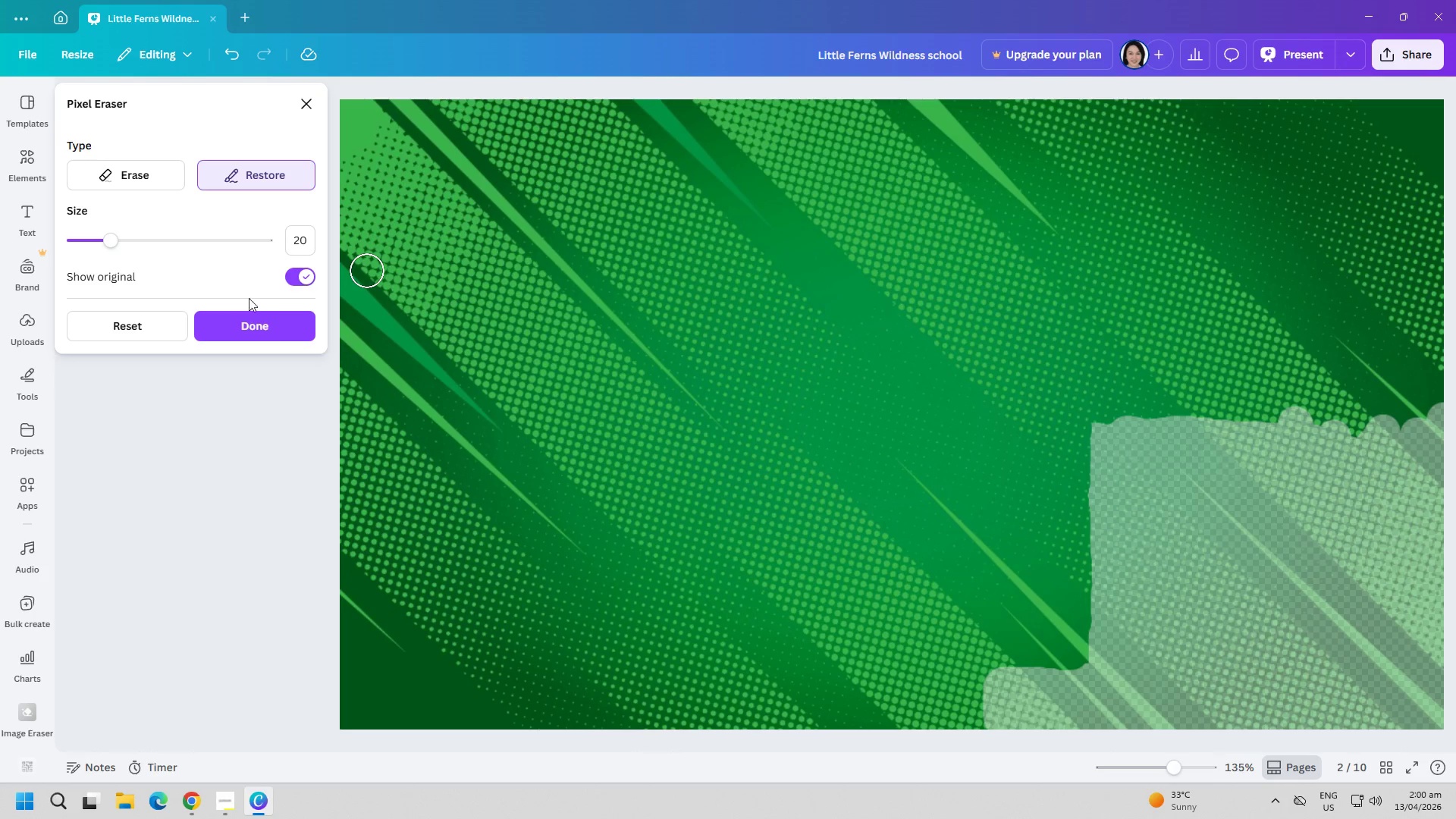 
left_click([256, 320])
 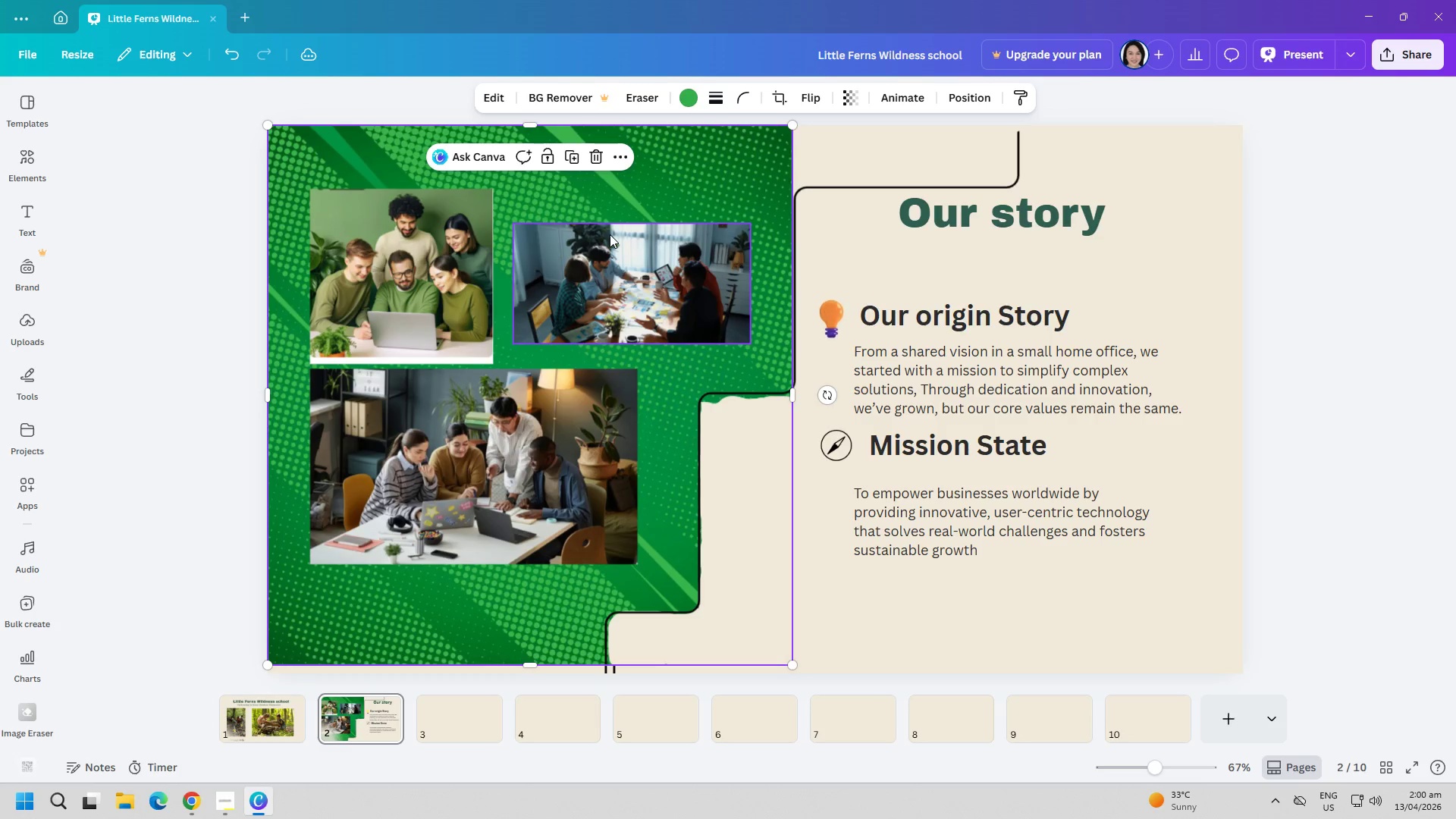 
wait(6.17)
 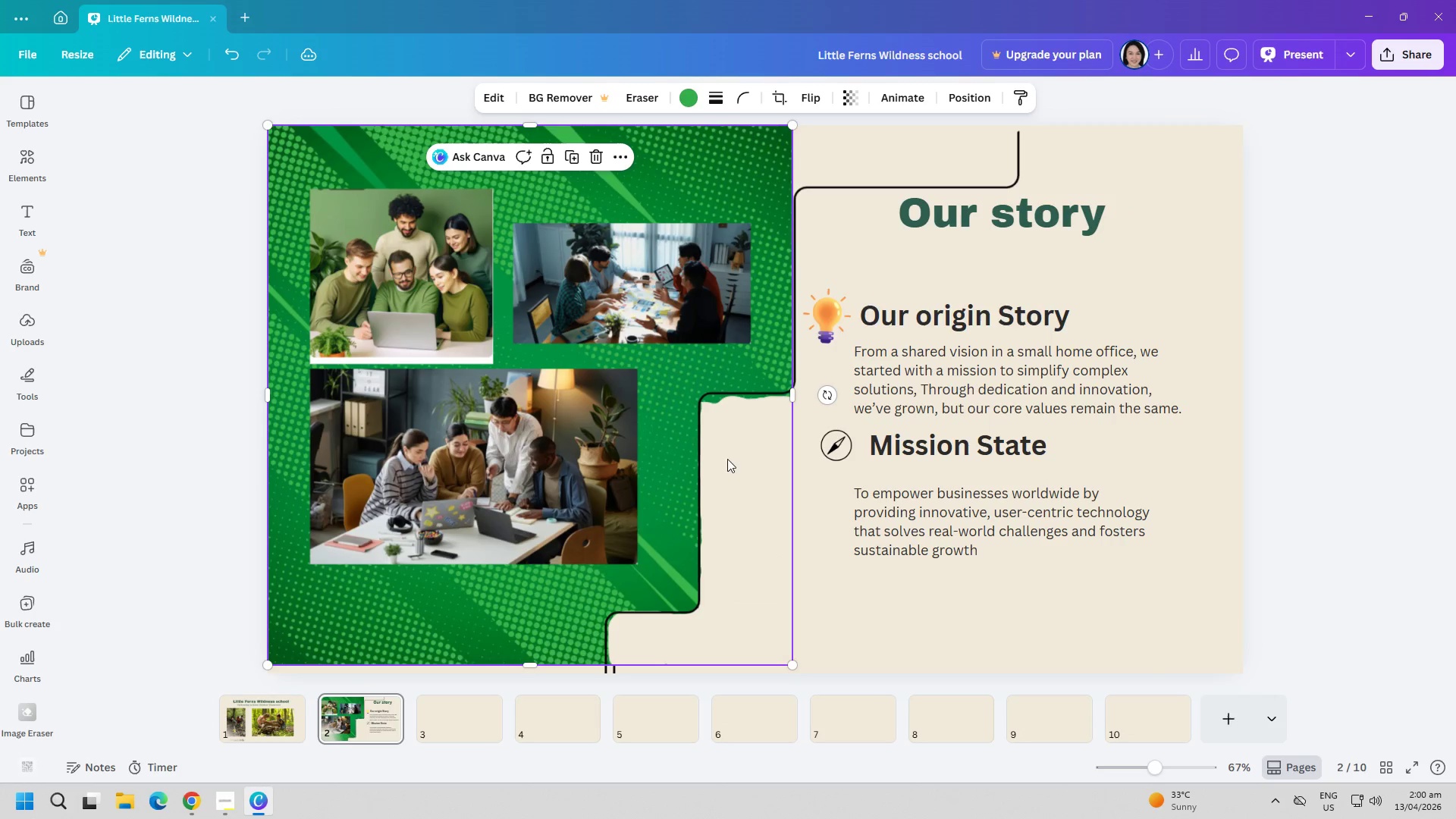 
left_click([653, 97])
 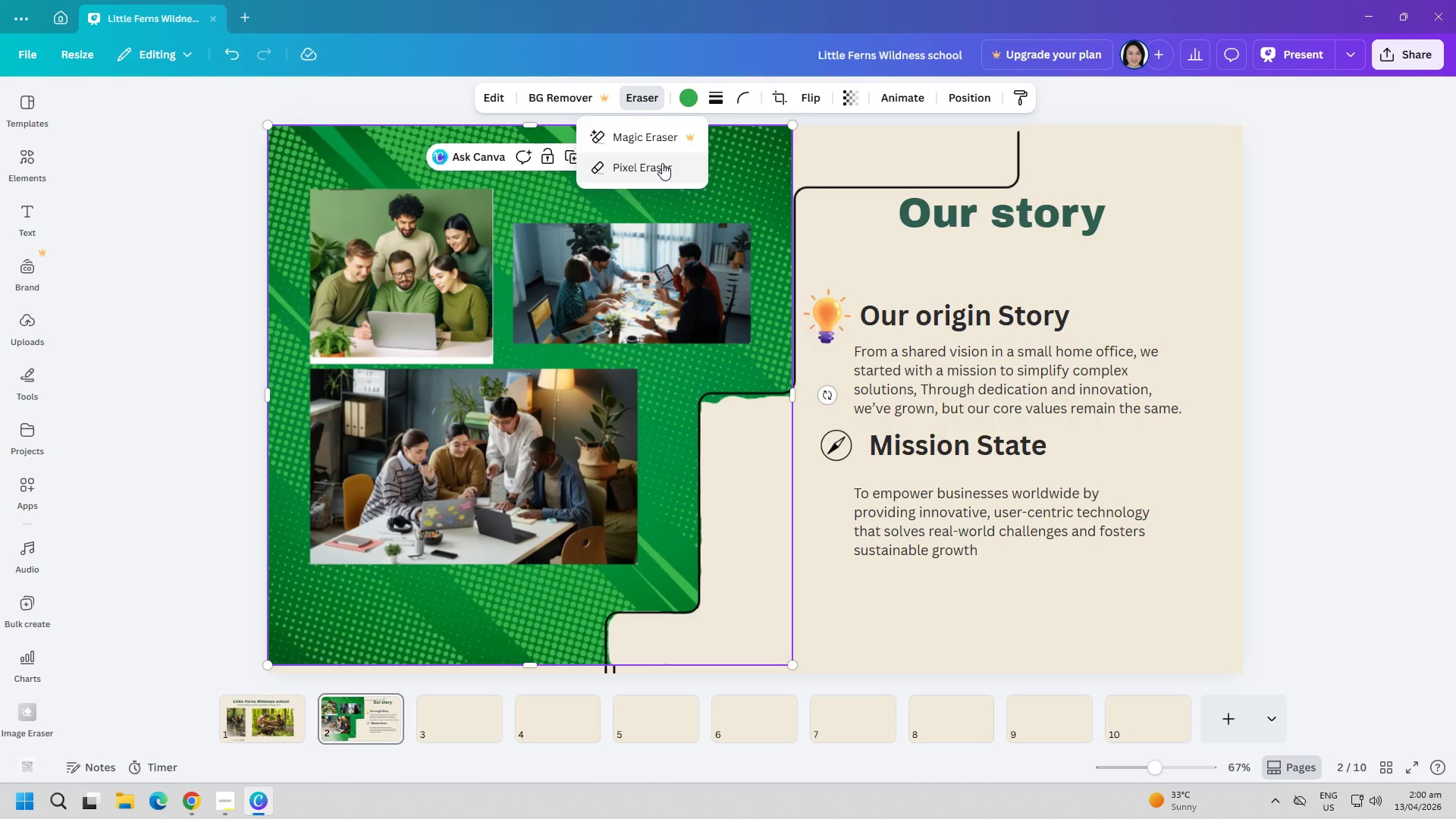 
left_click([662, 163])
 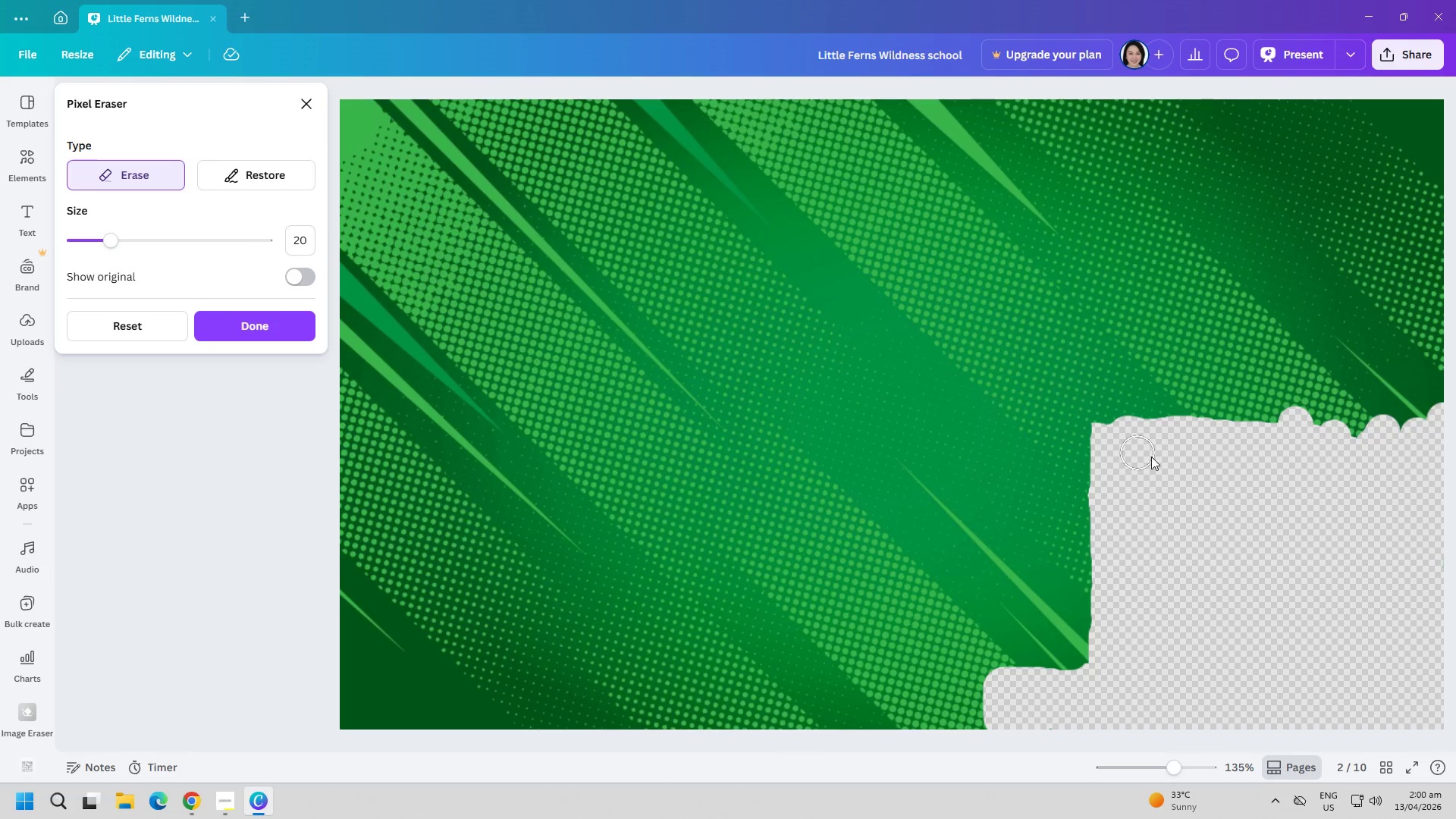 
left_click_drag(start_coordinate=[1123, 438], to_coordinate=[1274, 432])
 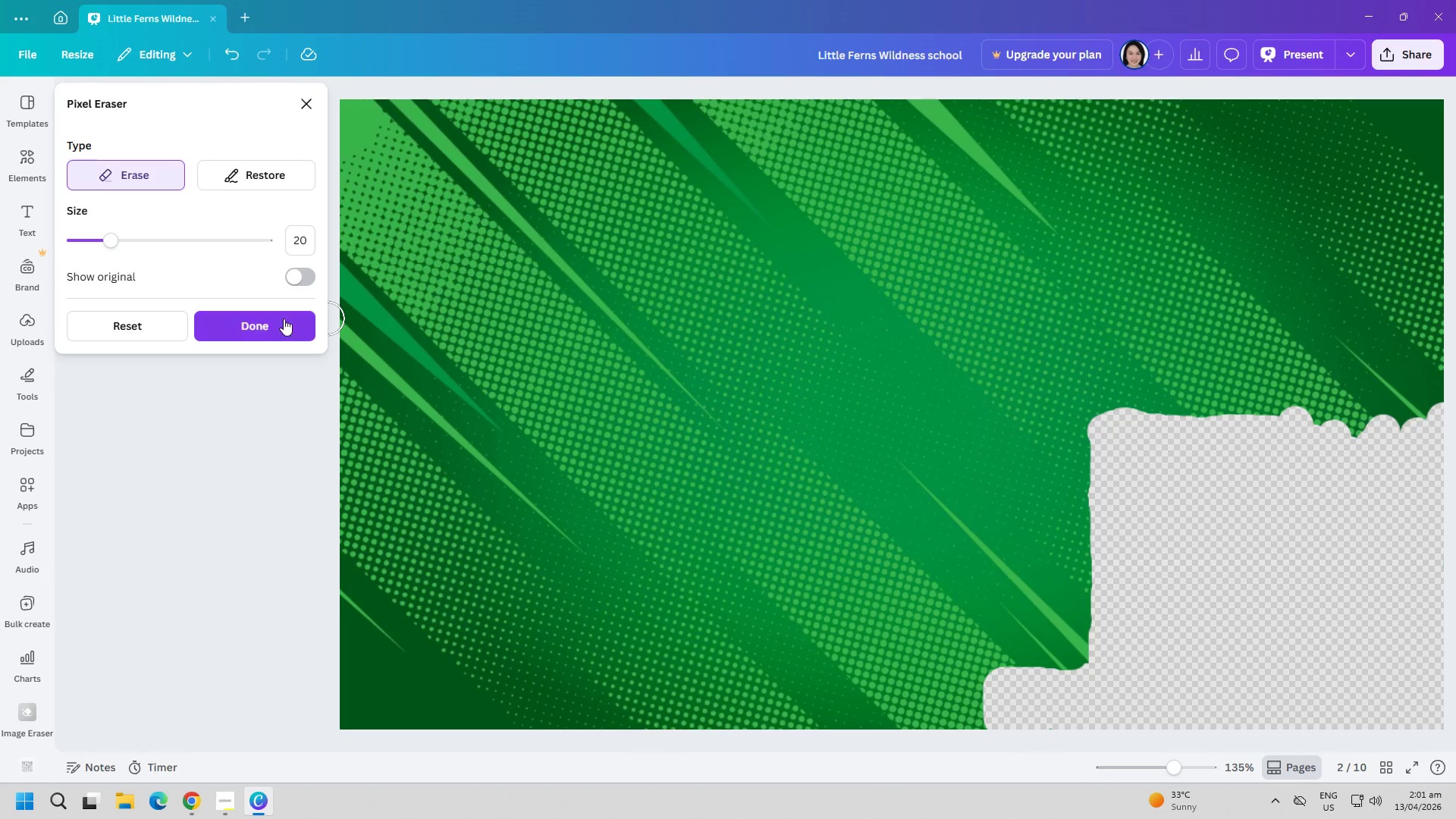 
left_click([253, 317])
 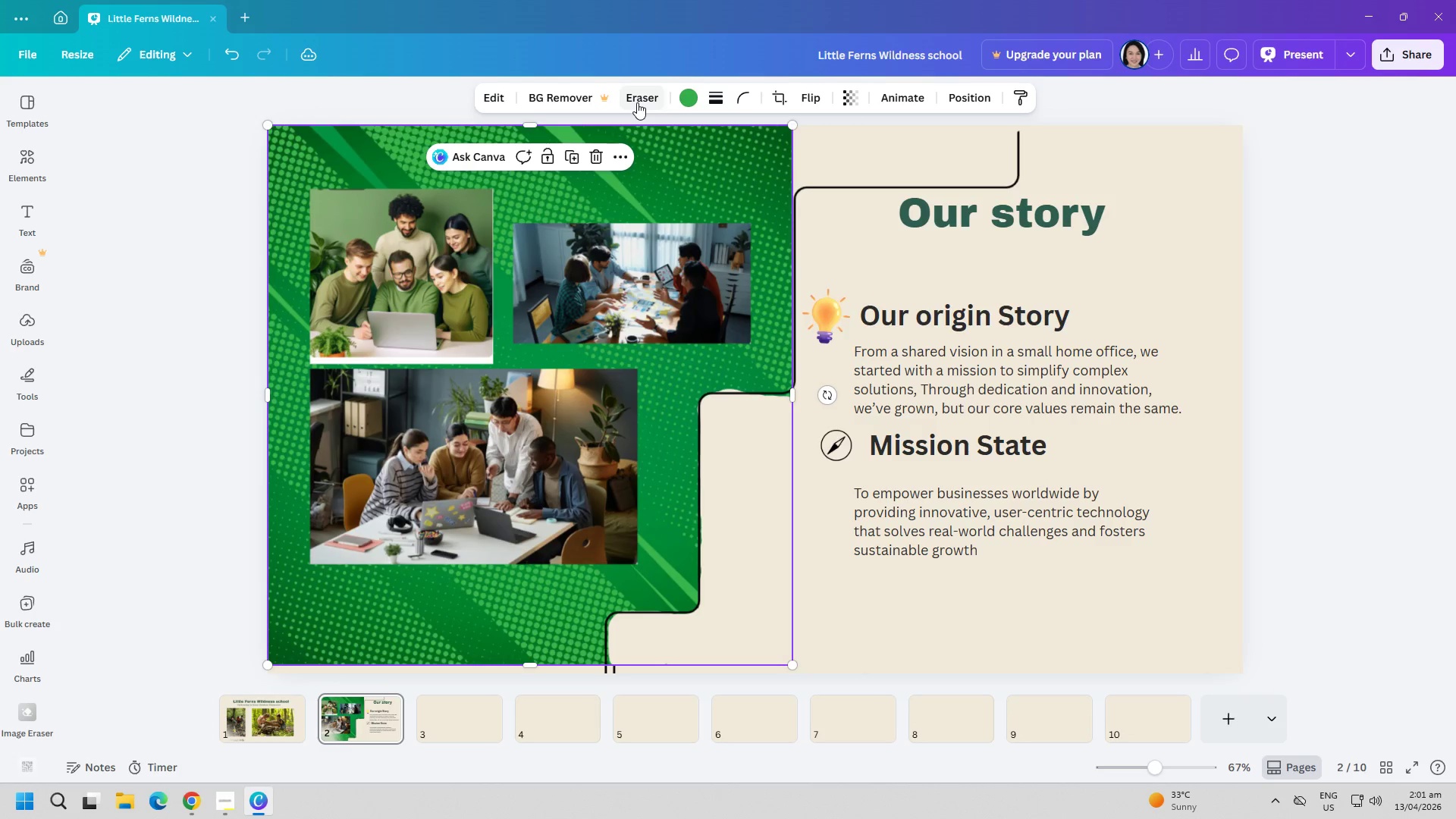 
wait(5.92)
 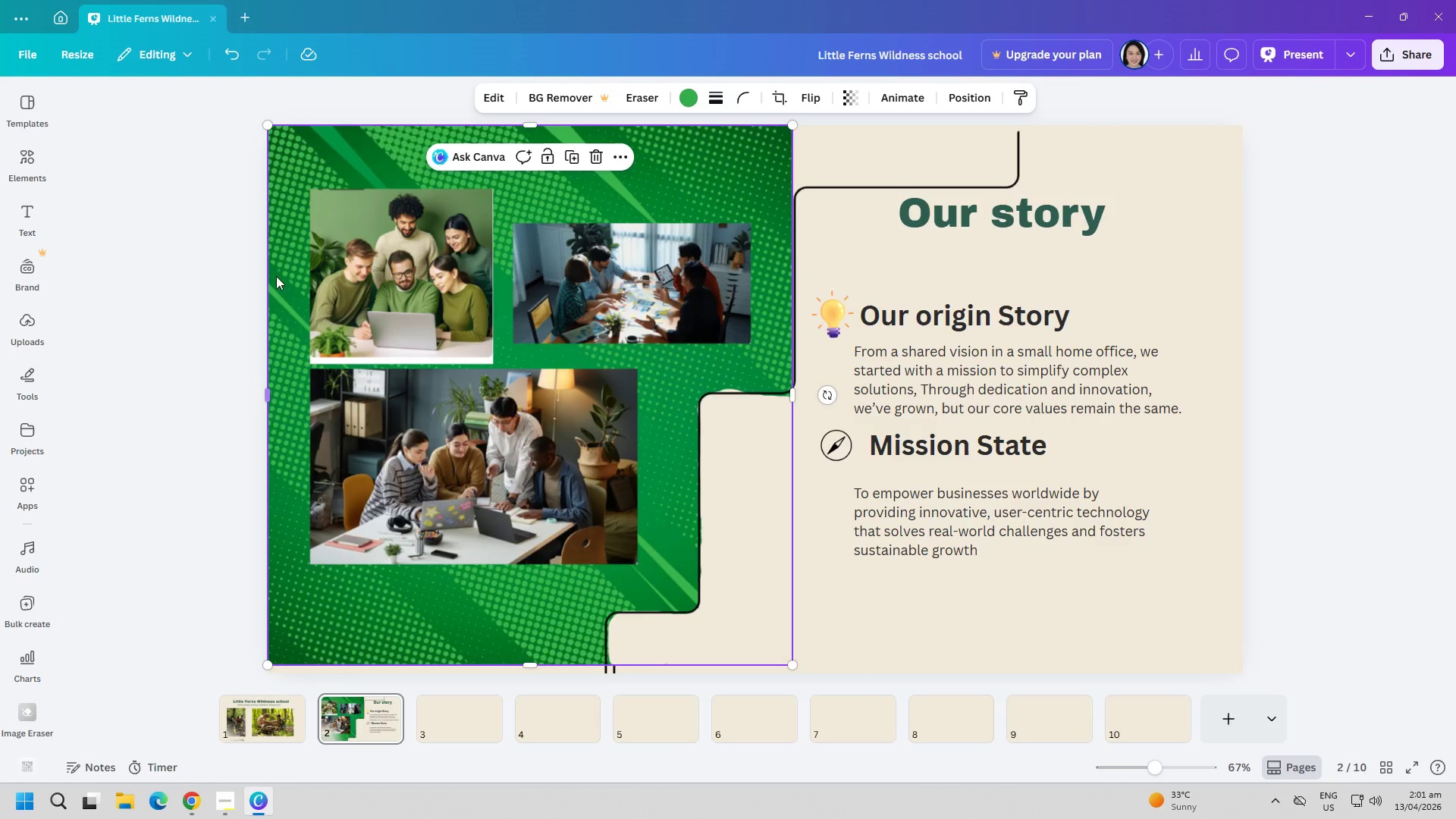 
left_click([639, 170])
 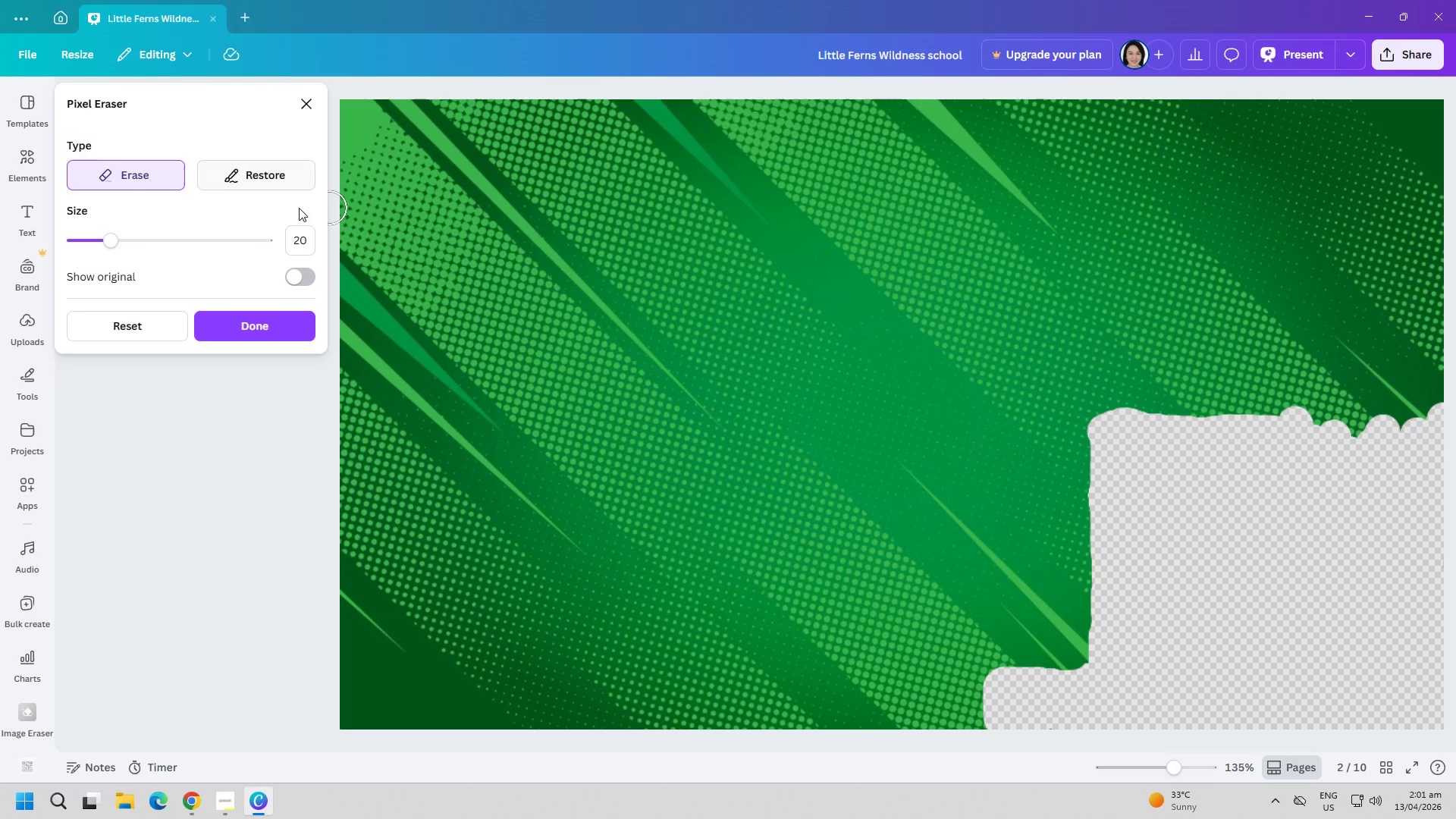 
left_click([270, 174])
 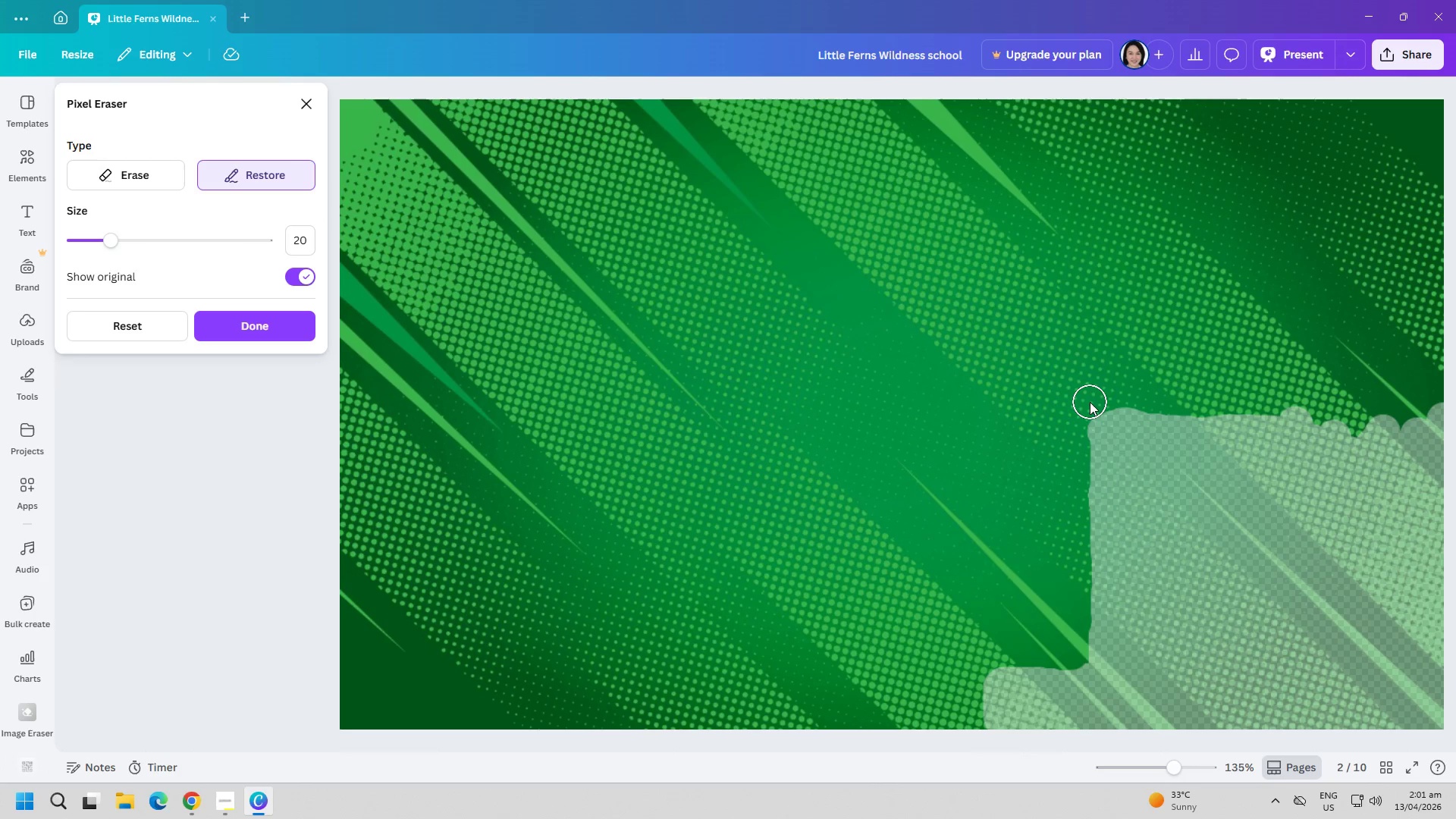 
left_click_drag(start_coordinate=[1094, 392], to_coordinate=[1443, 407])
 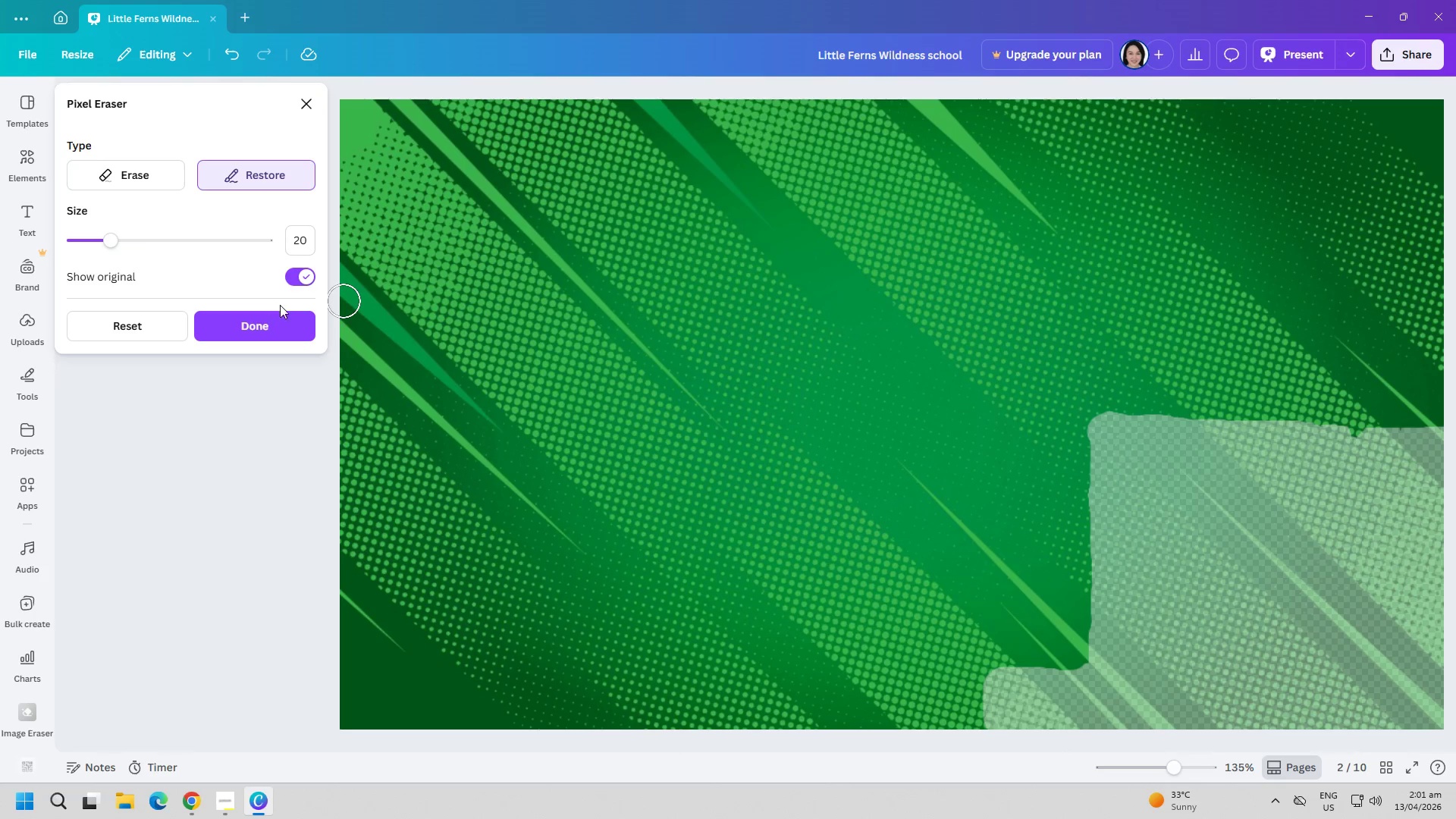 
left_click([298, 313])
 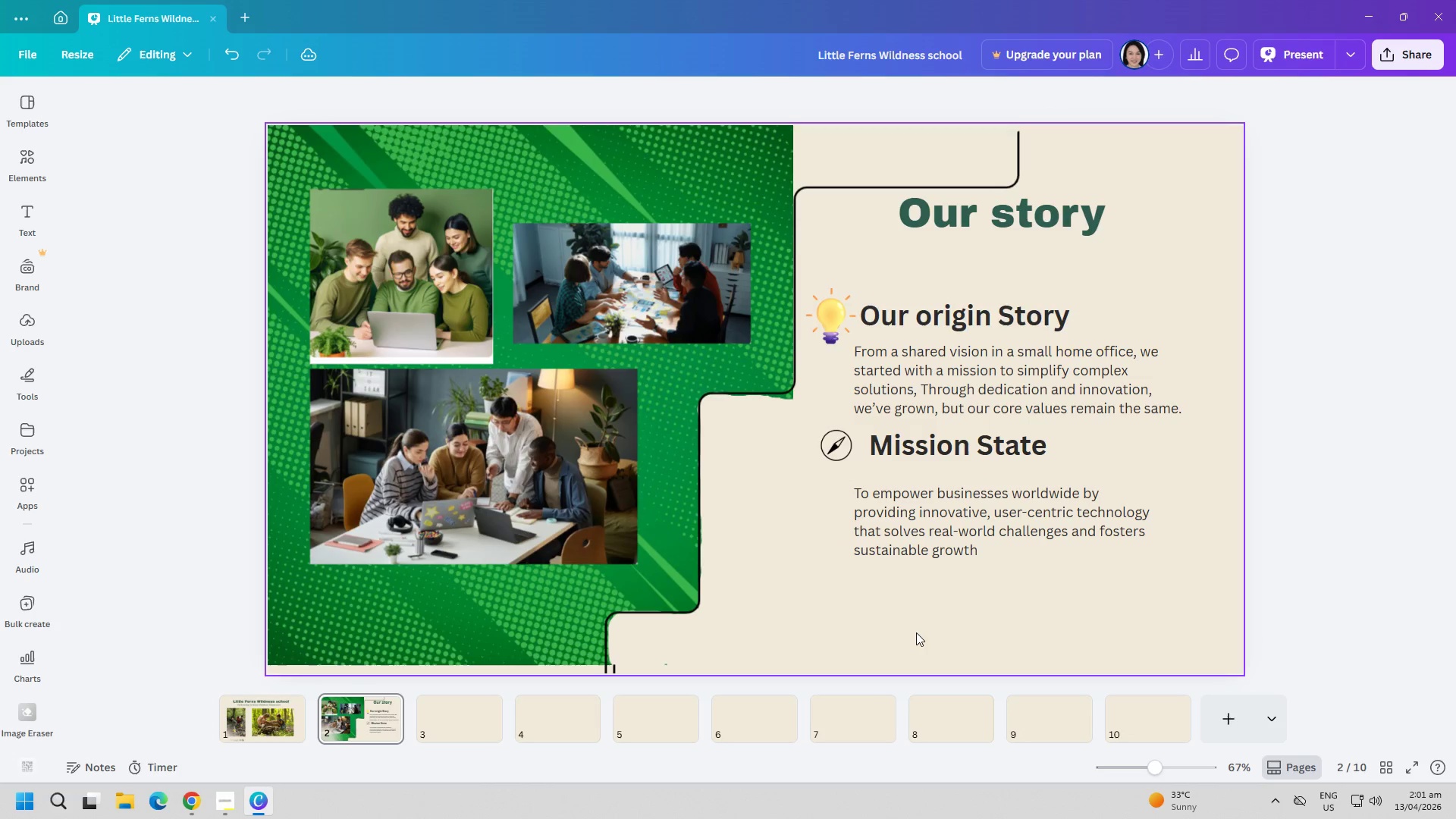 
wait(7.61)
 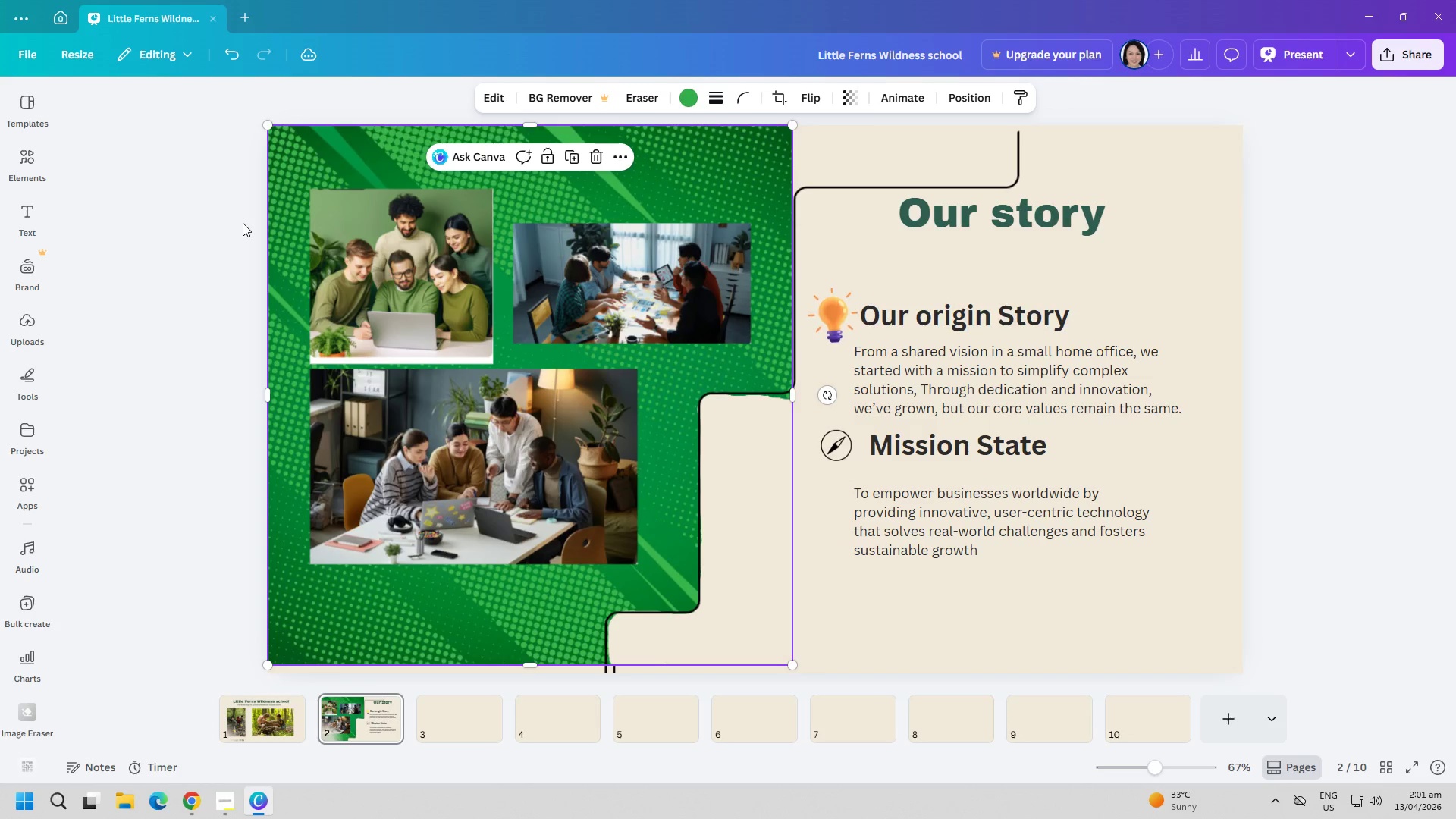 
left_click([582, 356])
 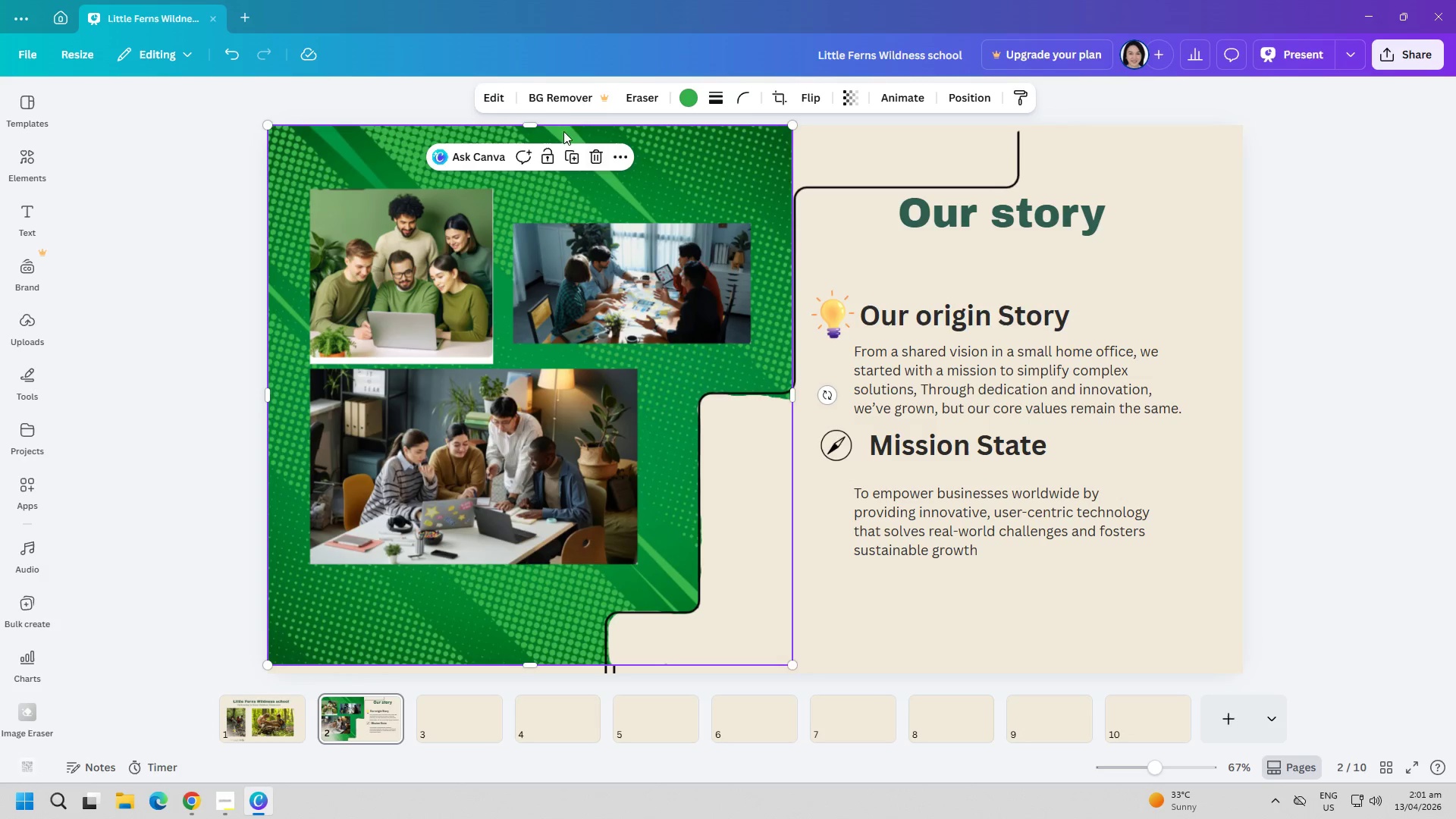 
left_click([645, 104])
 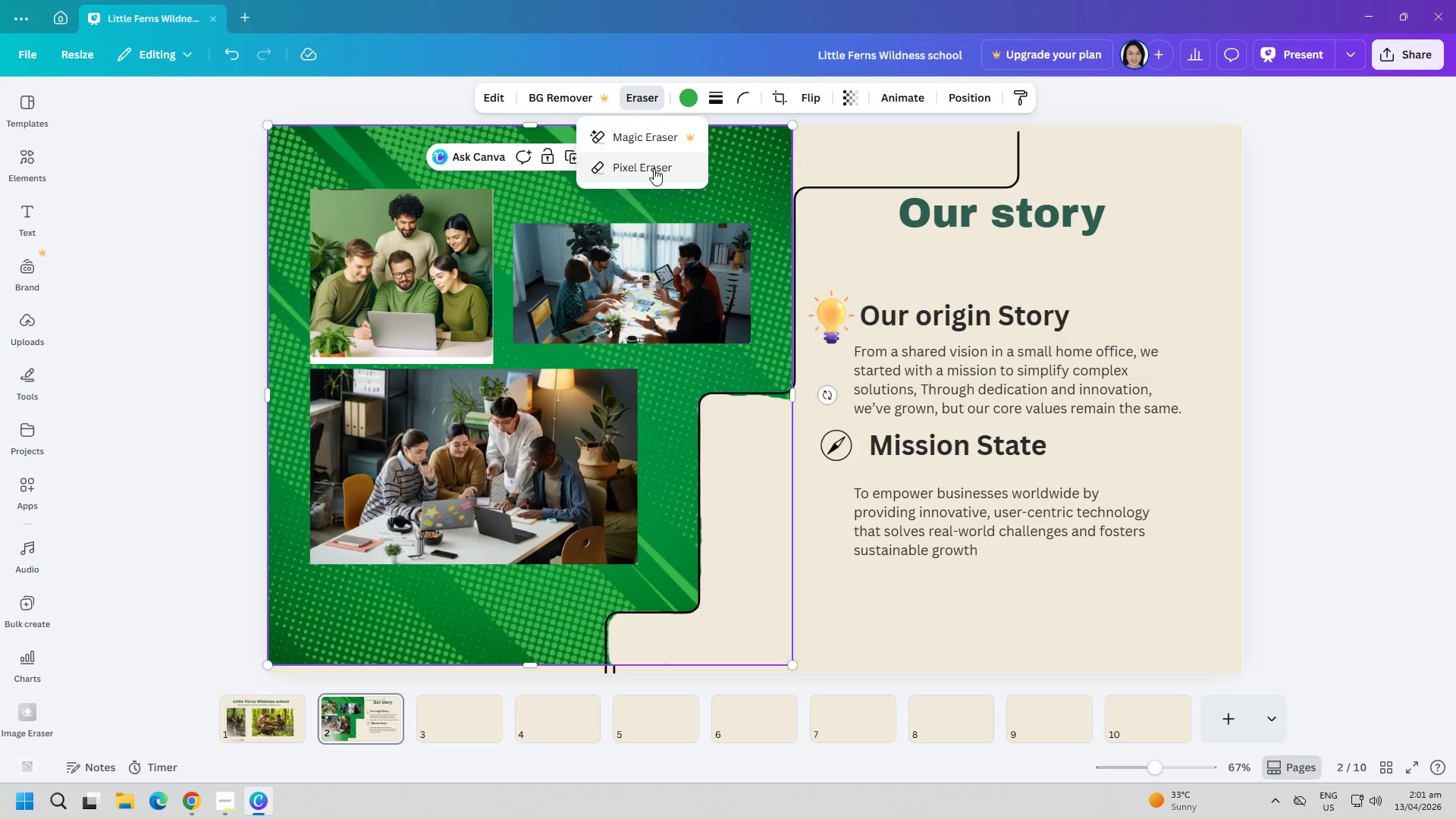 
left_click([654, 168])
 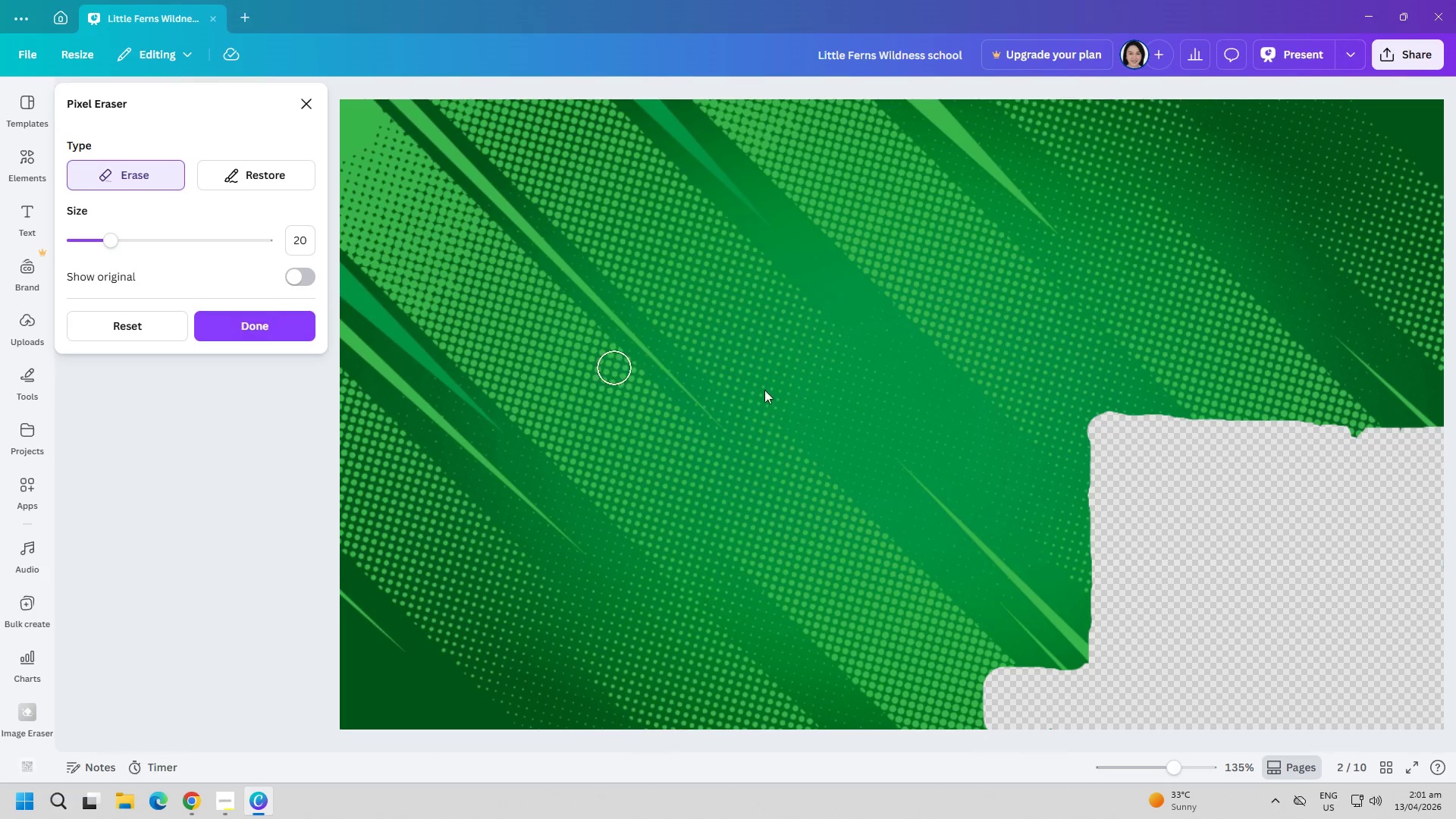 
left_click_drag(start_coordinate=[1328, 448], to_coordinate=[1445, 431])
 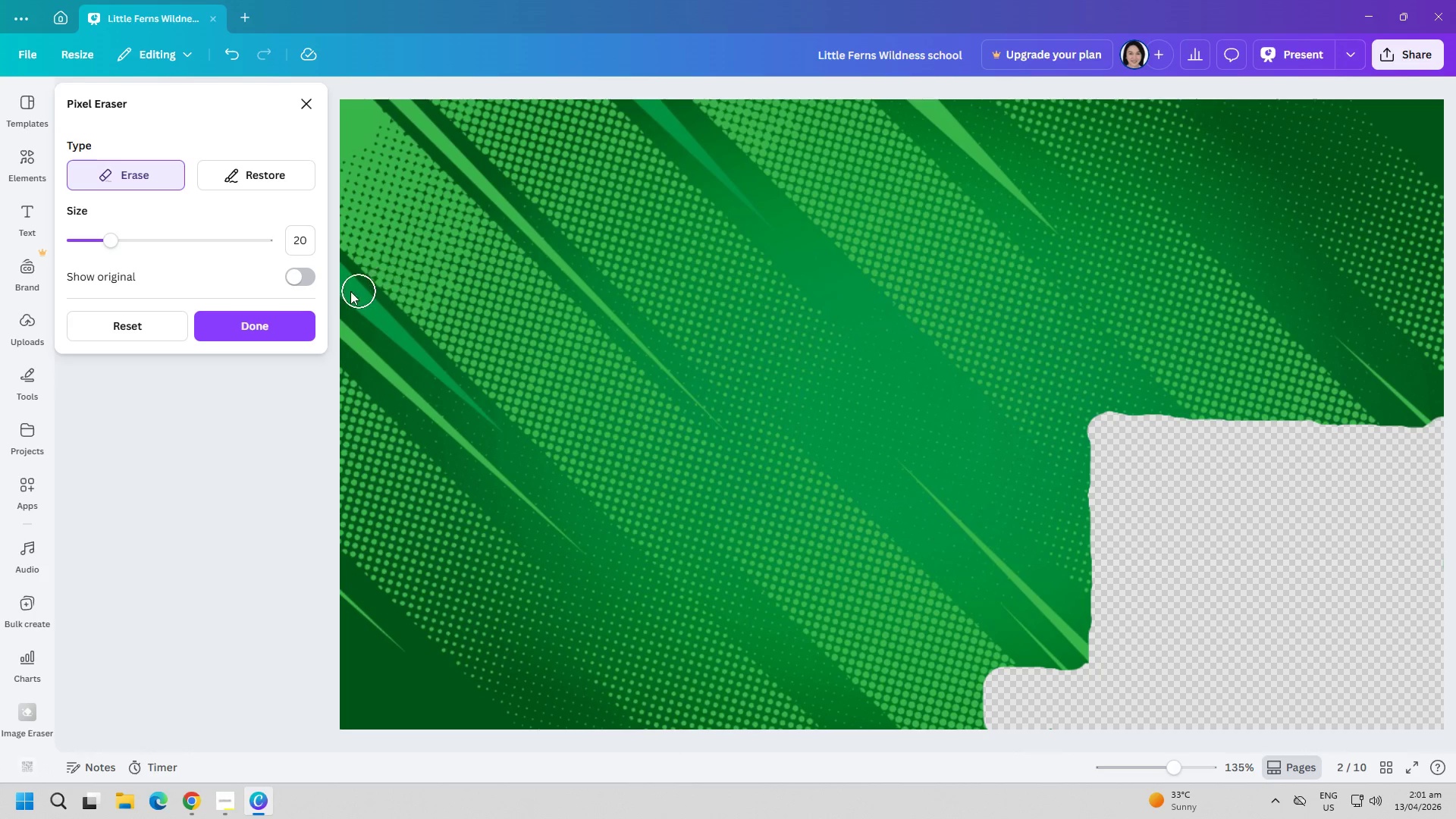 
left_click([275, 340])
 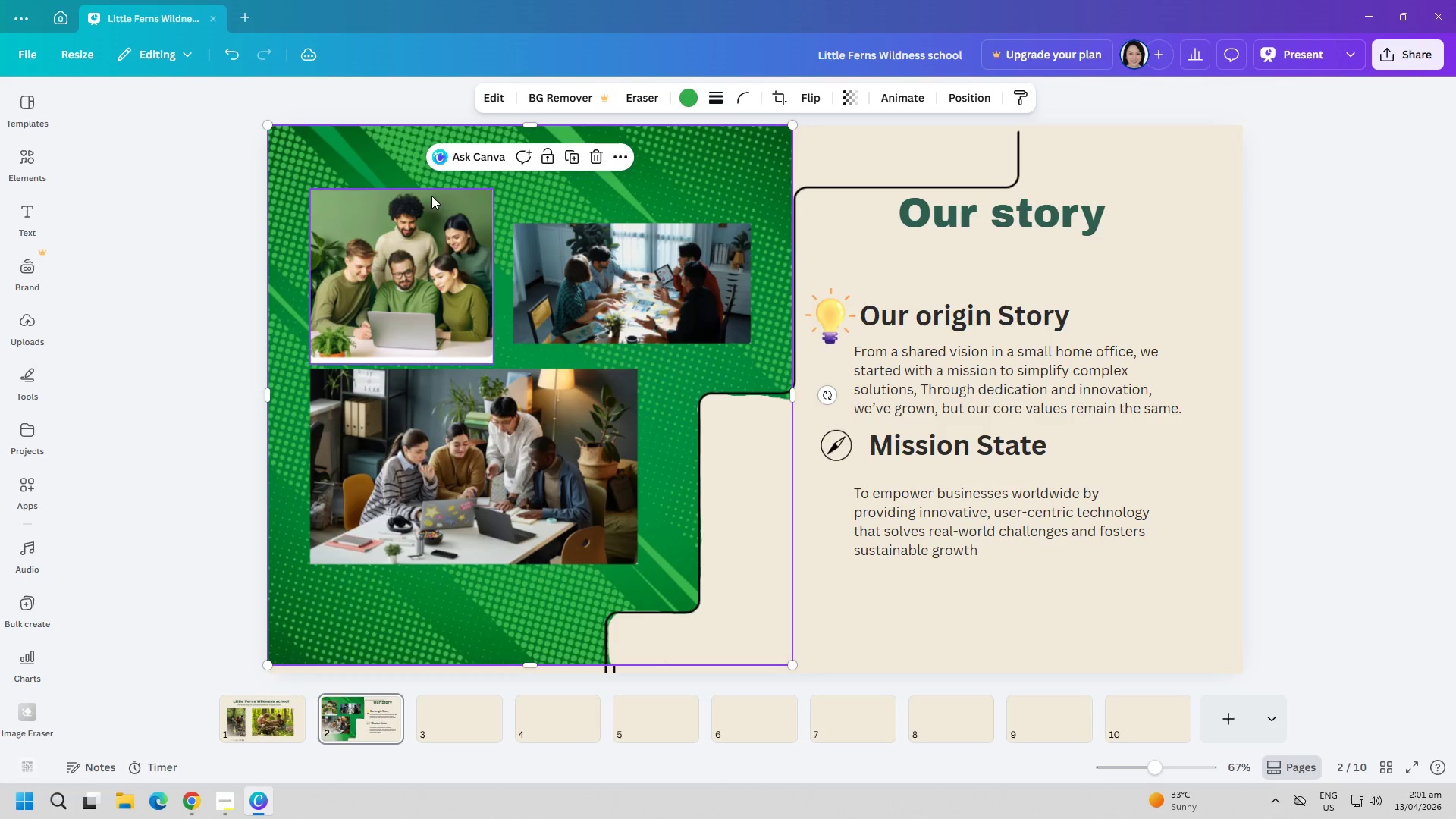 
left_click([648, 107])
 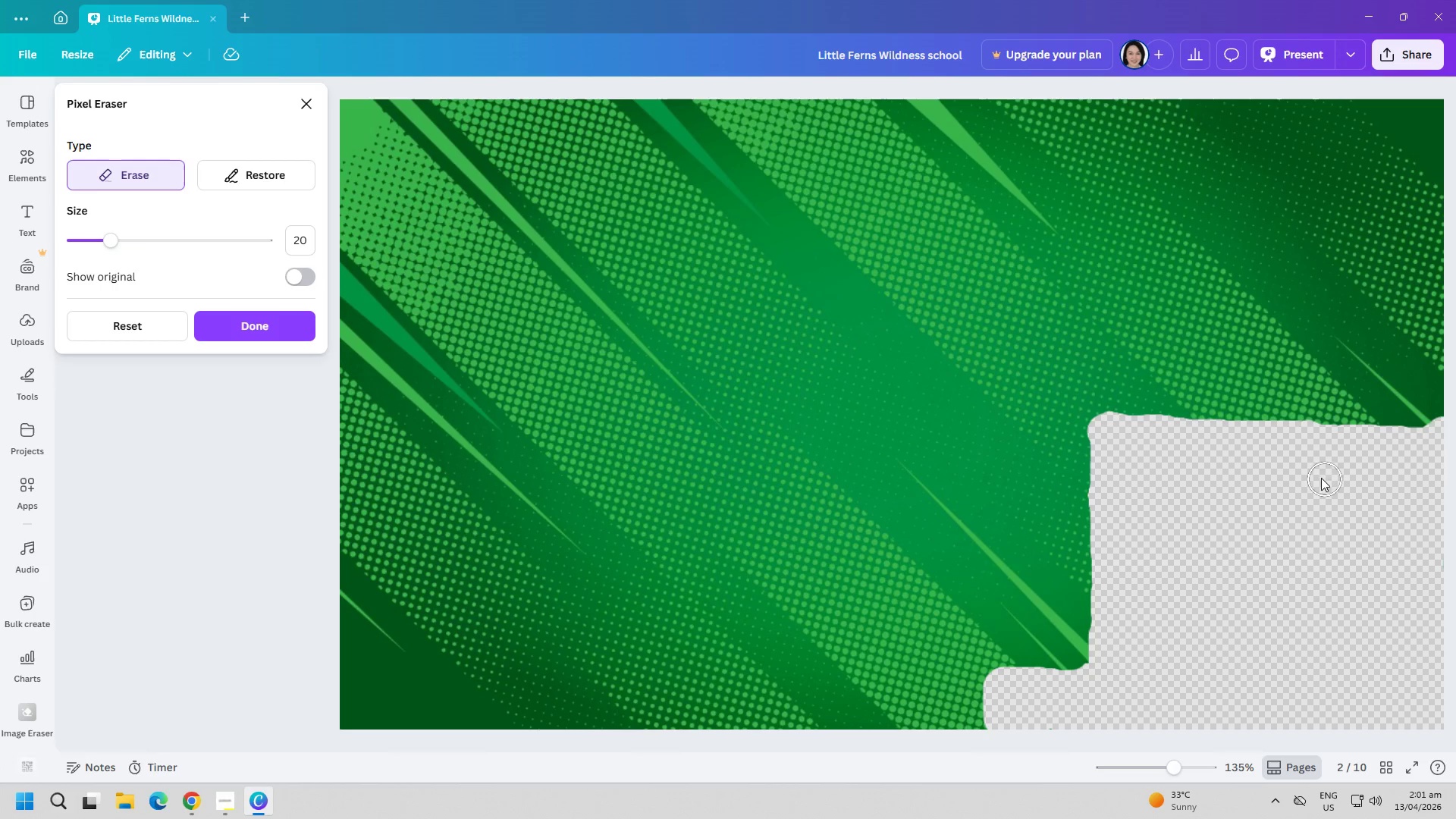 
wait(5.64)
 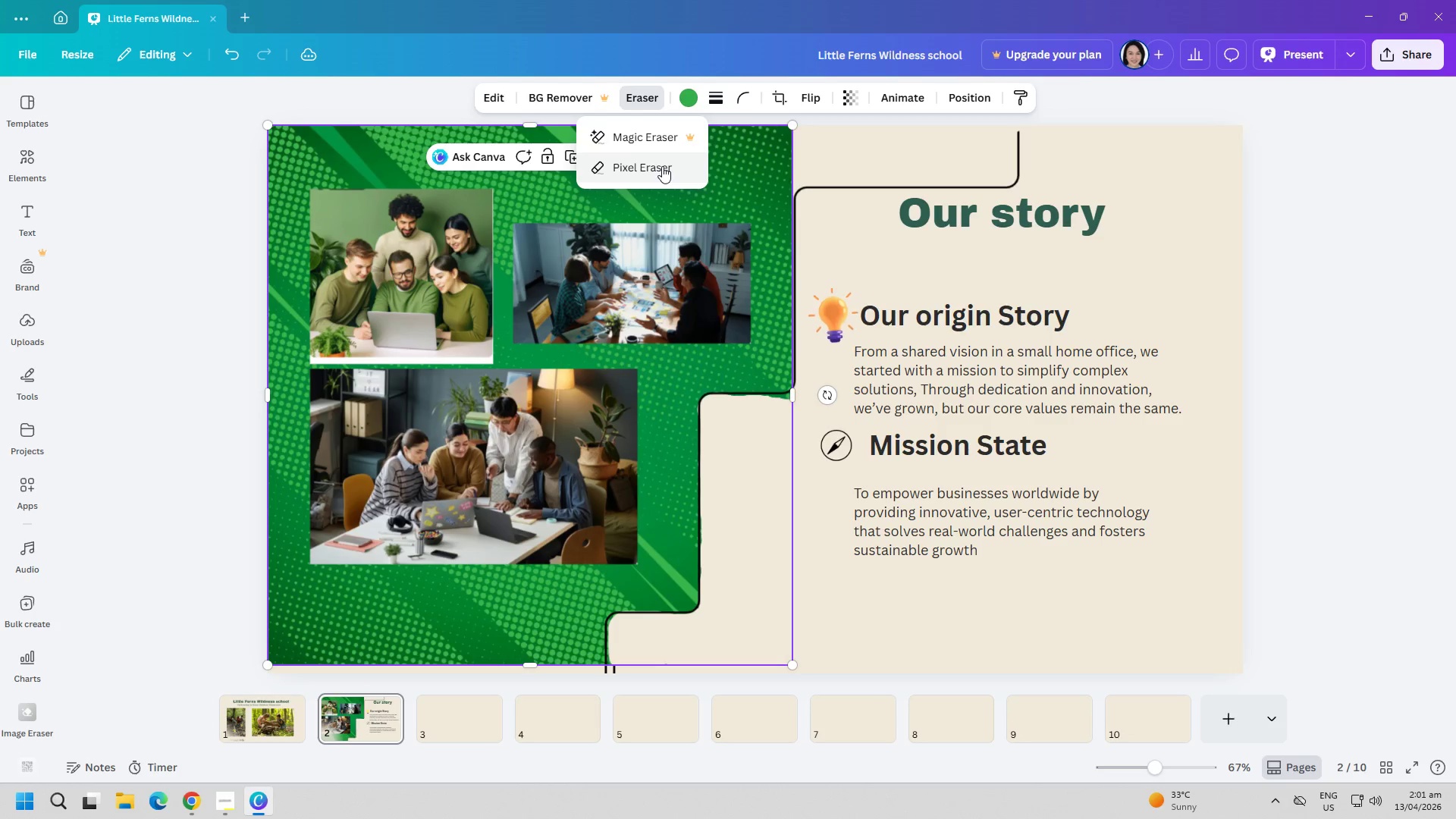 
left_click_drag(start_coordinate=[1153, 435], to_coordinate=[1439, 436])
 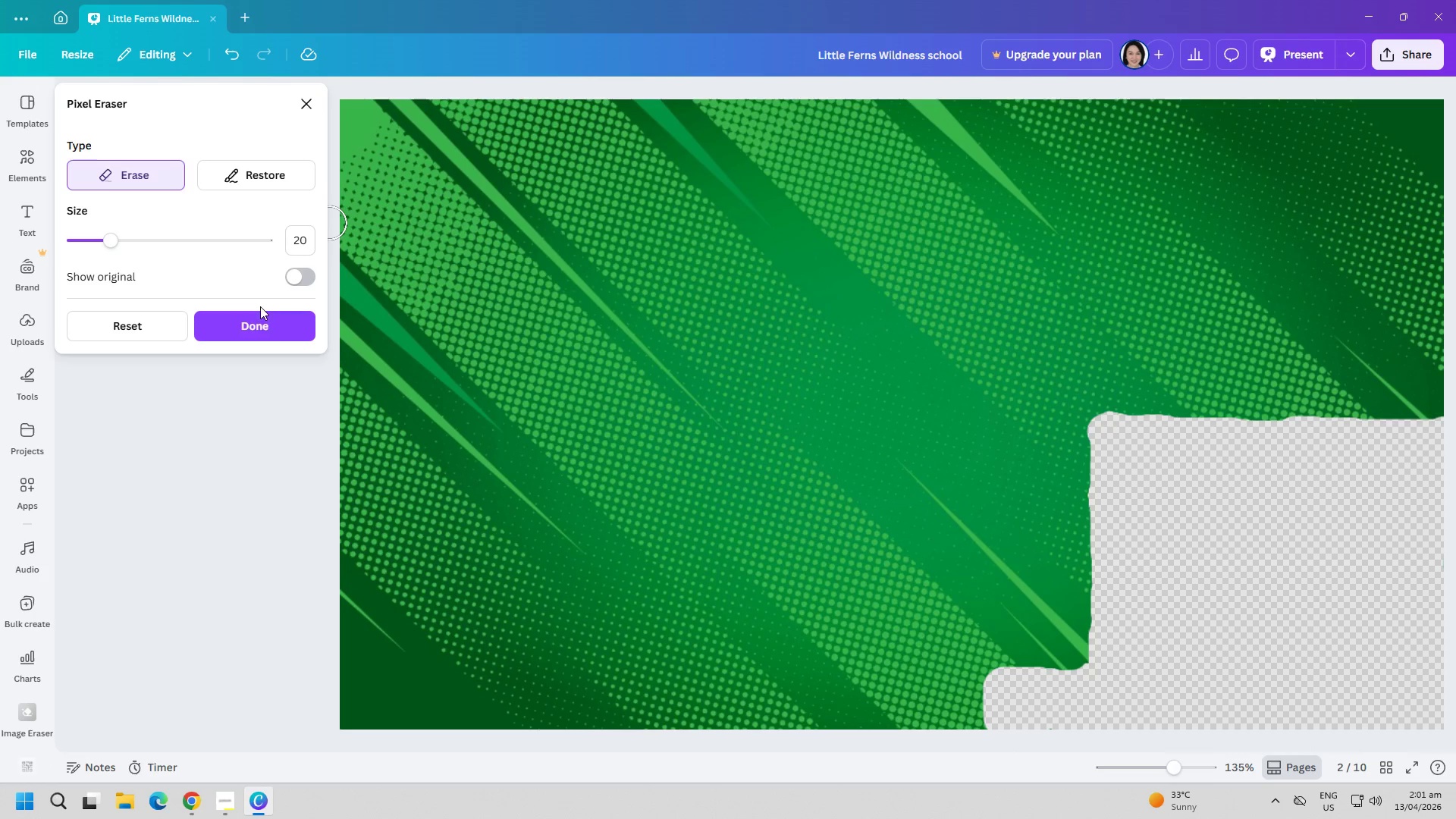 
left_click([263, 330])
 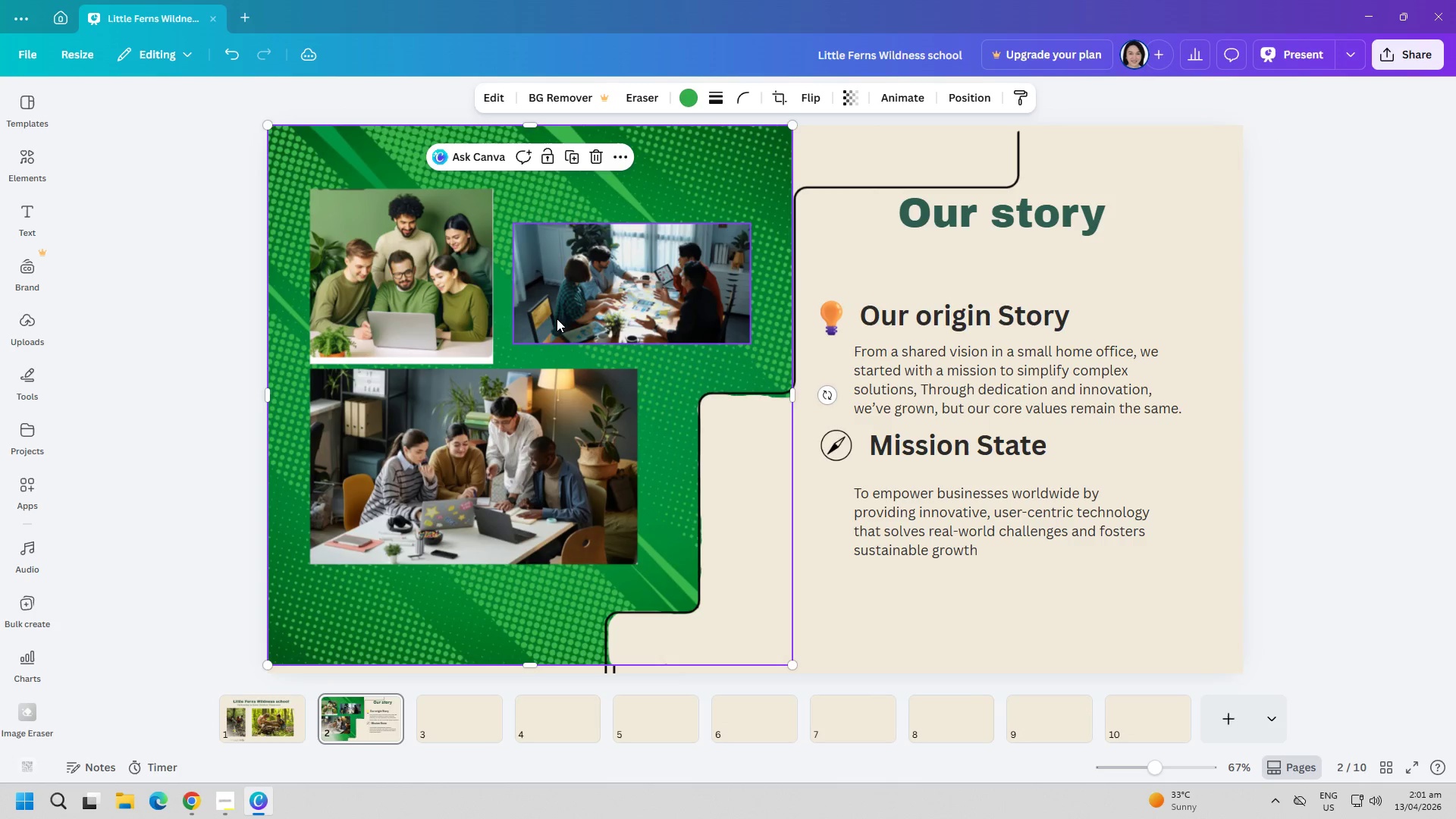 
left_click([640, 97])
 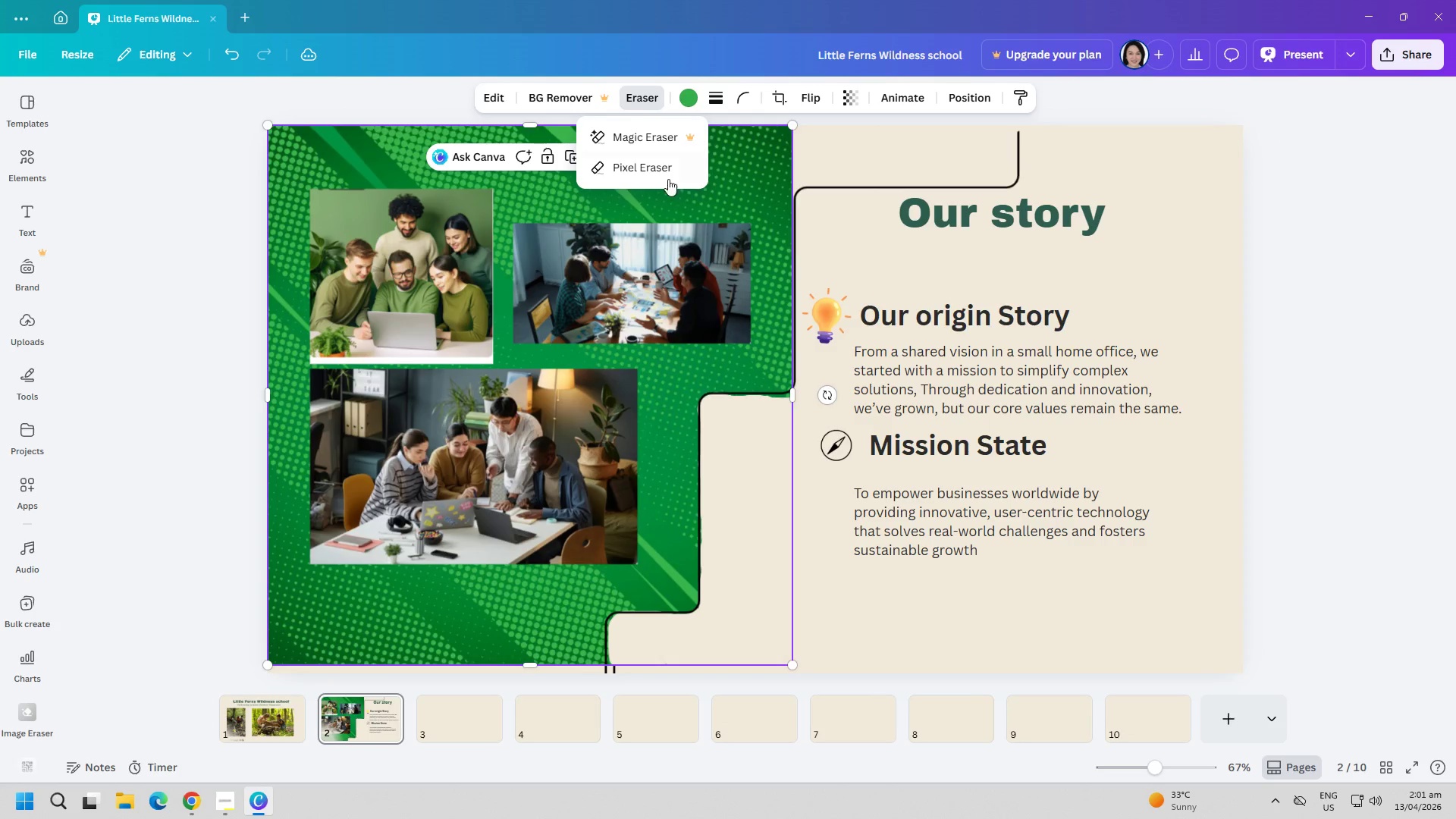 
left_click([664, 172])
 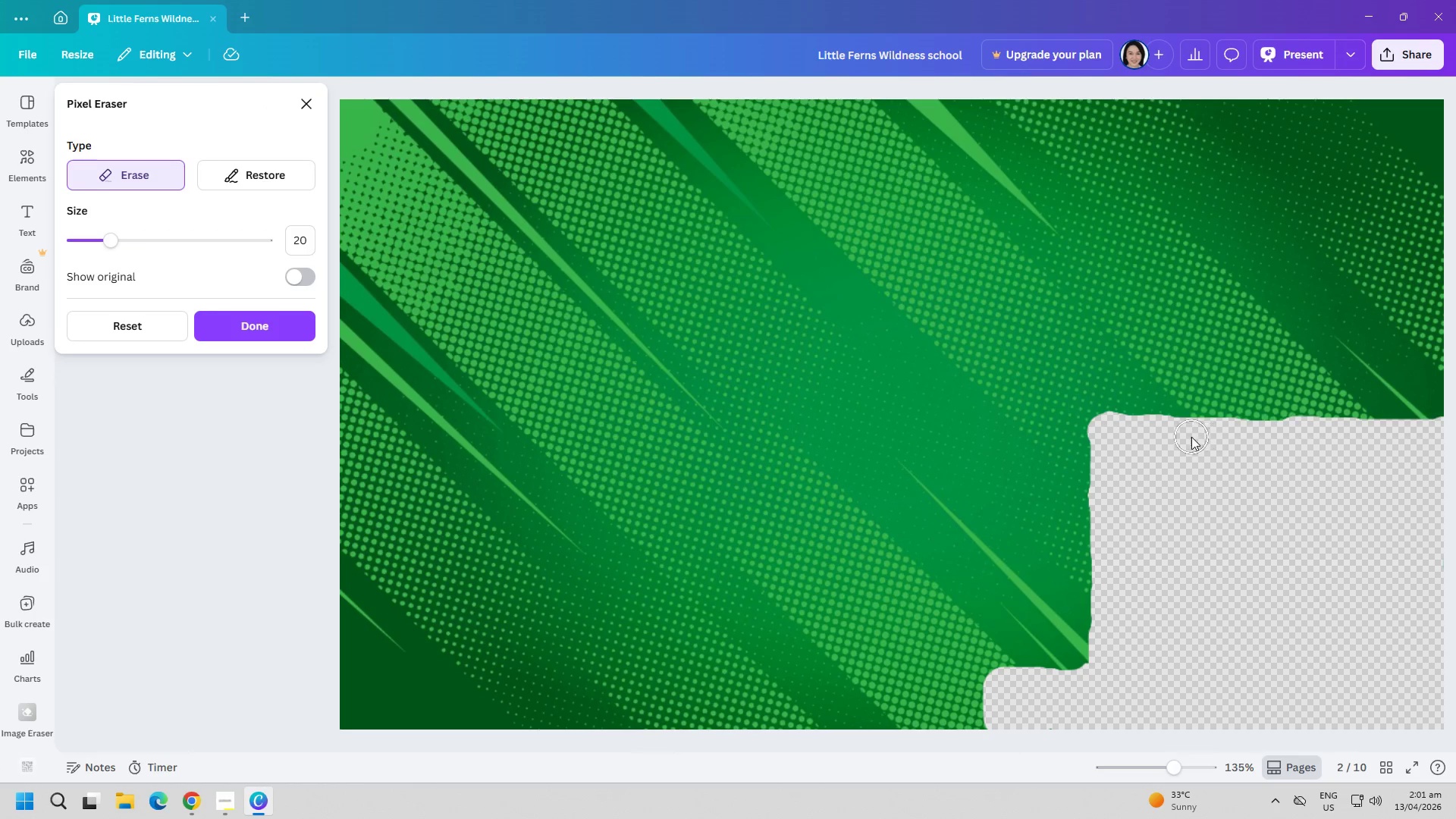 
left_click_drag(start_coordinate=[1182, 433], to_coordinate=[1157, 431])
 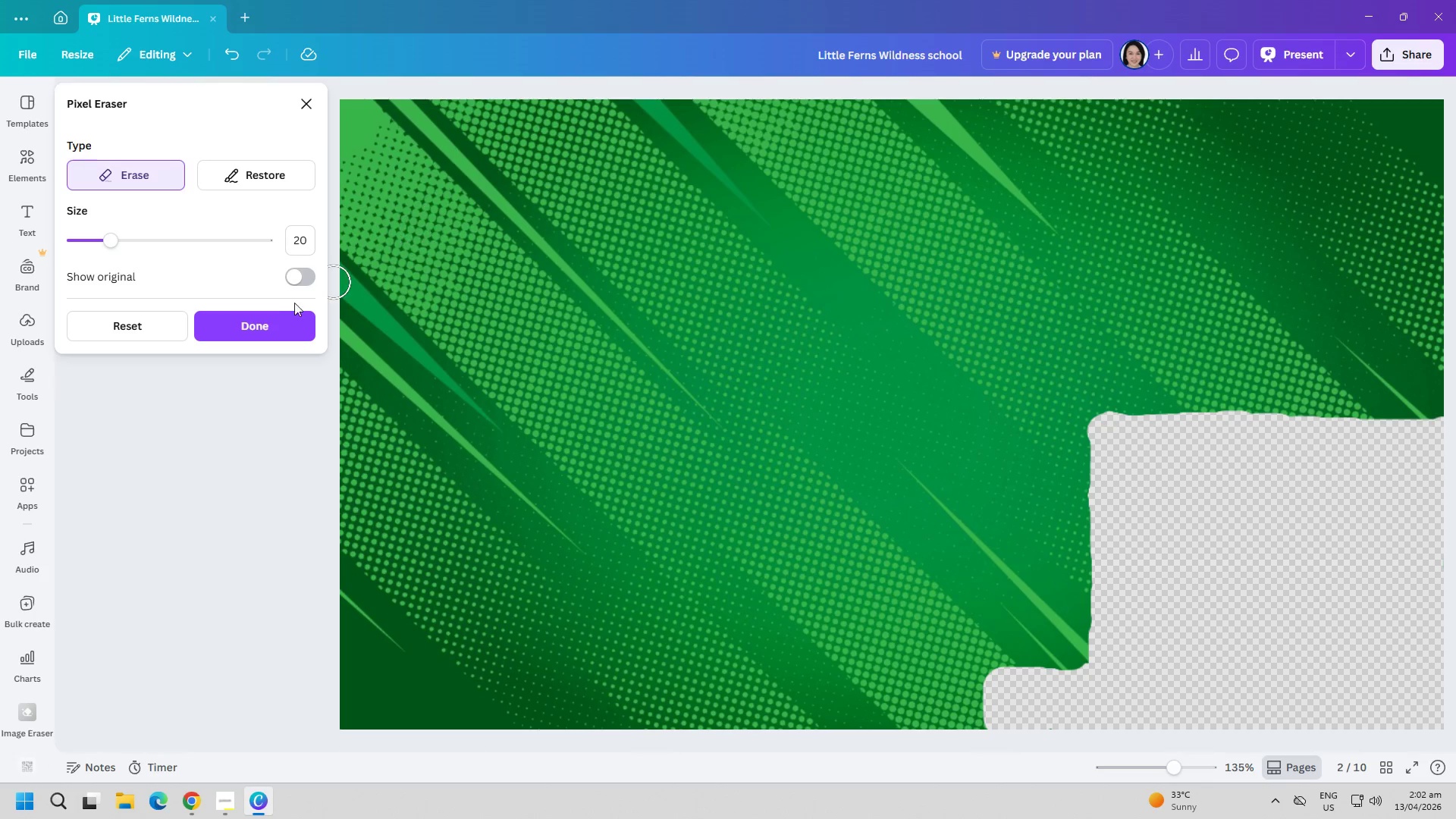 
left_click([274, 313])
 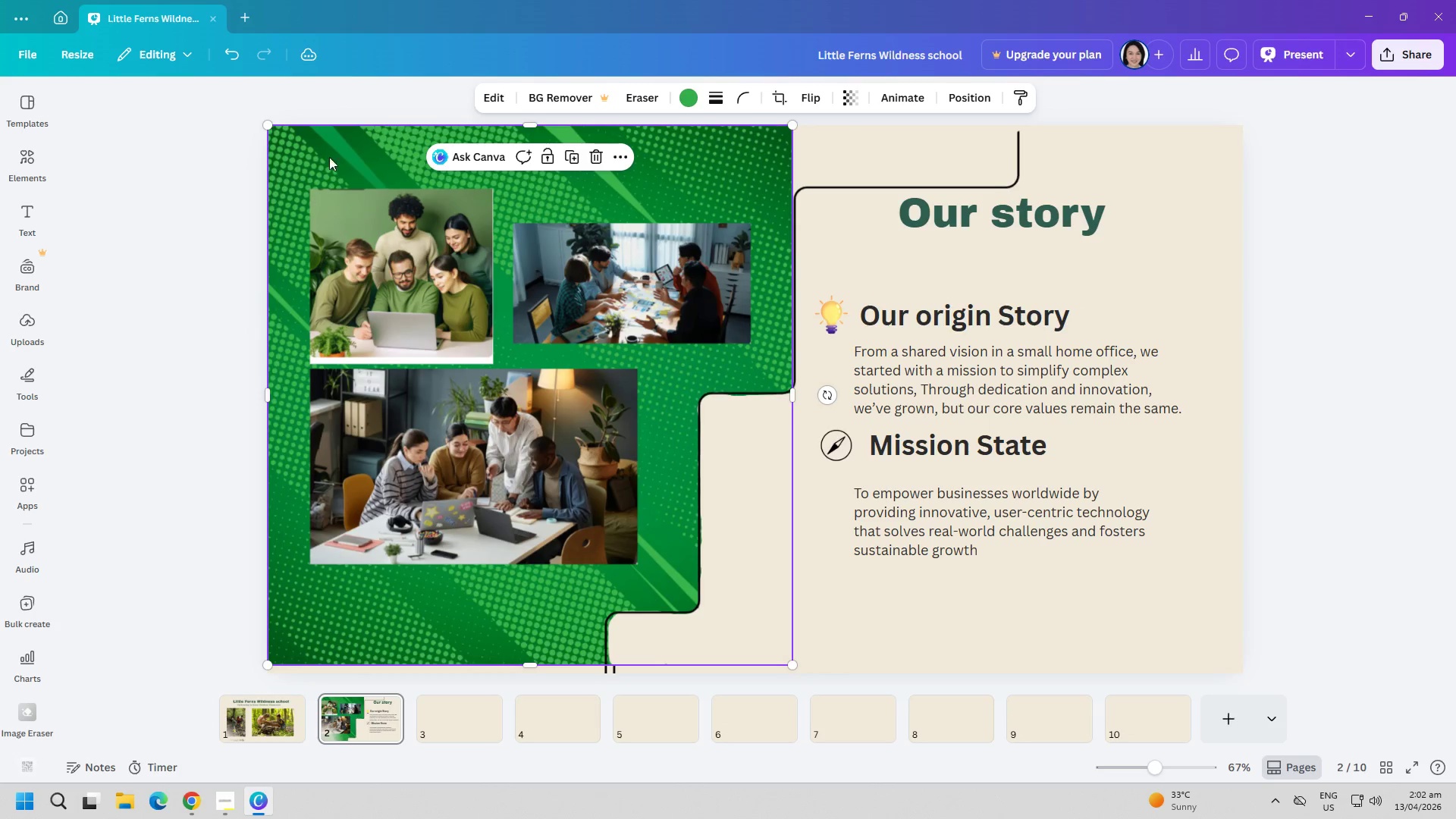 
left_click([629, 100])
 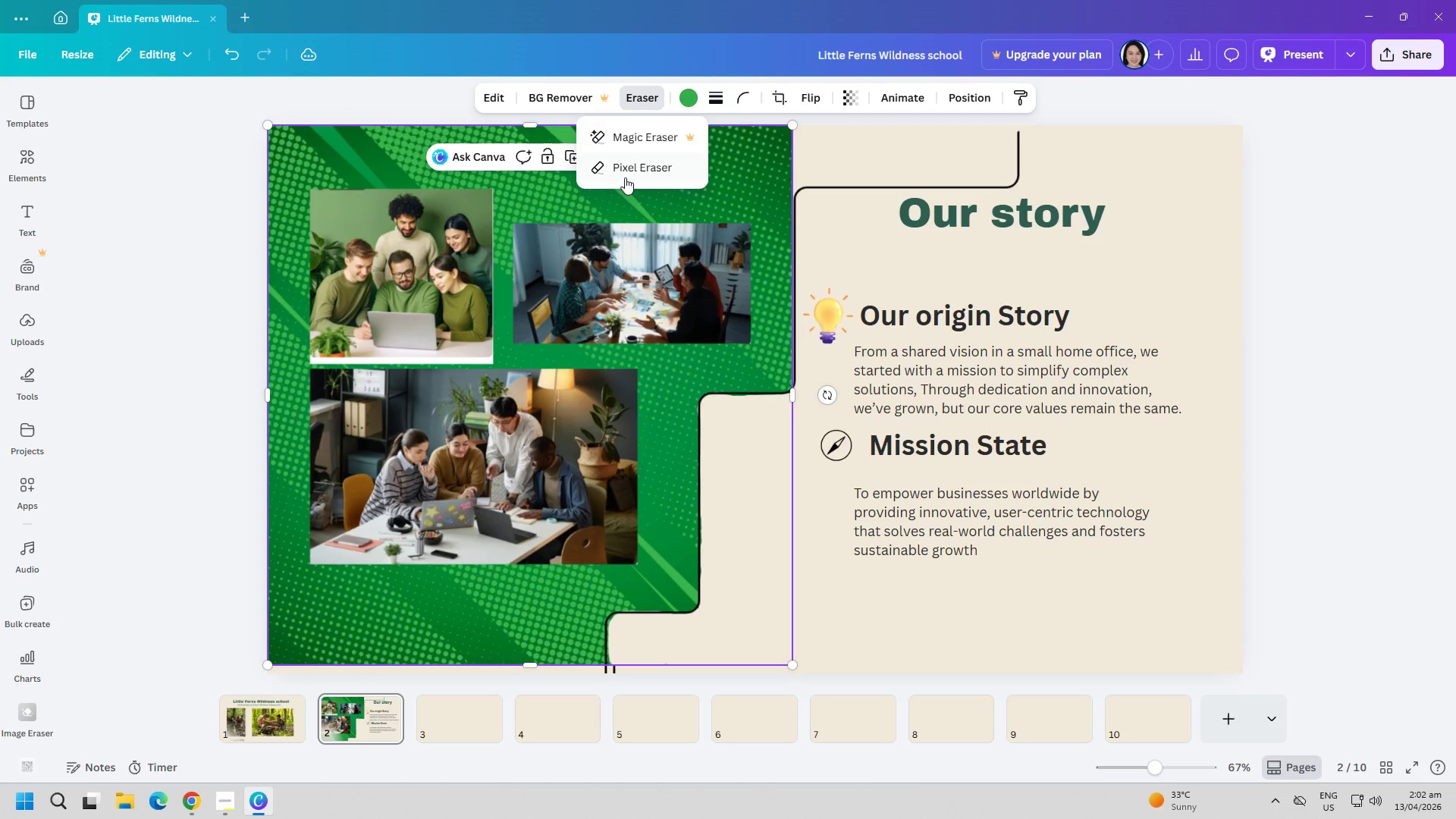 
left_click([625, 174])
 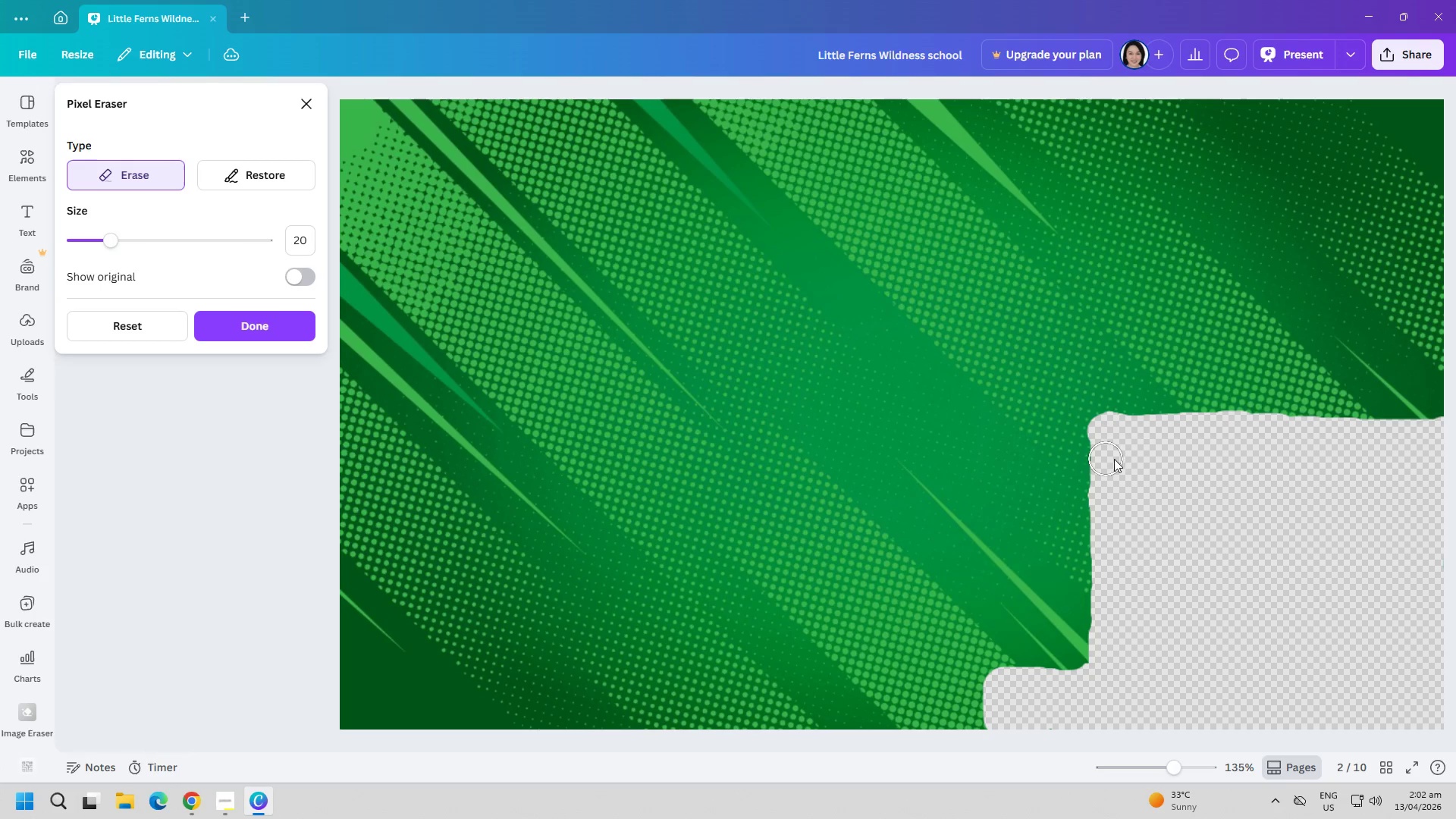 
left_click_drag(start_coordinate=[1120, 437], to_coordinate=[1178, 428])
 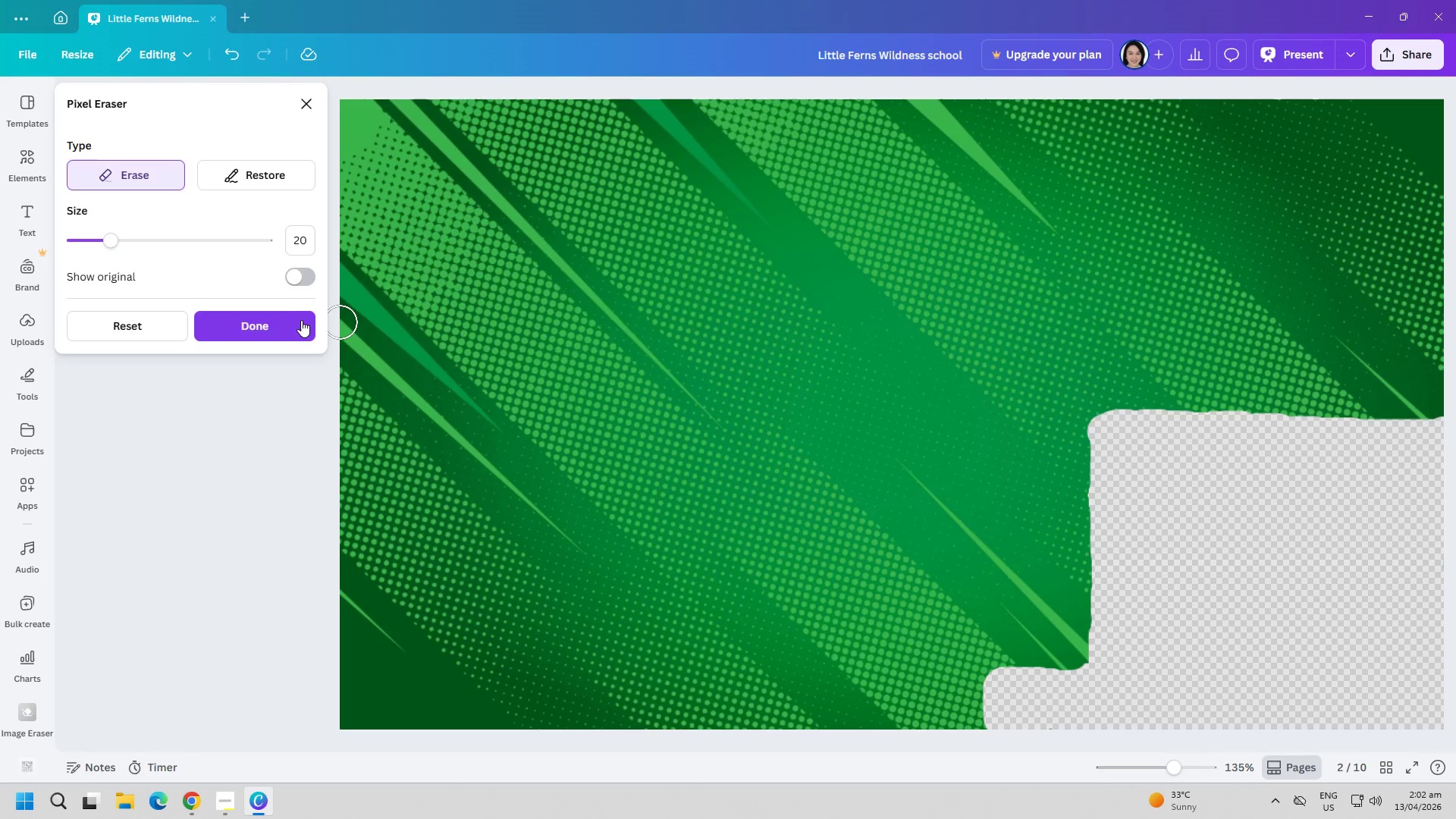 
left_click([297, 324])
 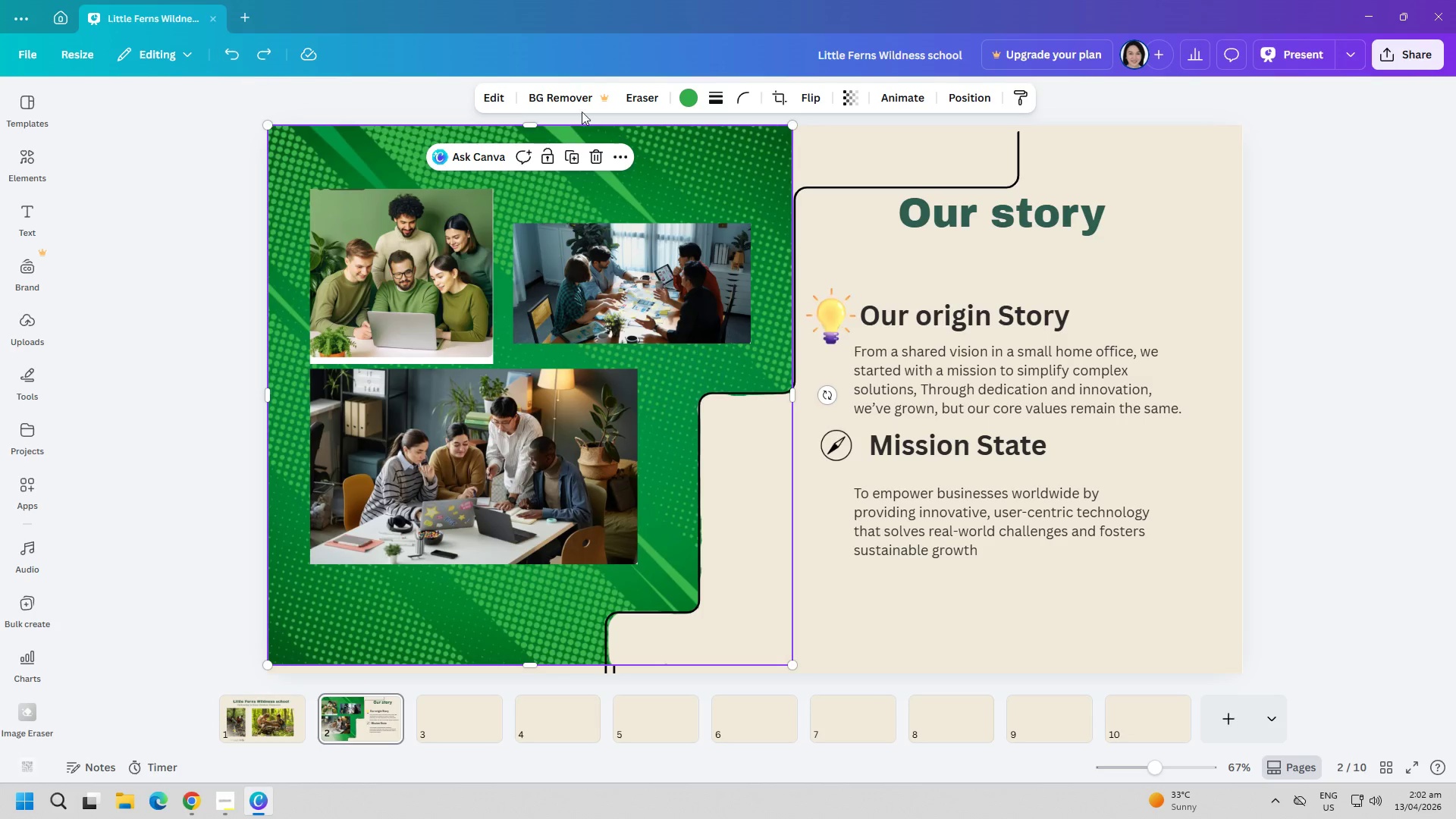 
wait(5.83)
 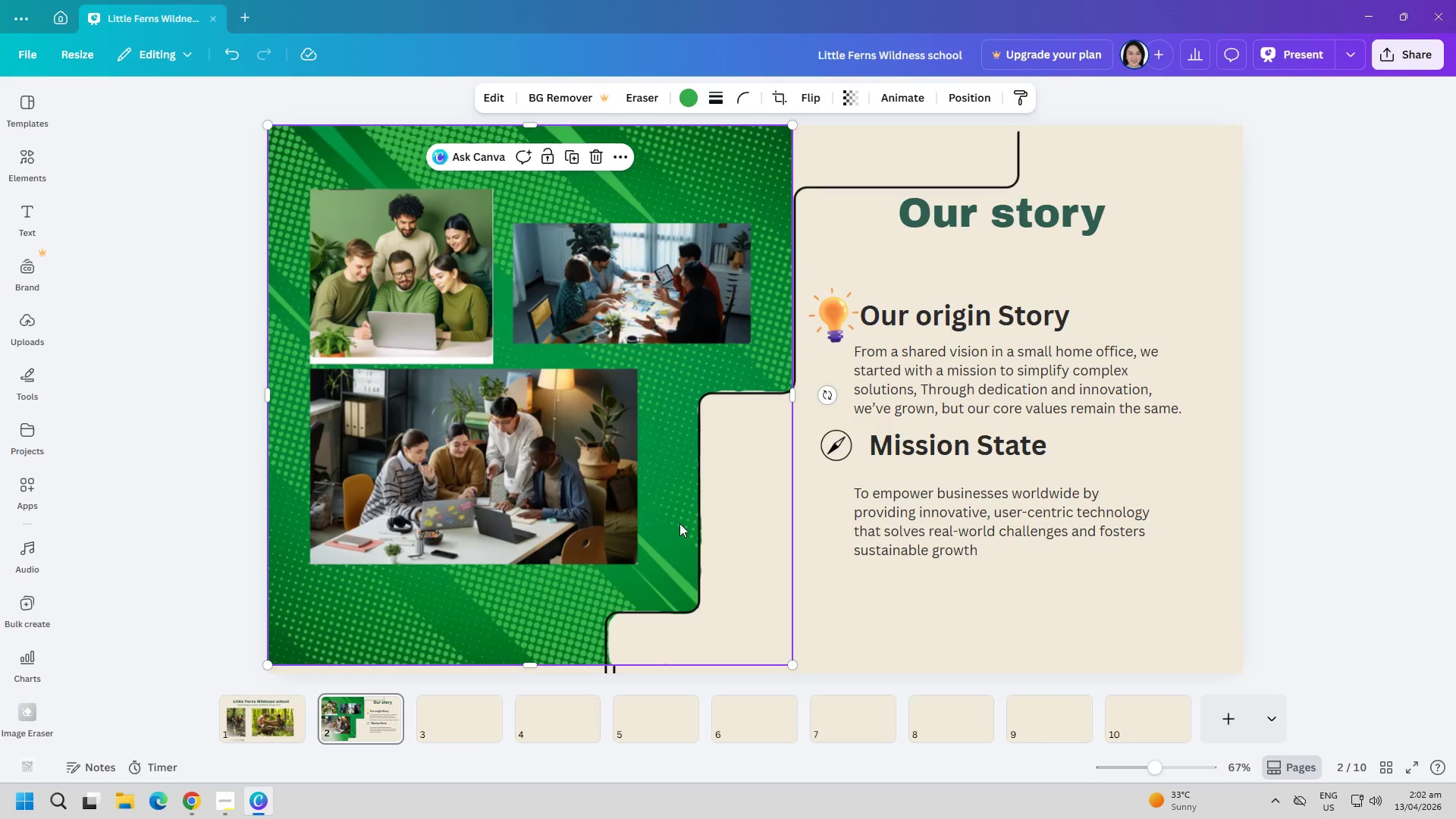 
left_click([649, 172])
 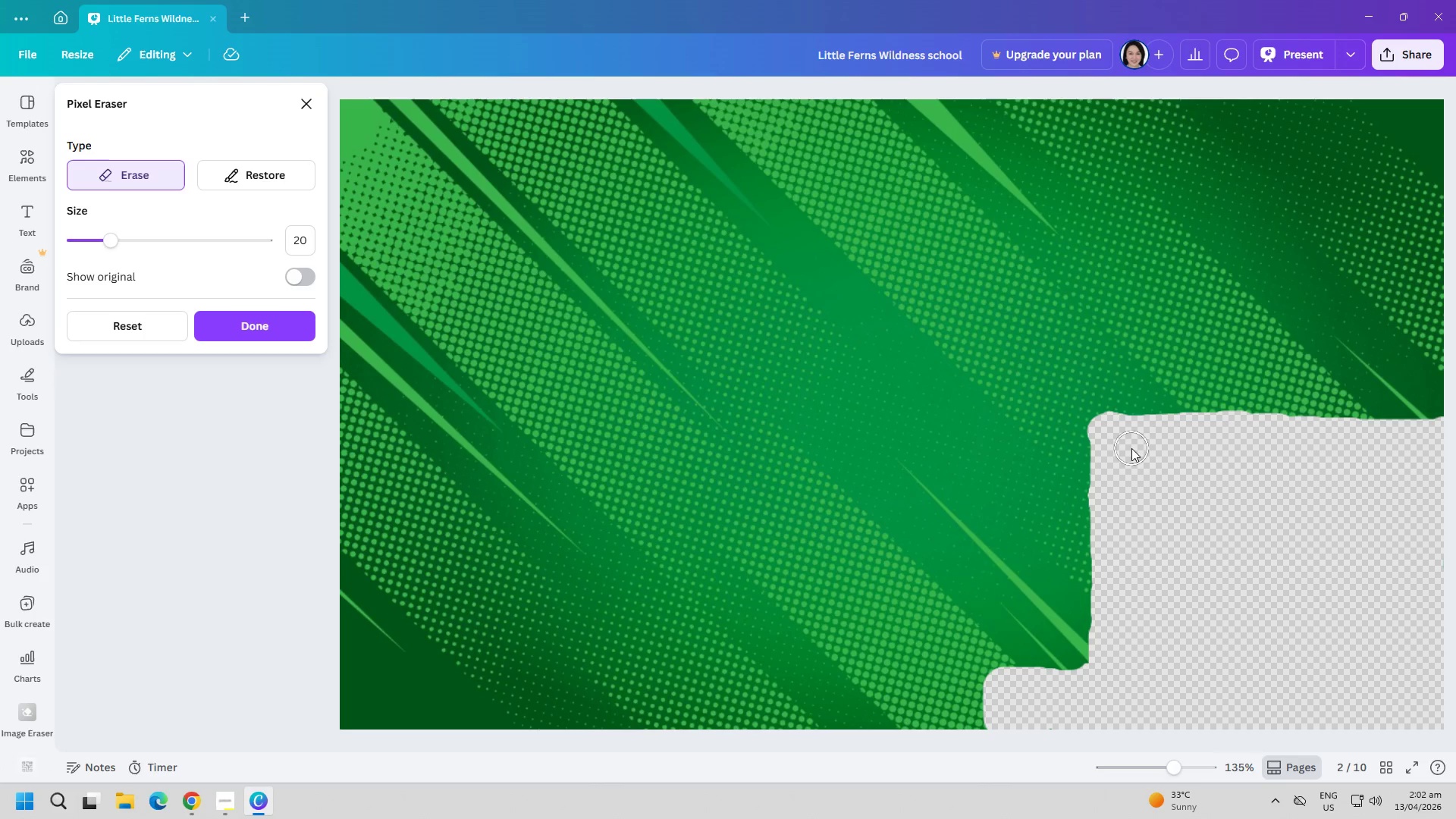 
left_click_drag(start_coordinate=[1116, 435], to_coordinate=[1155, 432])
 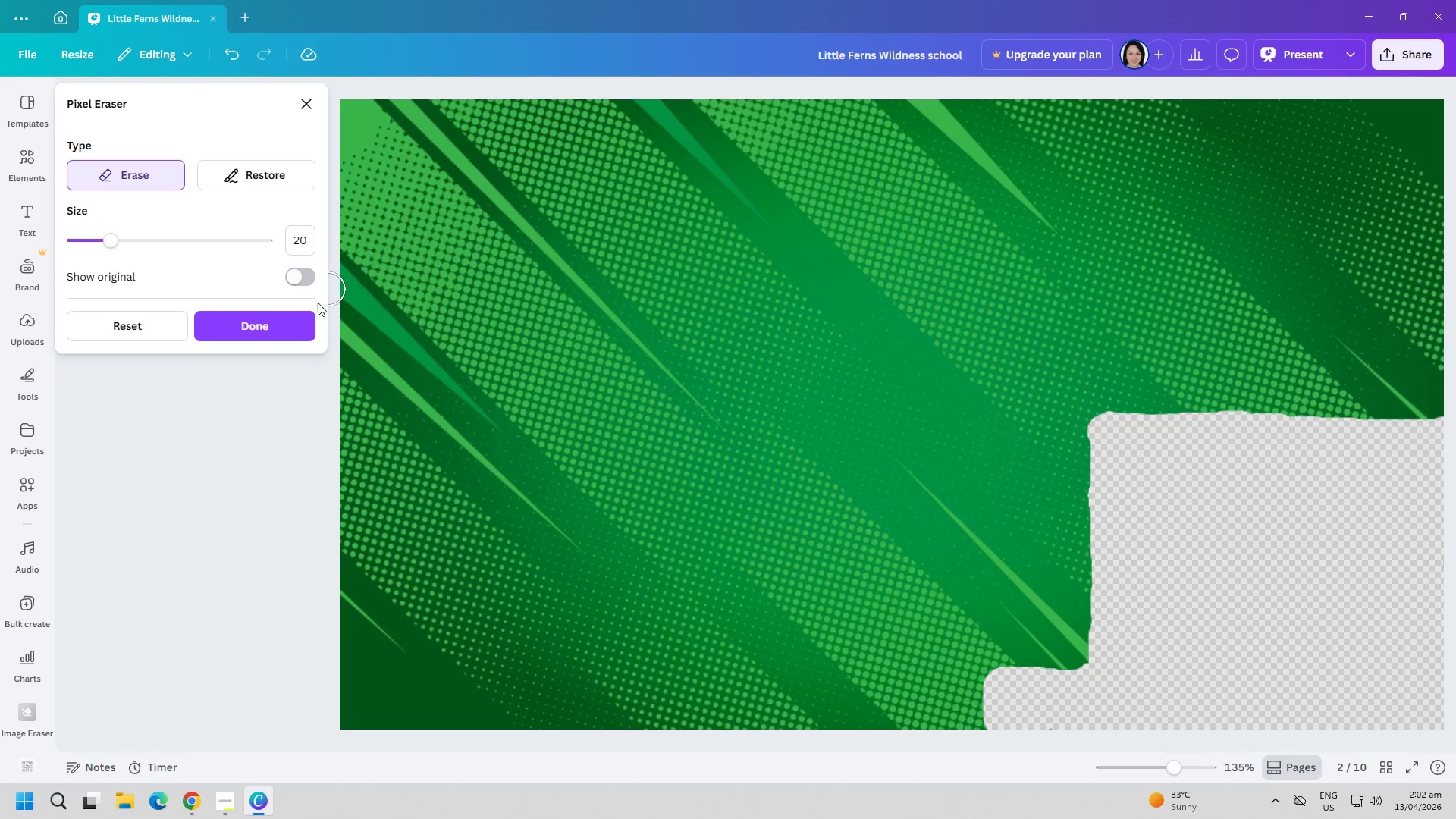 
left_click([289, 332])
 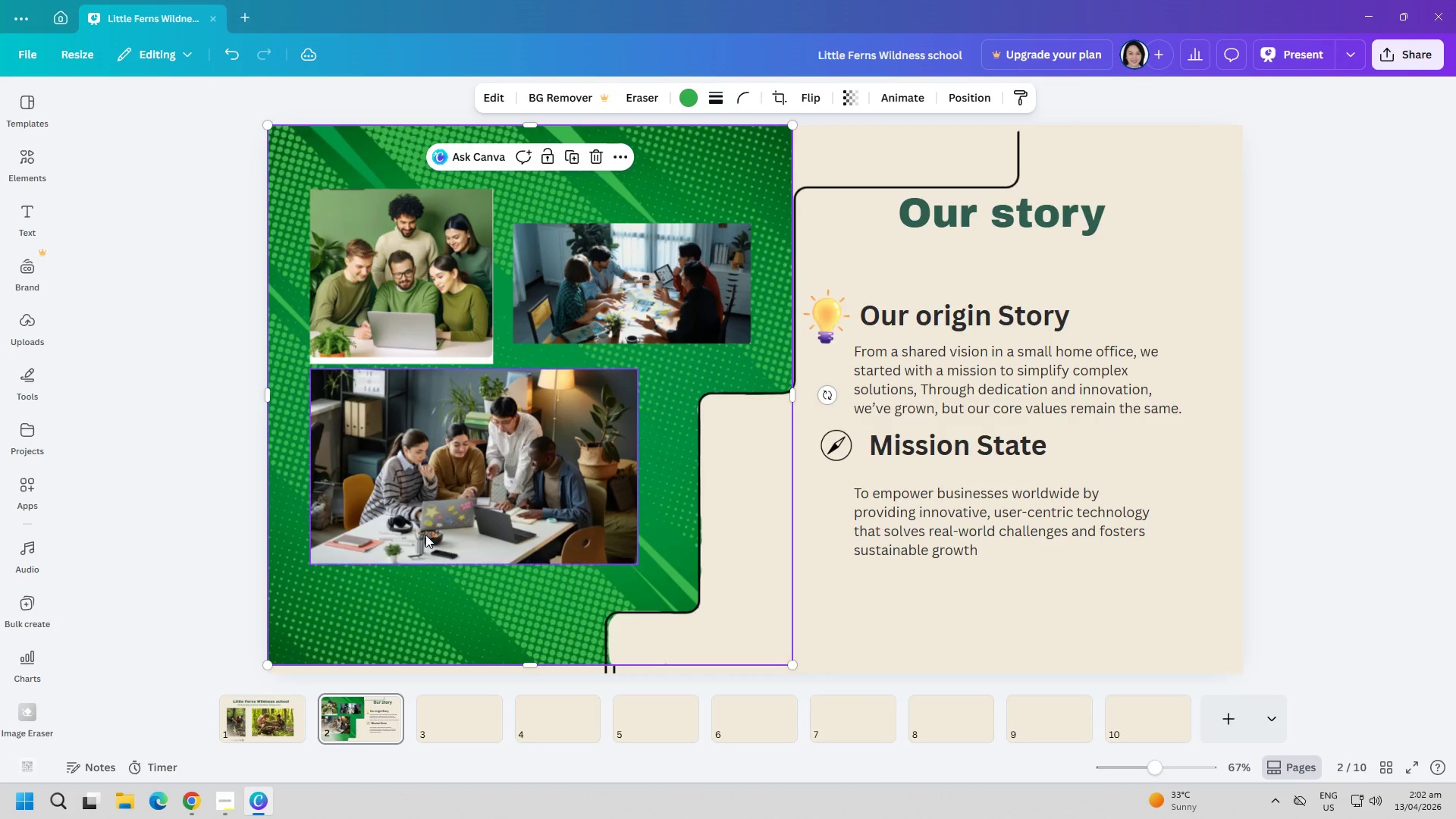 
left_click([909, 619])
 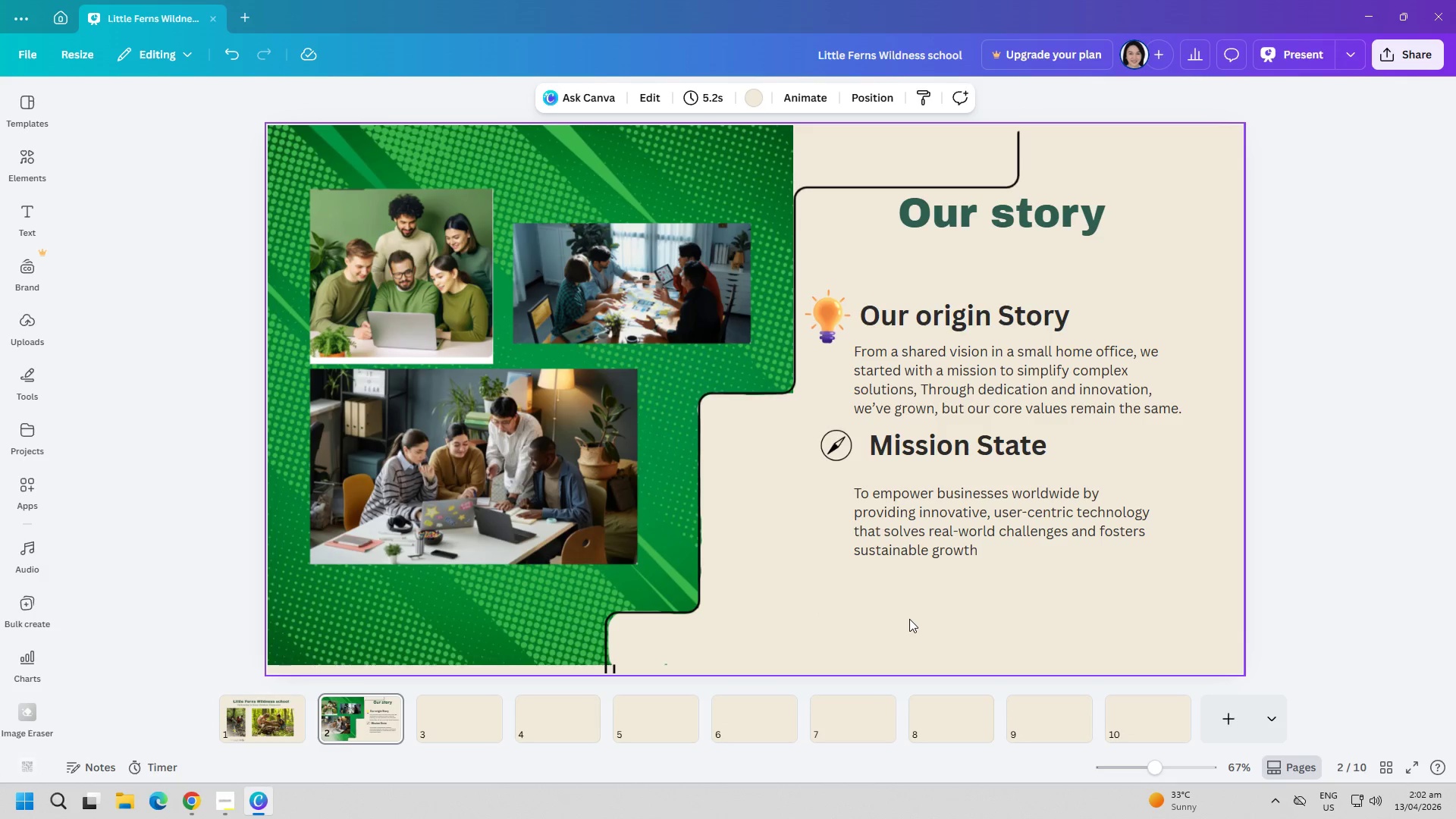 
wait(7.16)
 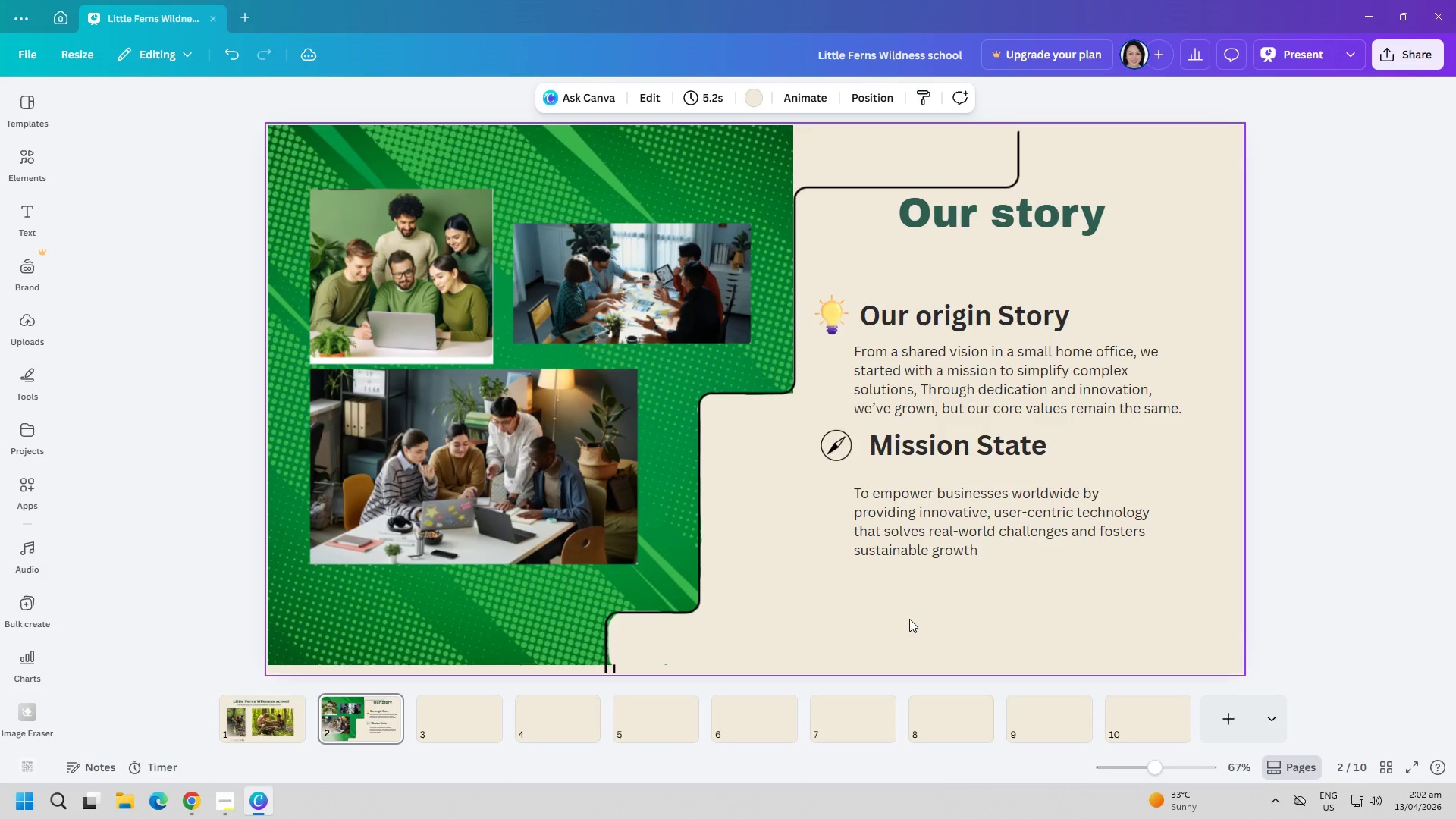 
left_click([454, 705])
 